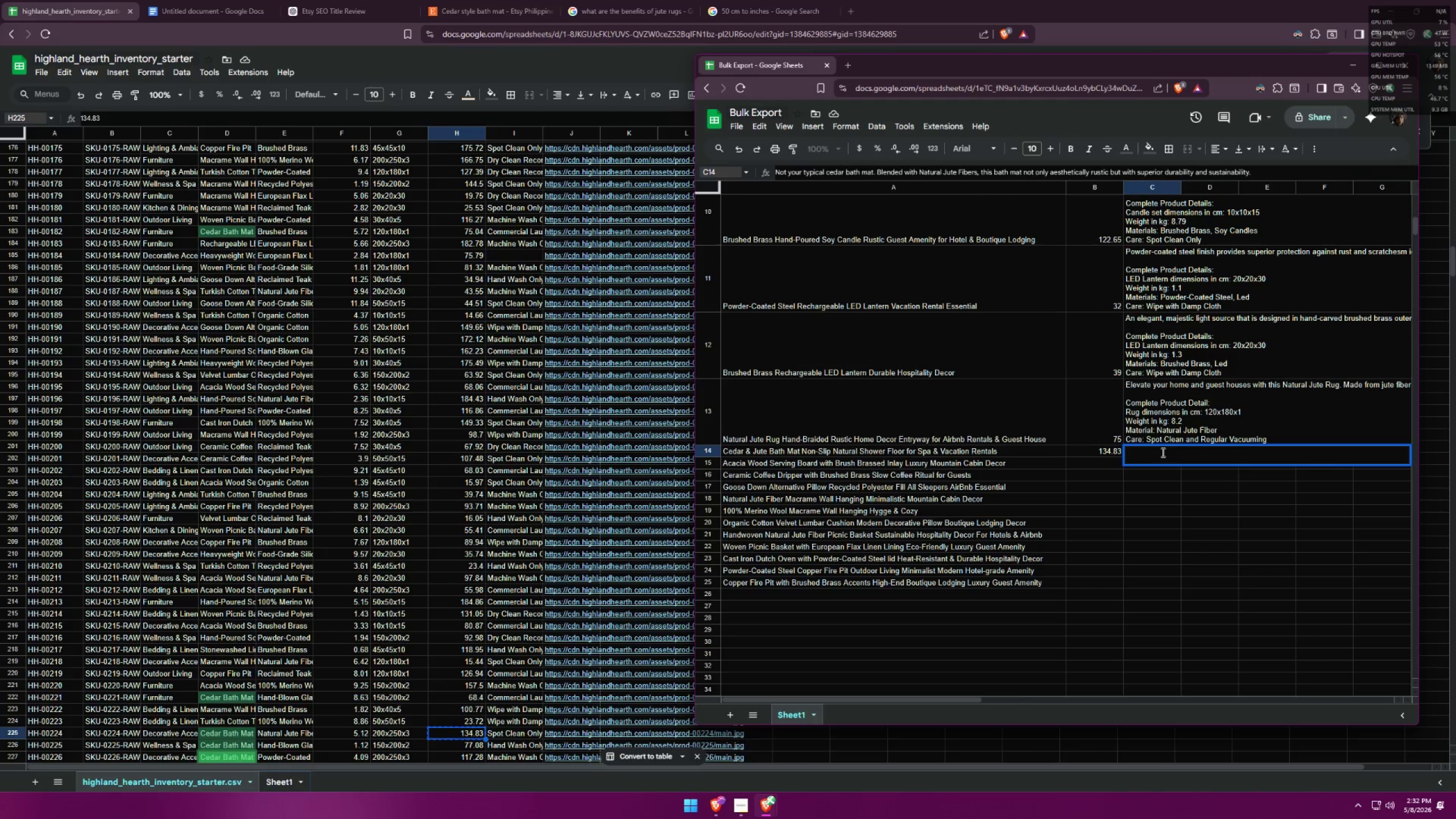 
wait(8.12)
 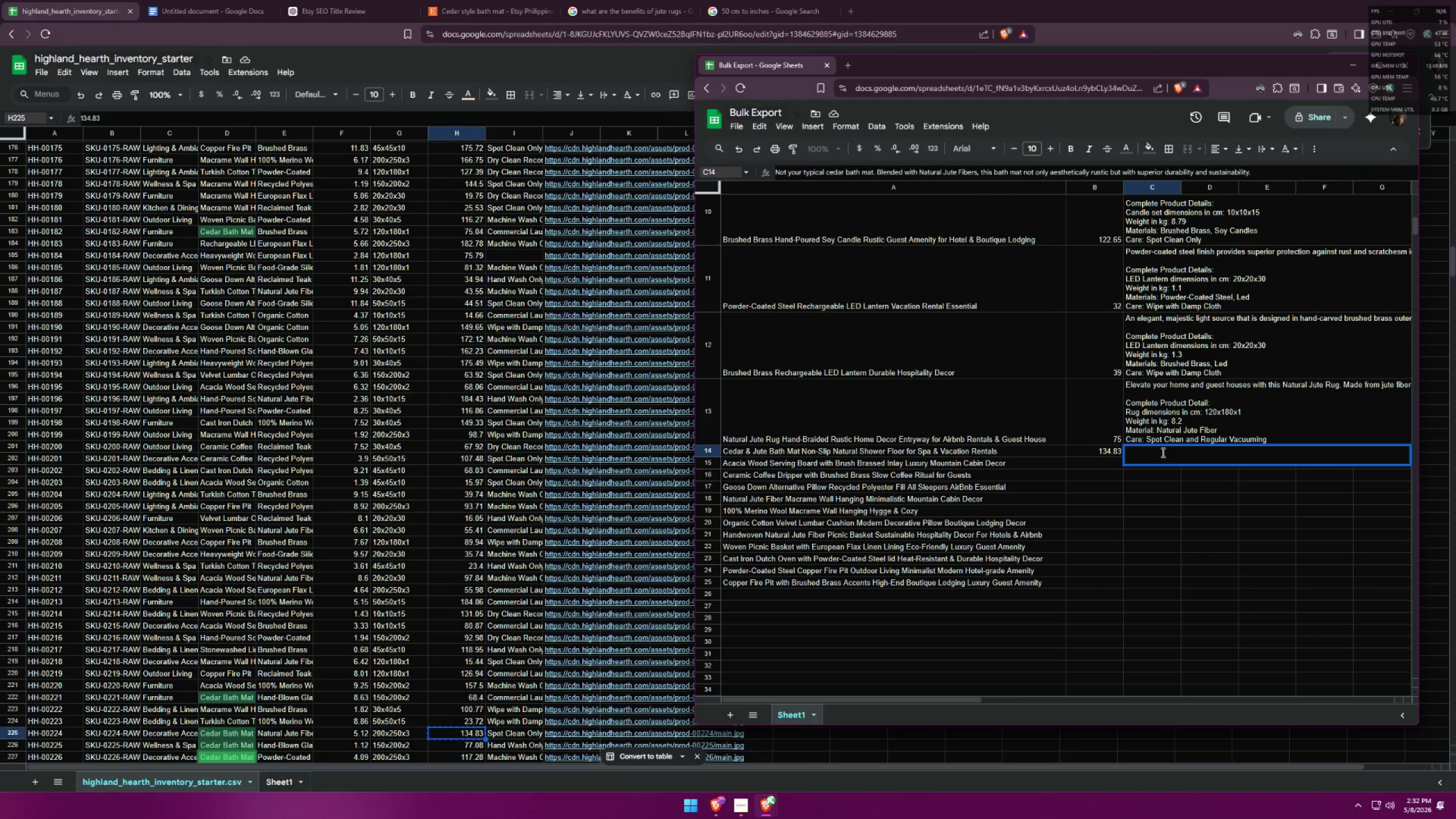 
left_click([1259, 173])
 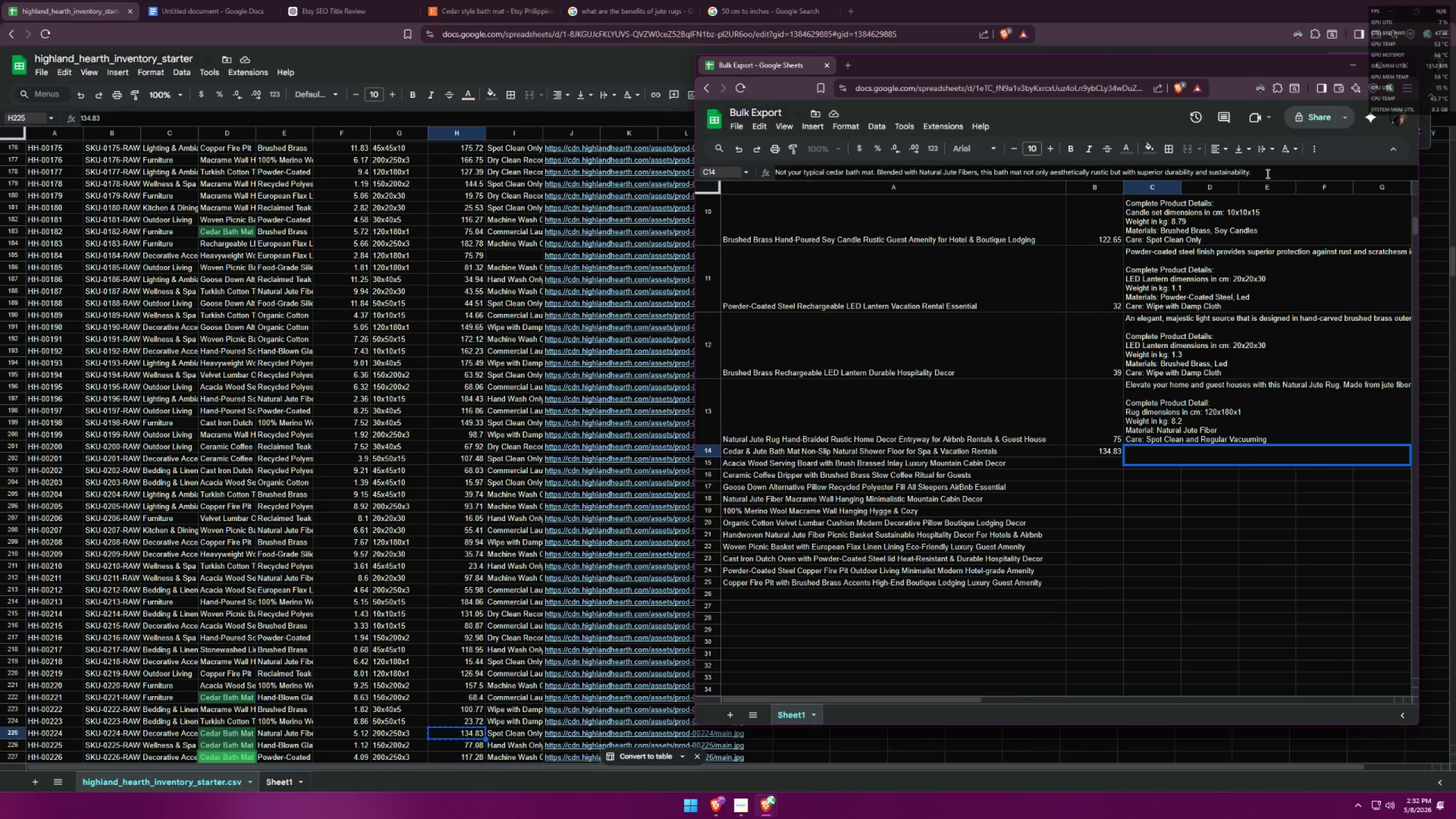 
key(Backspace)
 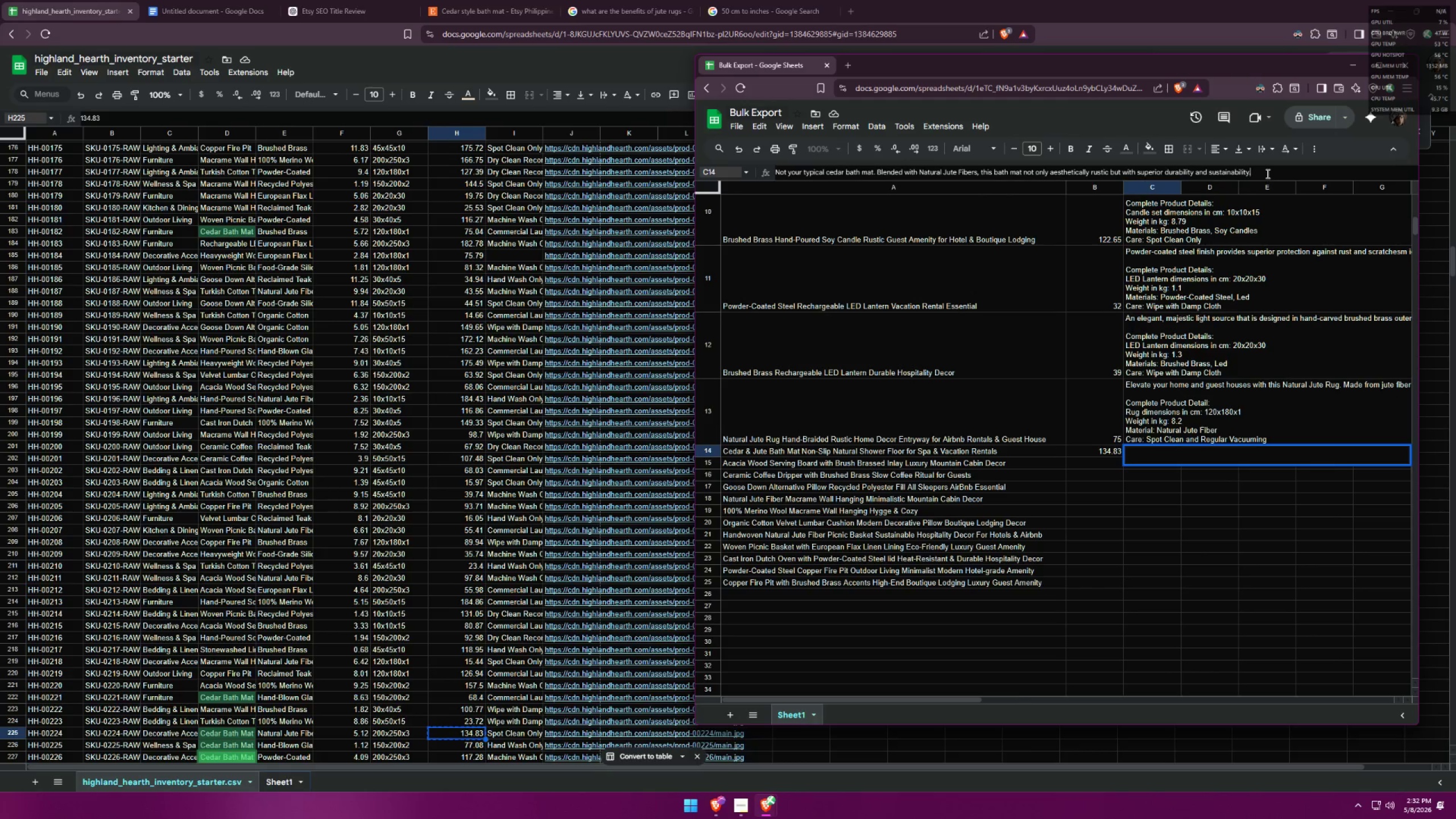 
key(Space)
 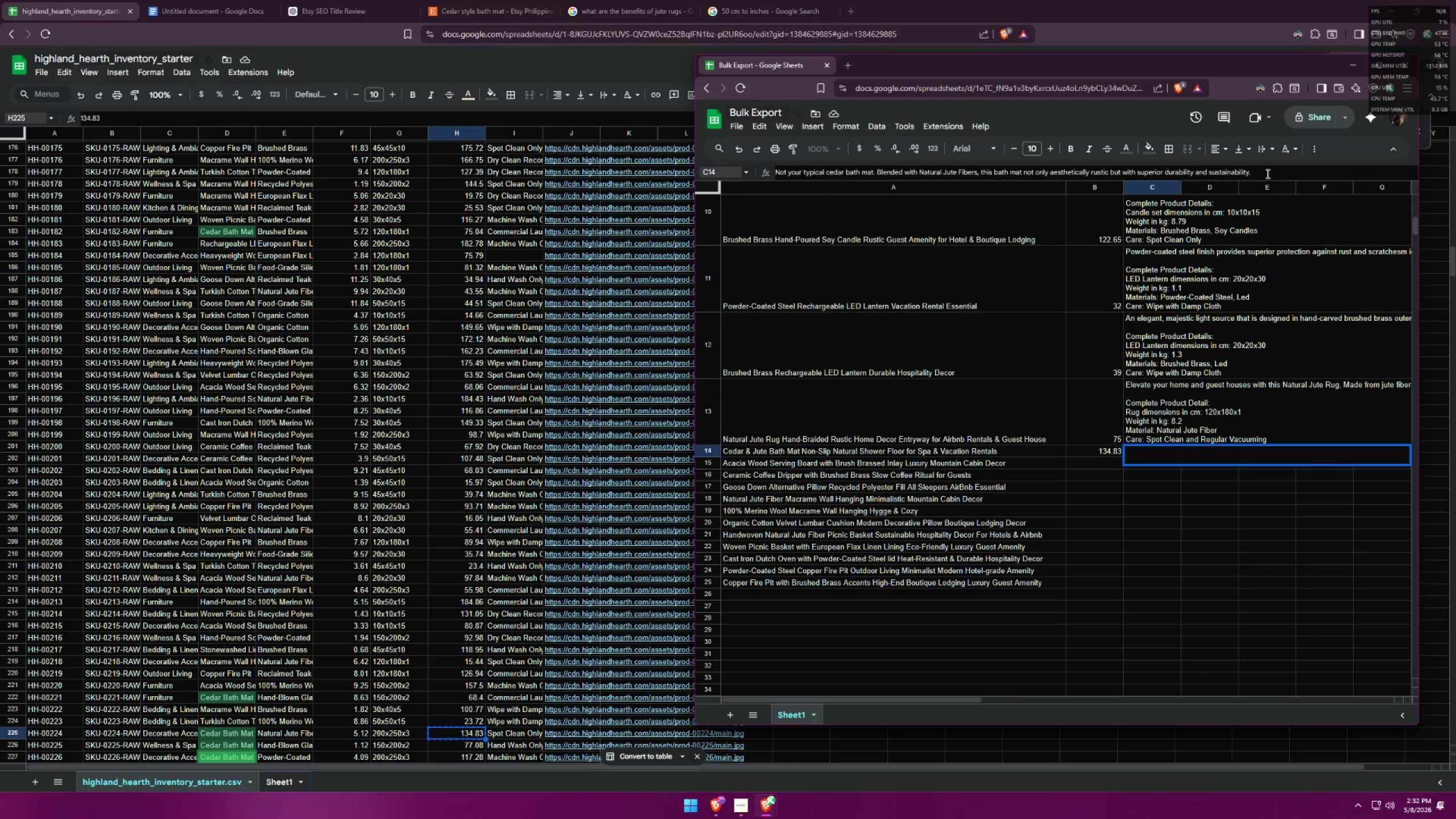 
hold_key(key=ShiftLeft, duration=0.5)
 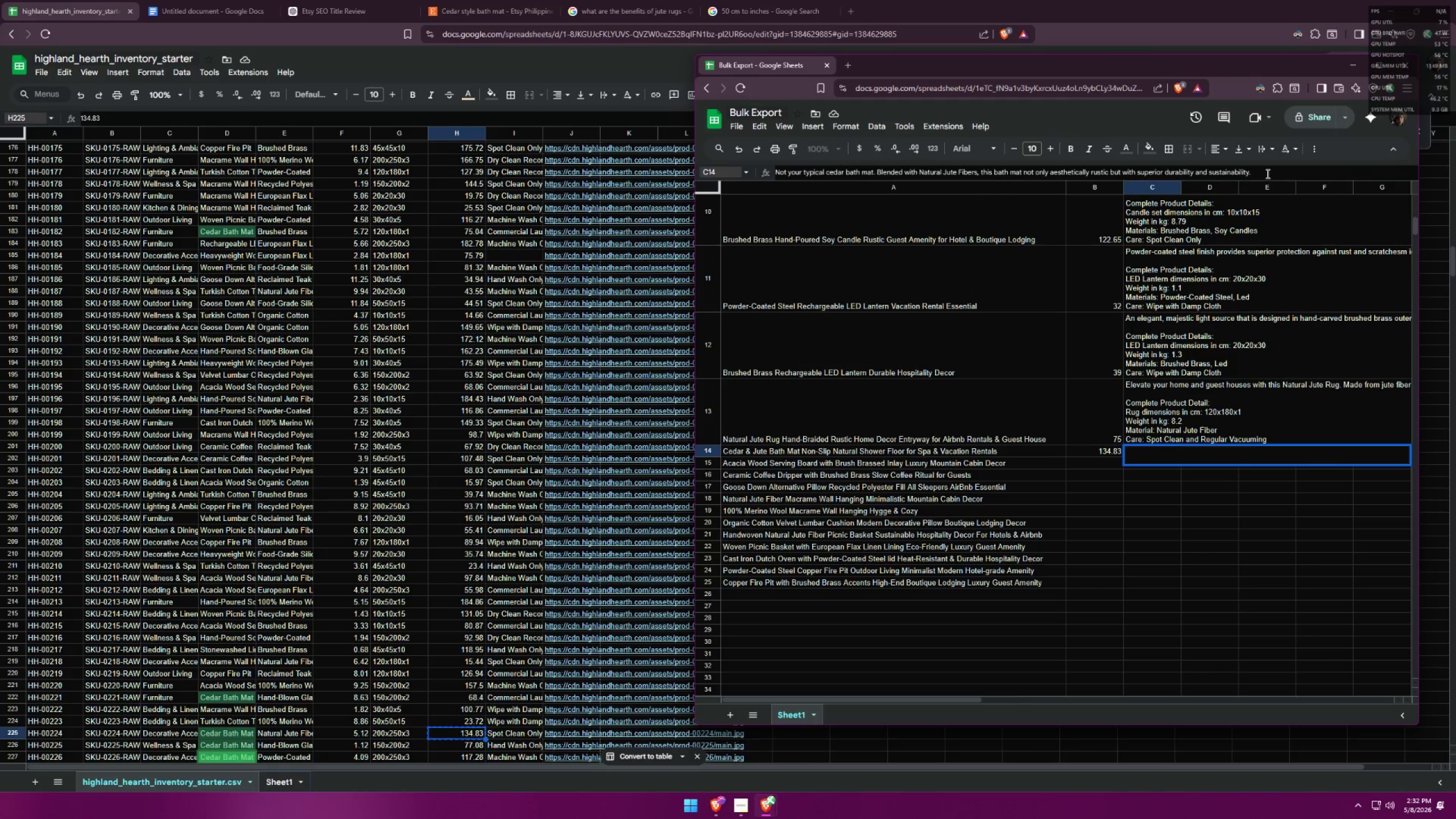 
wait(6.42)
 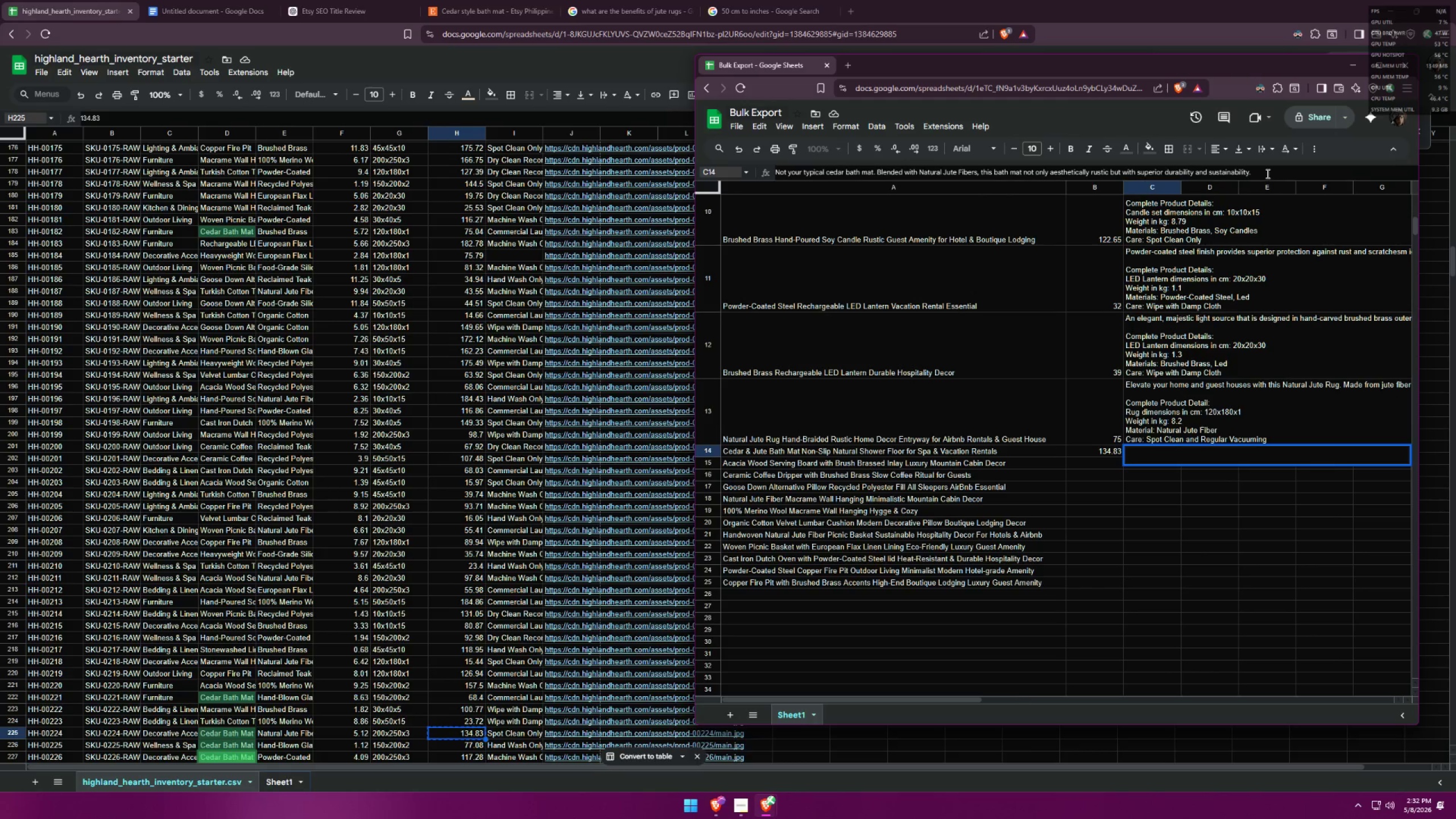 
left_click_drag(start_coordinate=[937, 698], to_coordinate=[894, 690])
 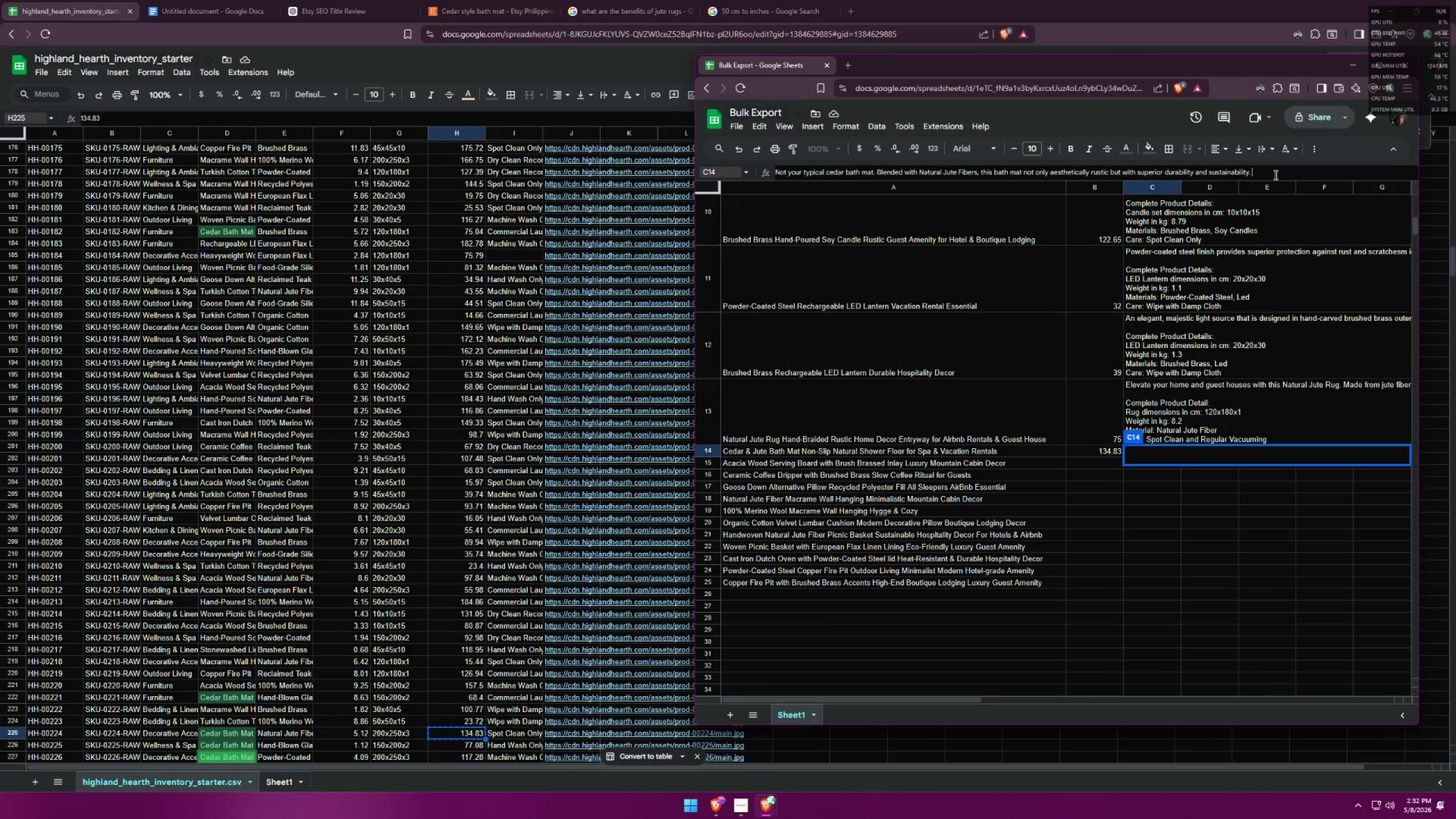 
key(Space)
 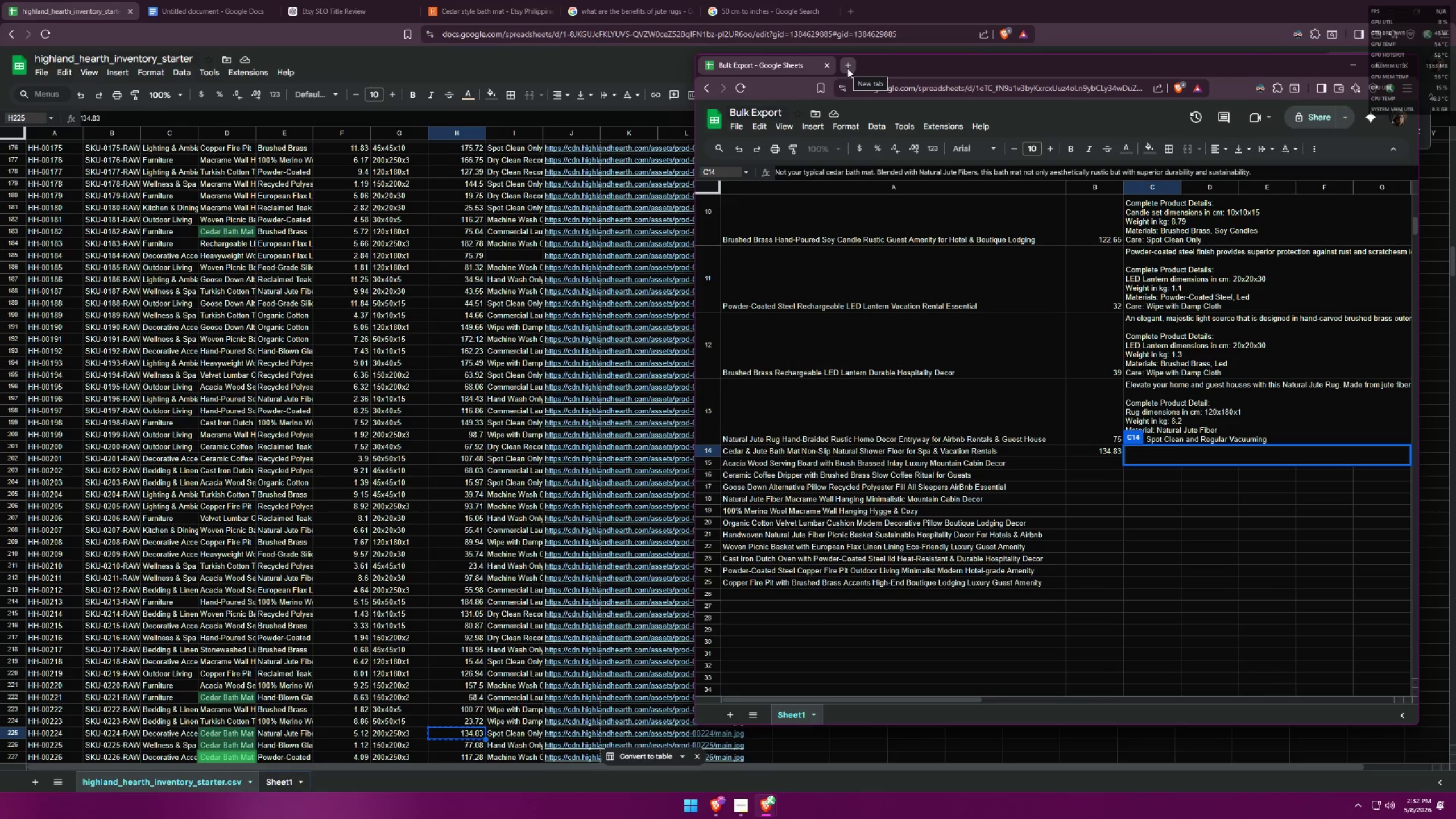 
key(Backspace)
type( The golden hues of the jute fibers naturally )
 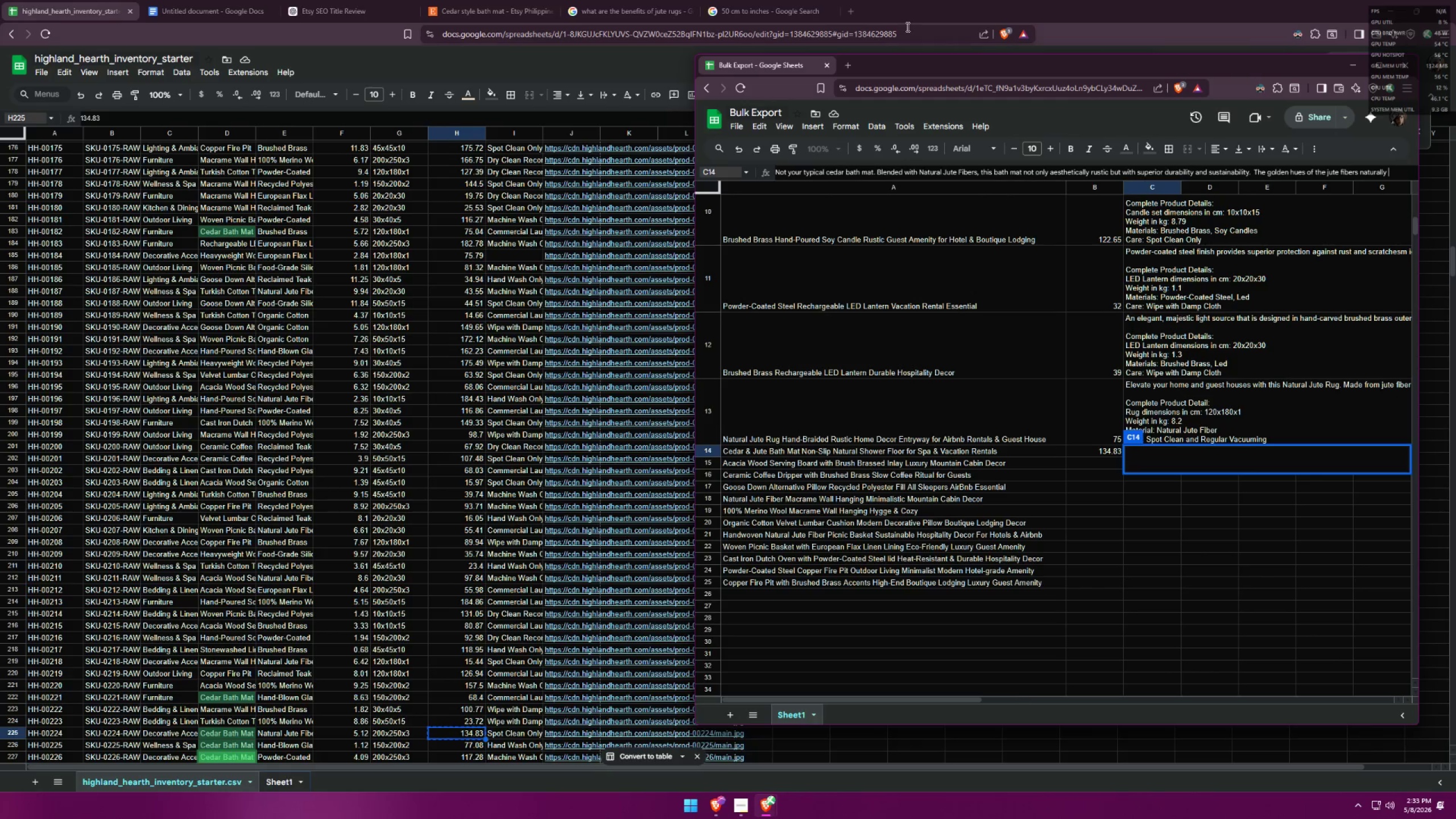 
left_click([850, 67])
 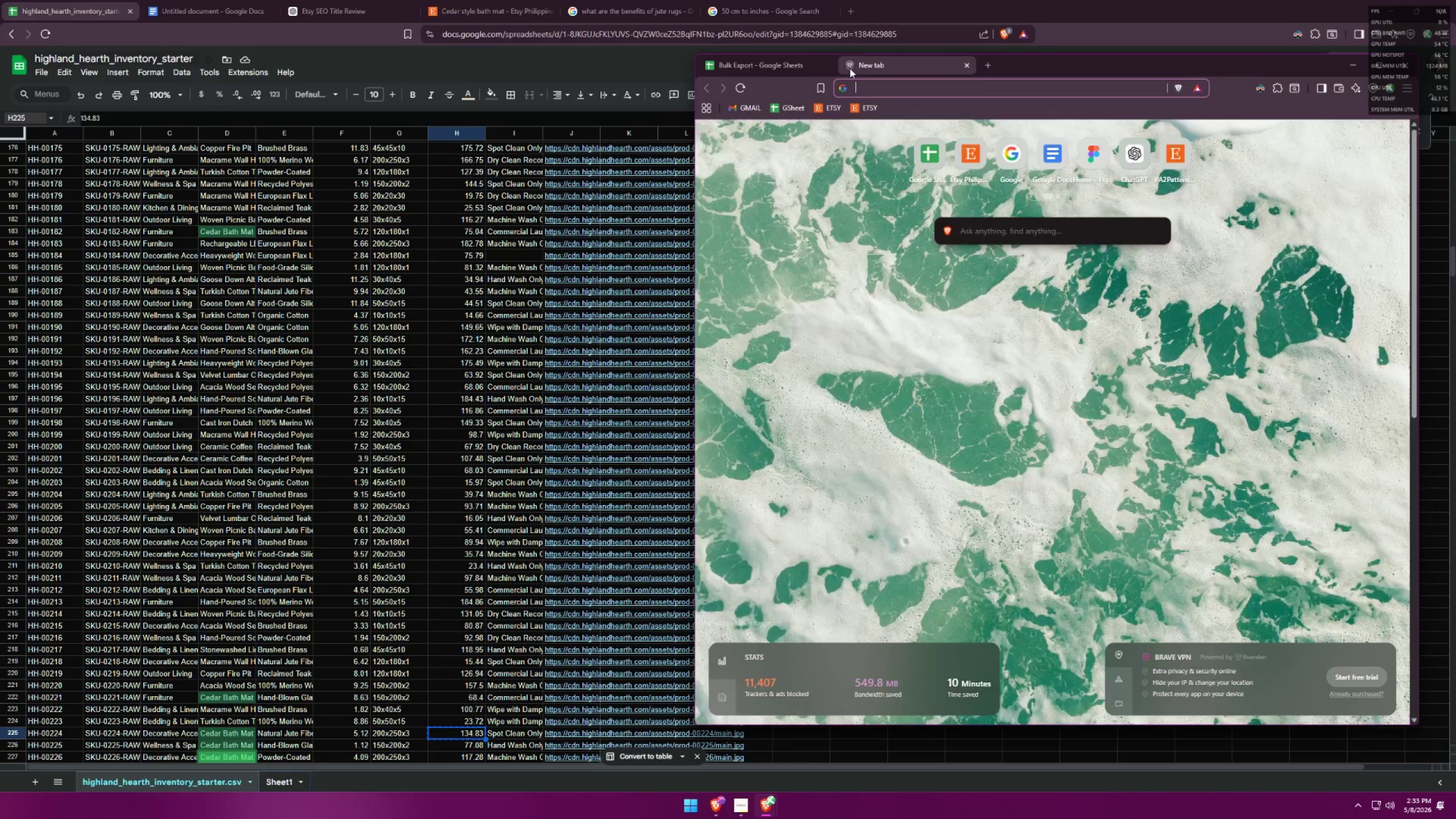 
type(blend sy)
 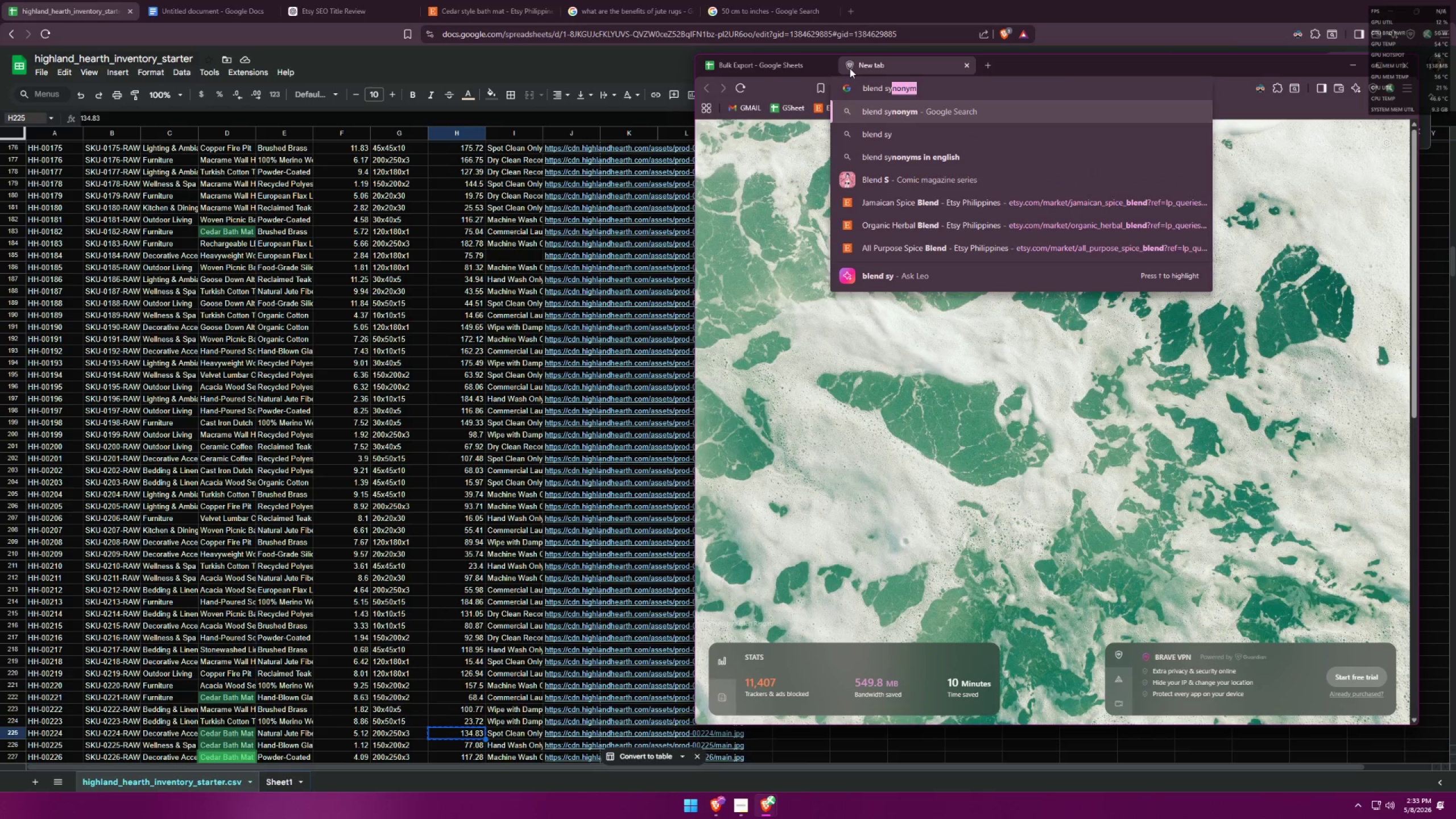 
key(Enter)
 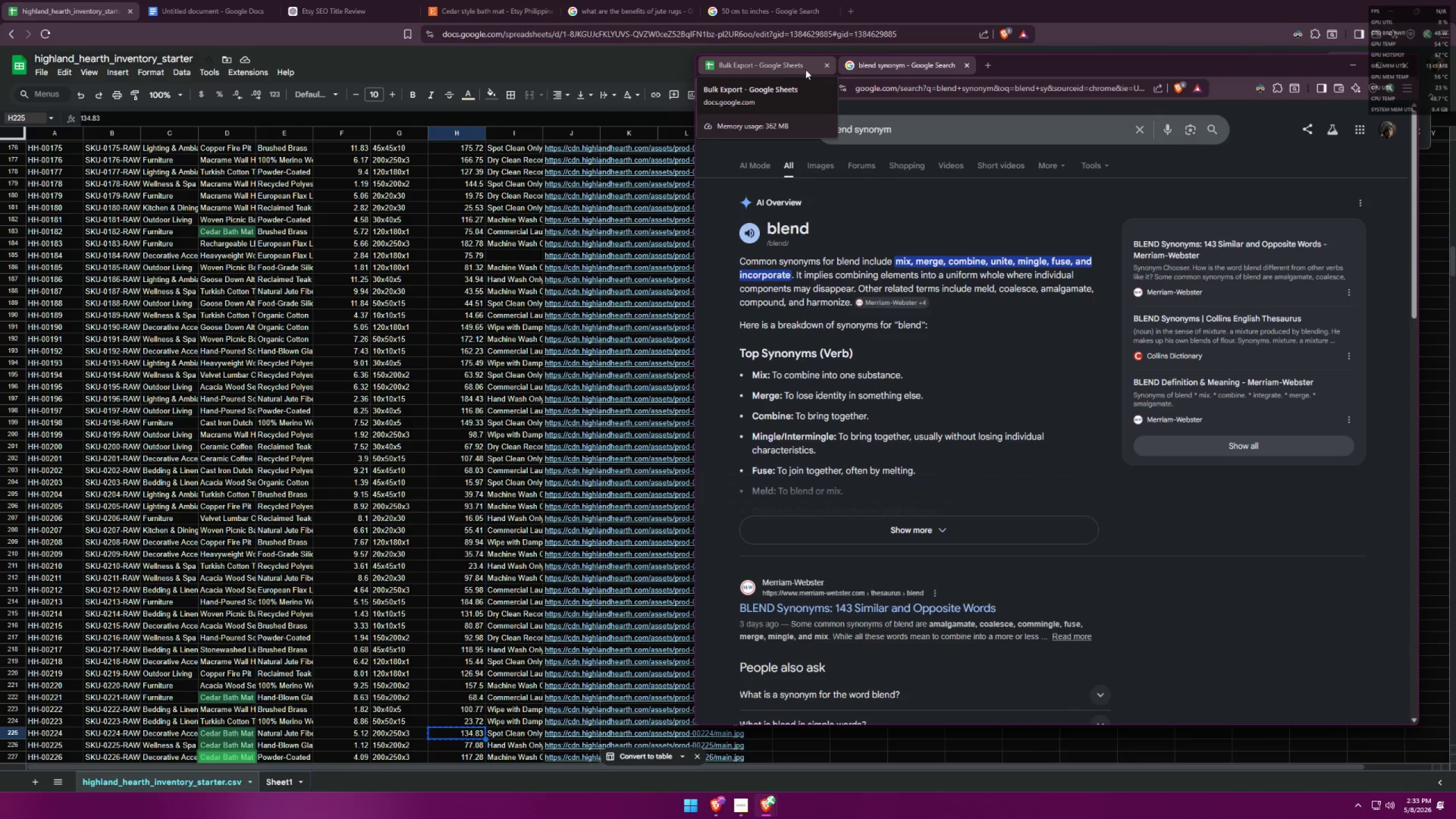 
wait(5.76)
 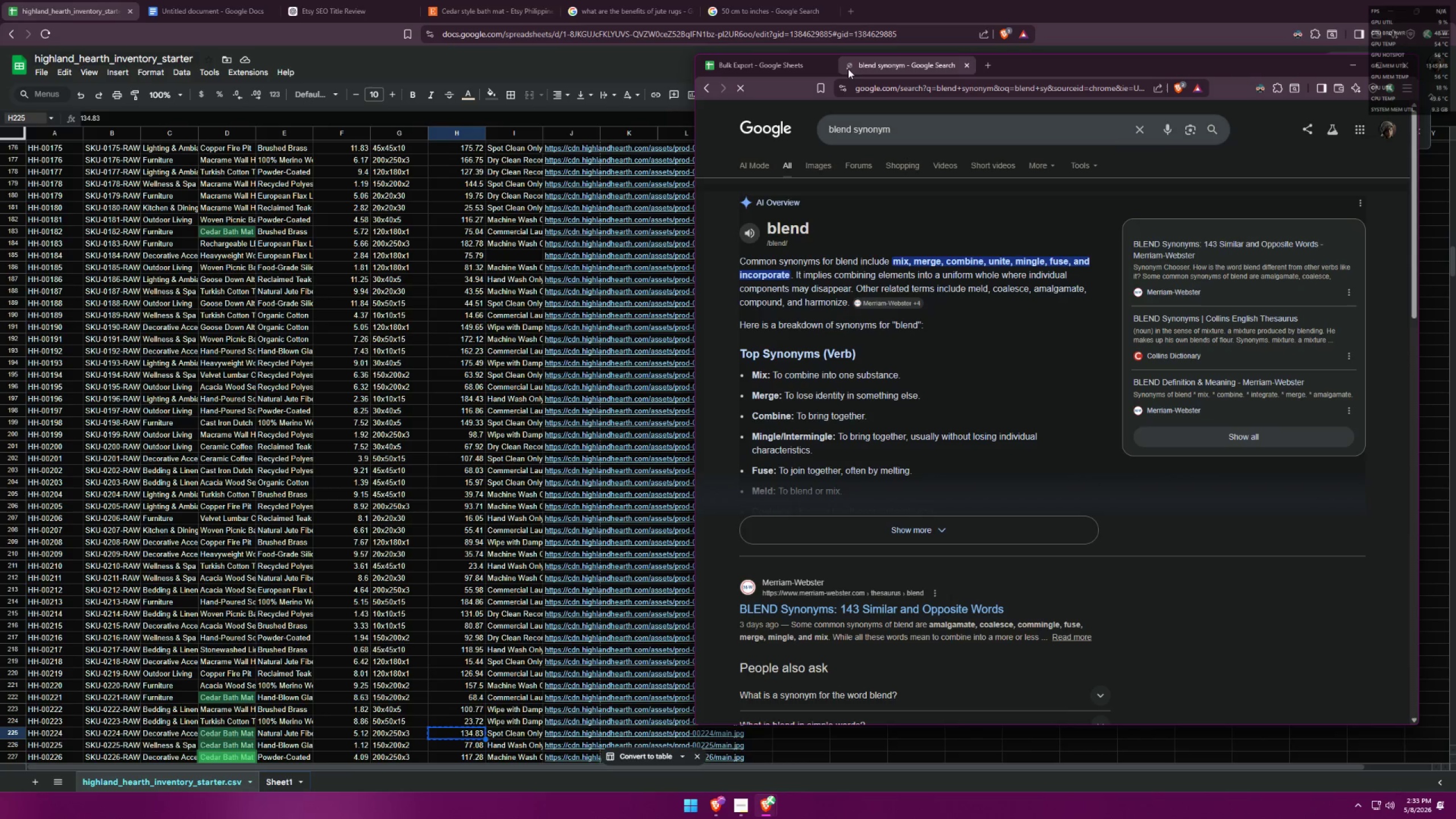 
left_click([805, 69])
 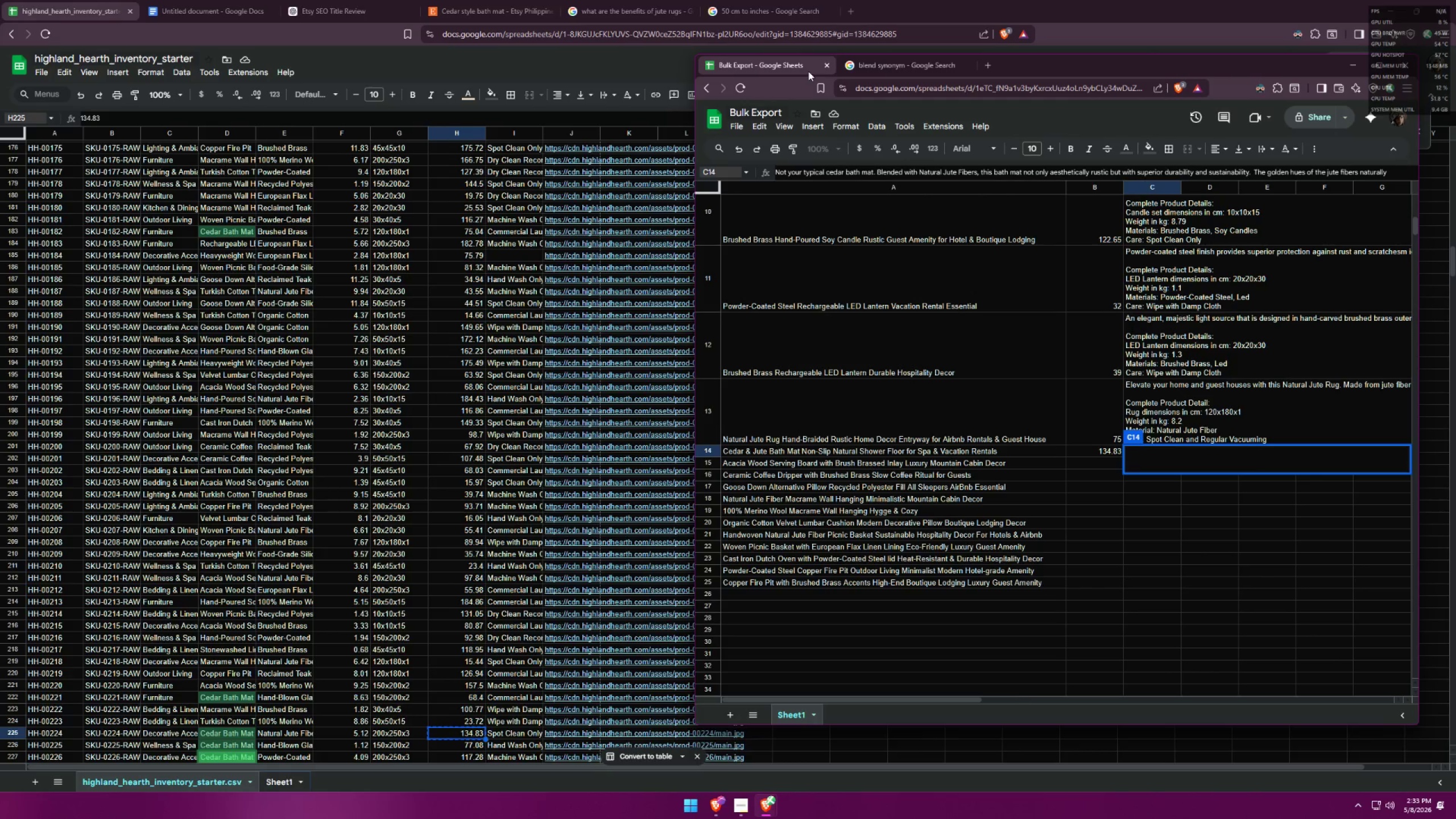 
type(incorporate with the )
 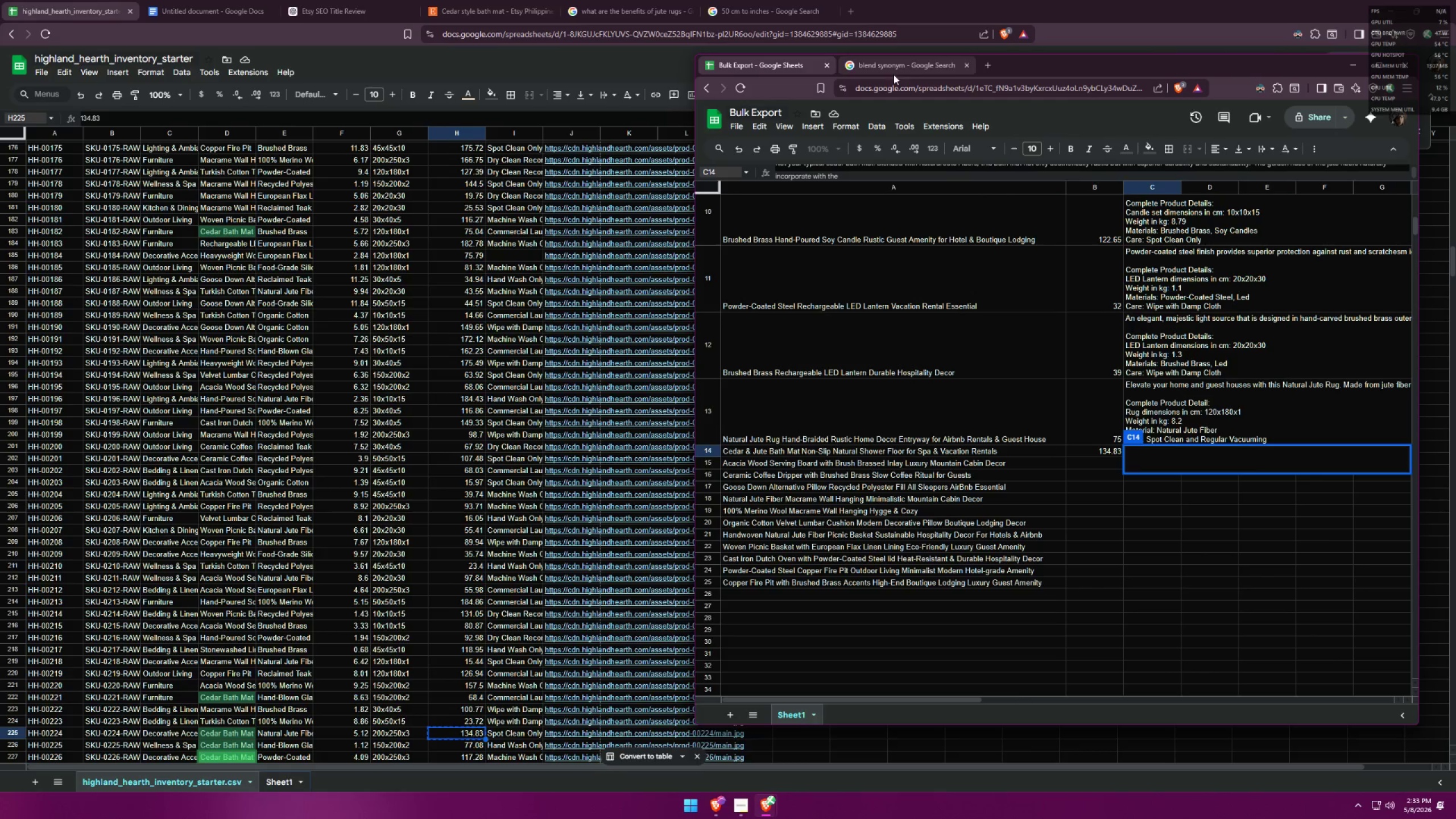 
left_click([916, 73])
 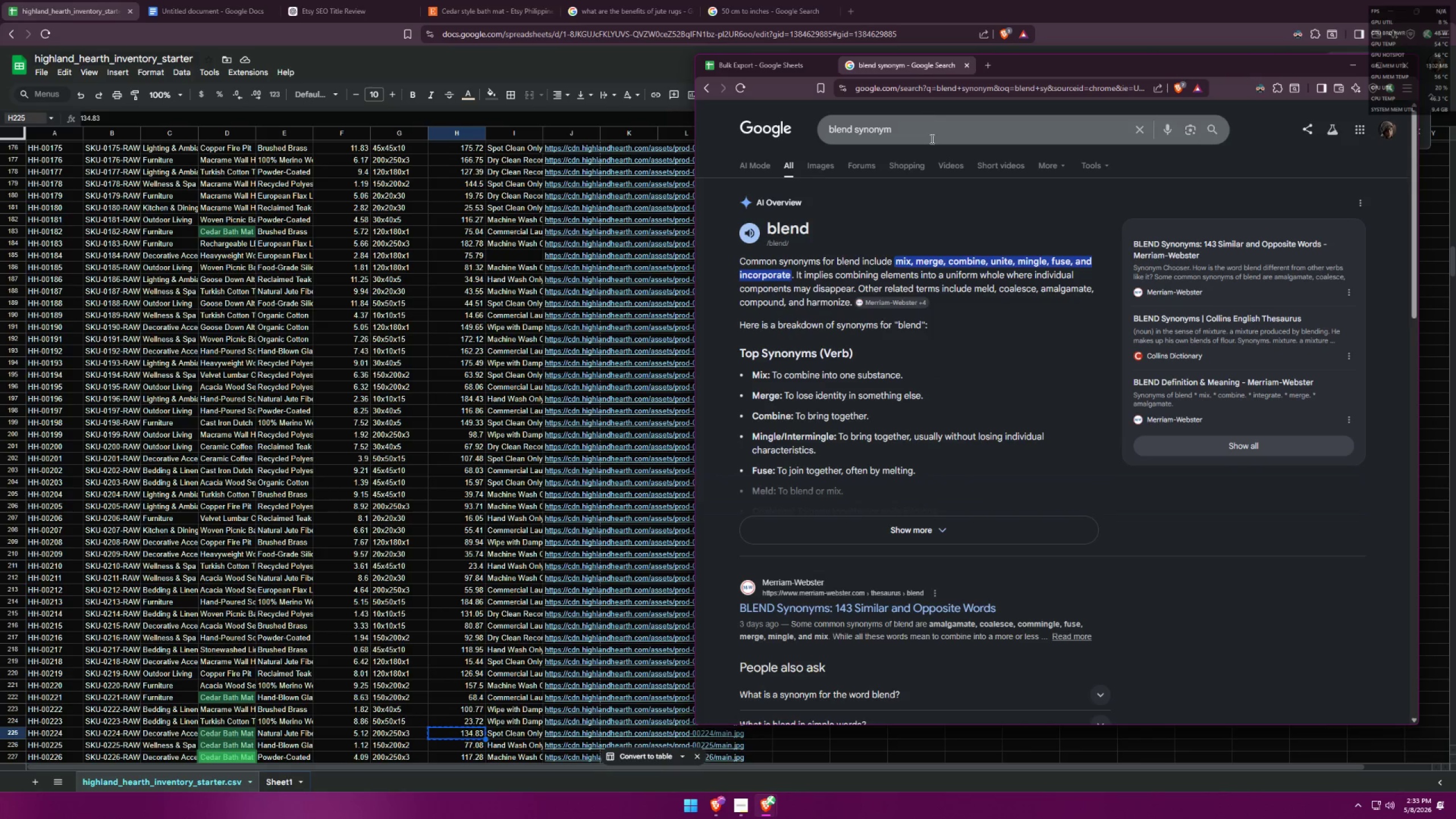 
left_click_drag(start_coordinate=[932, 141], to_coordinate=[750, 140])
 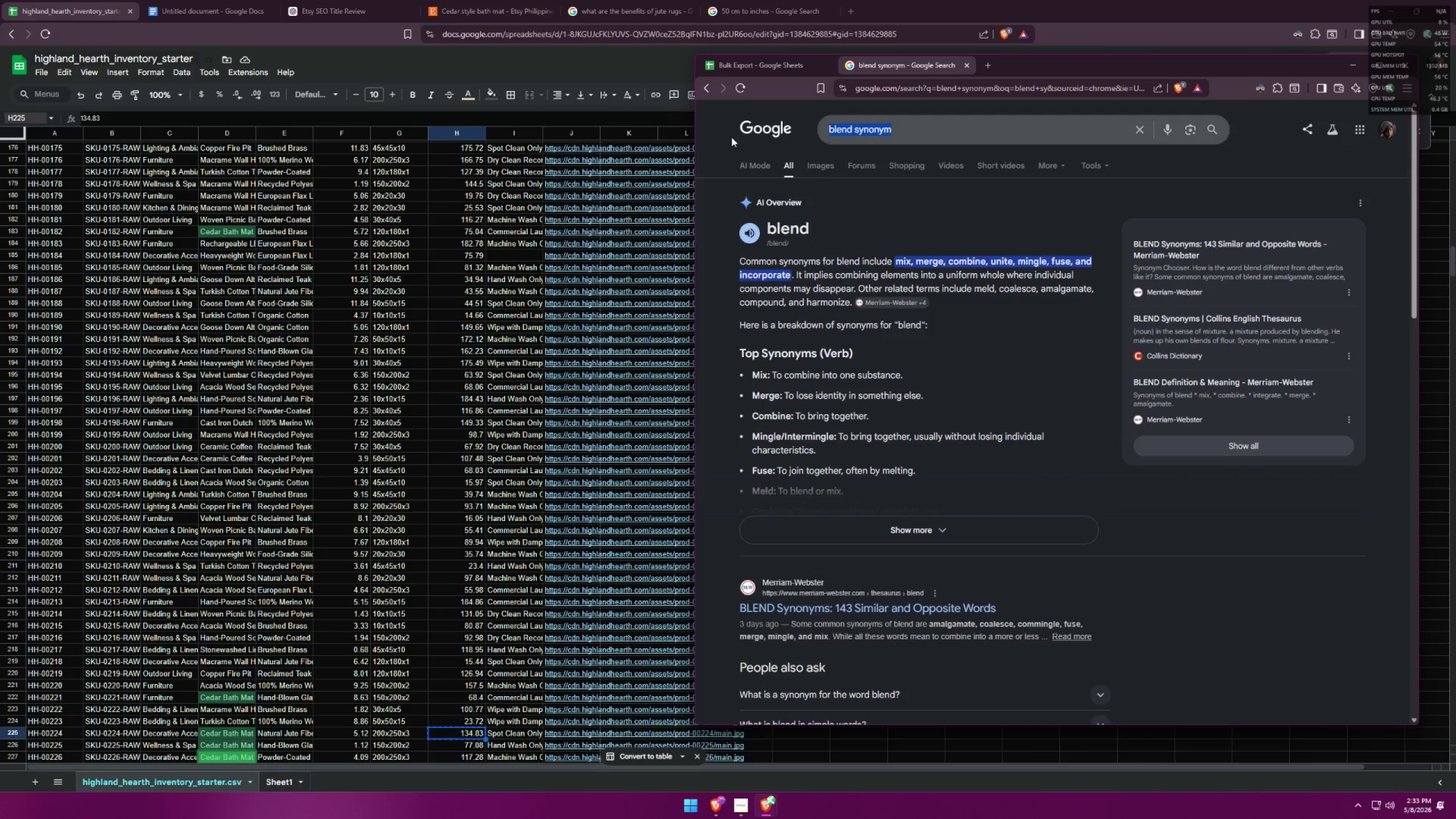 
type(how m)
key(Backspace)
type(would u describe cedar)
 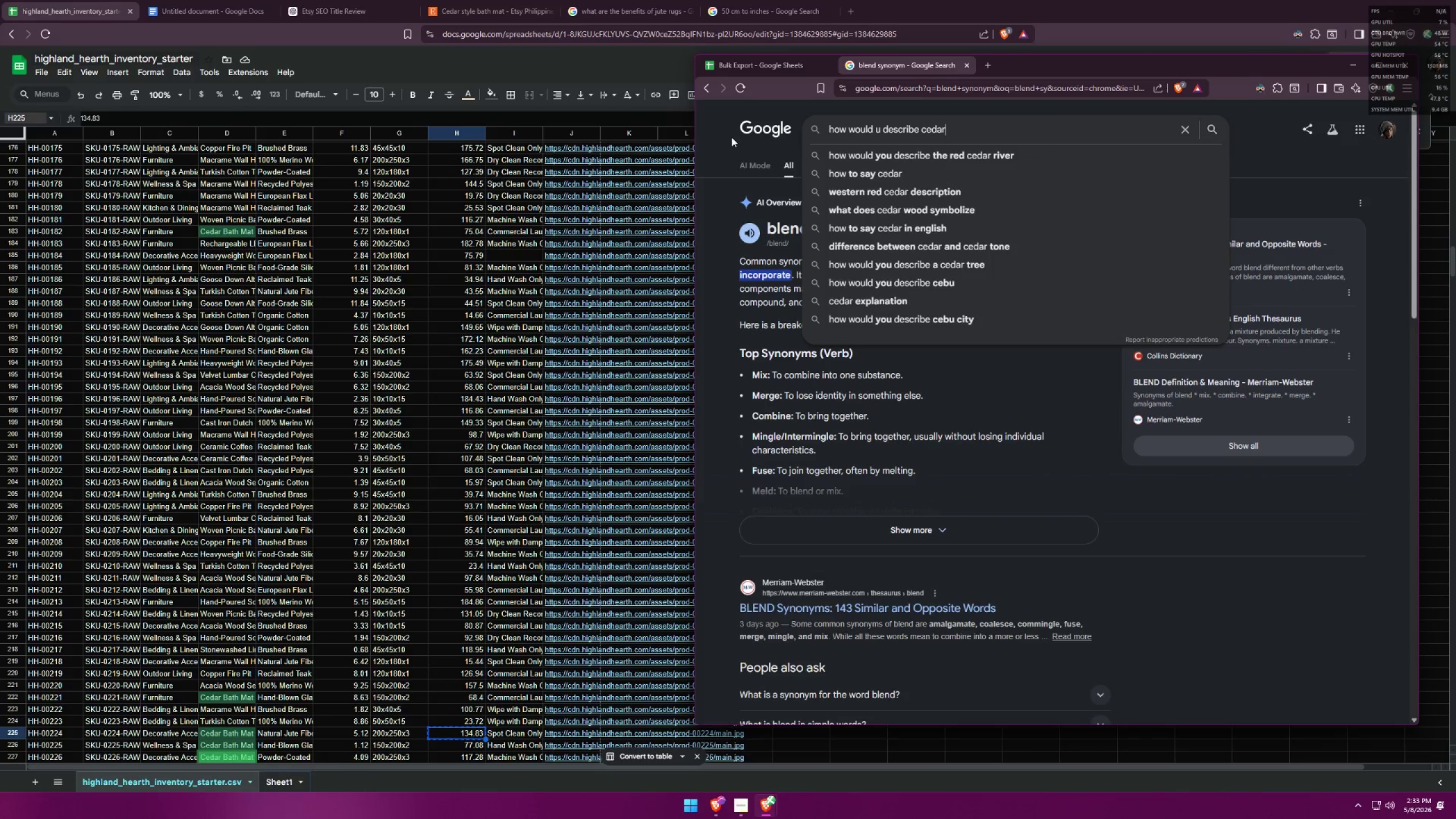 
key(Enter)
 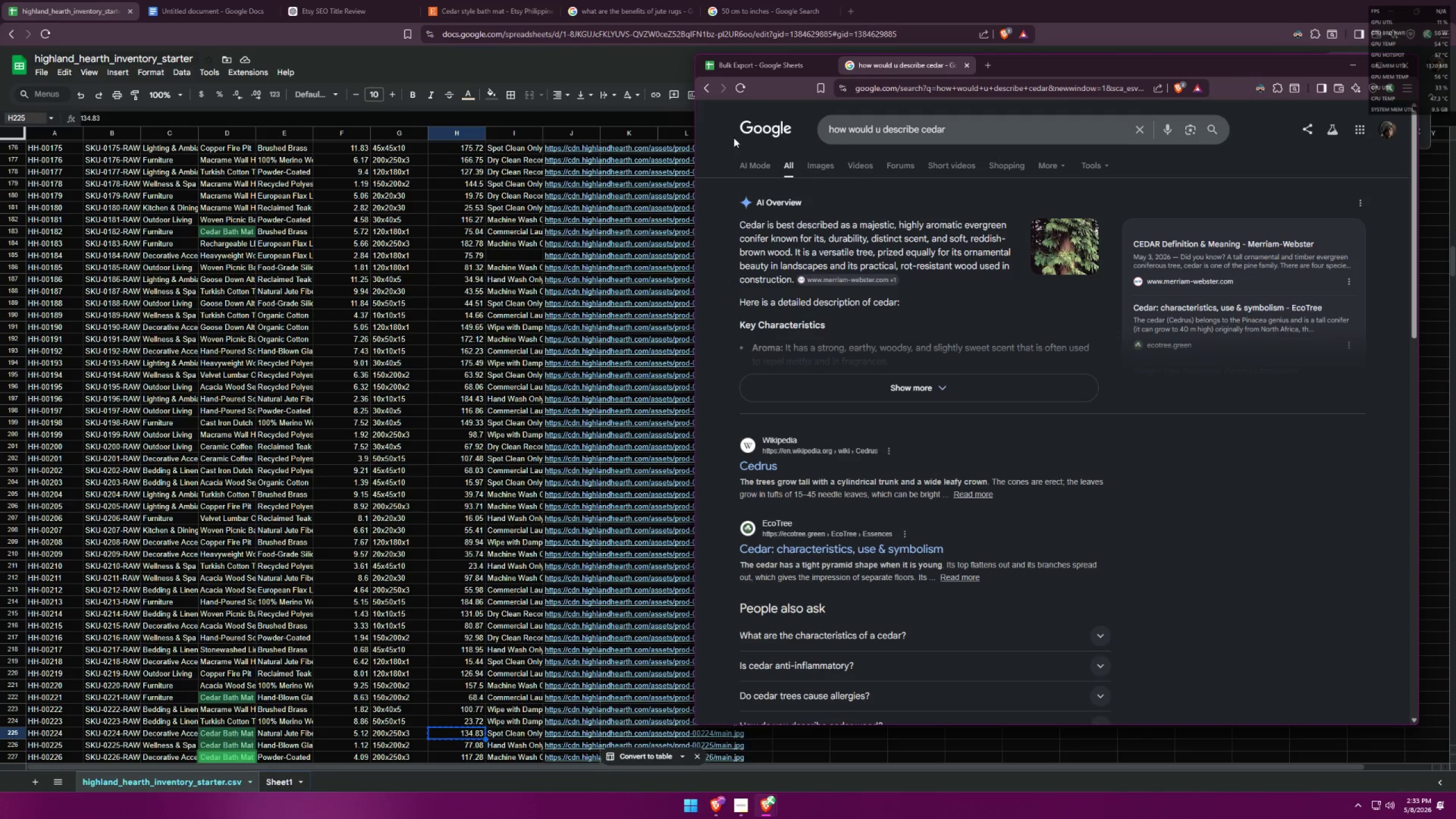 
left_click([967, 129])
 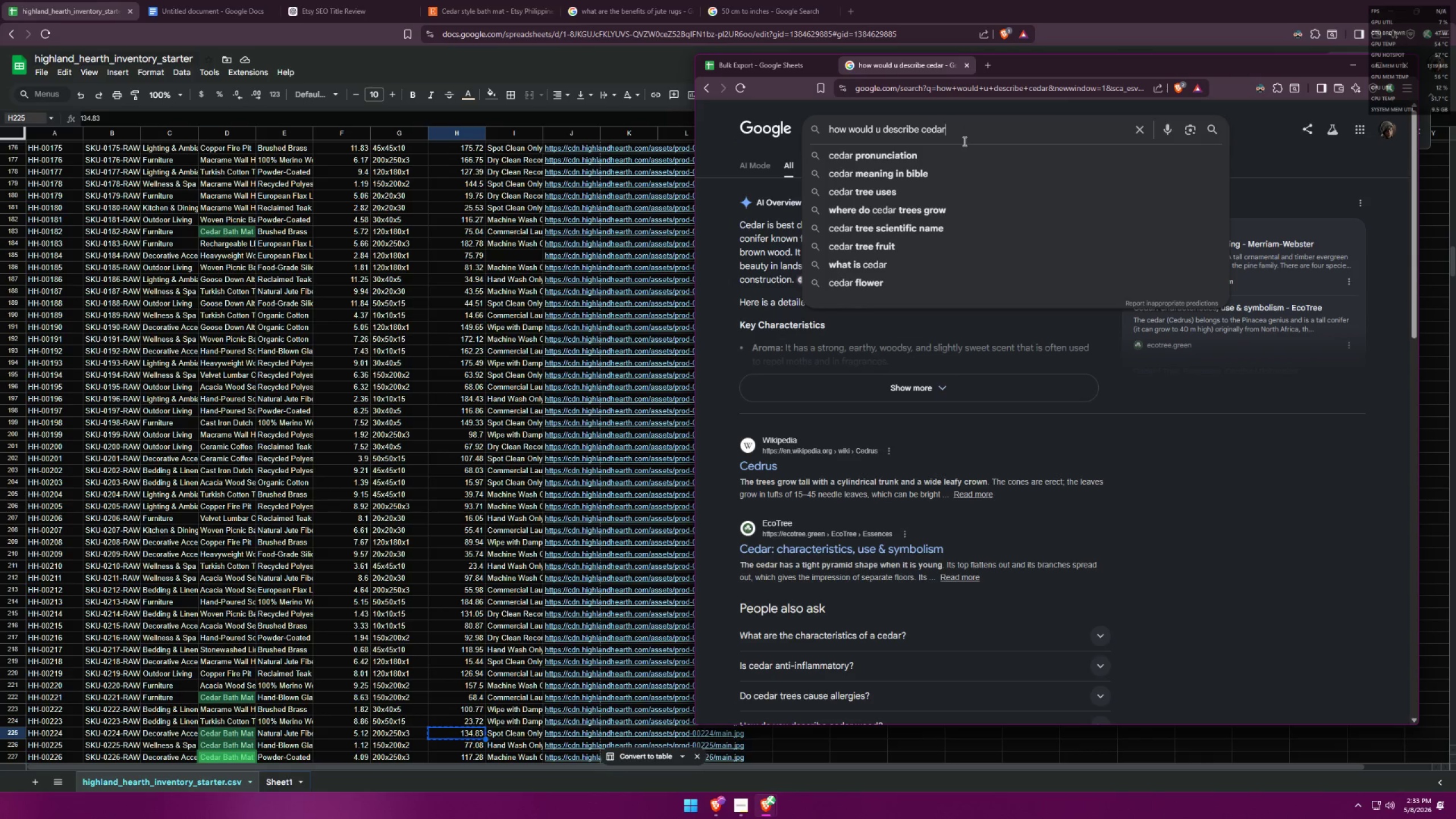 
type( as in visual, )
 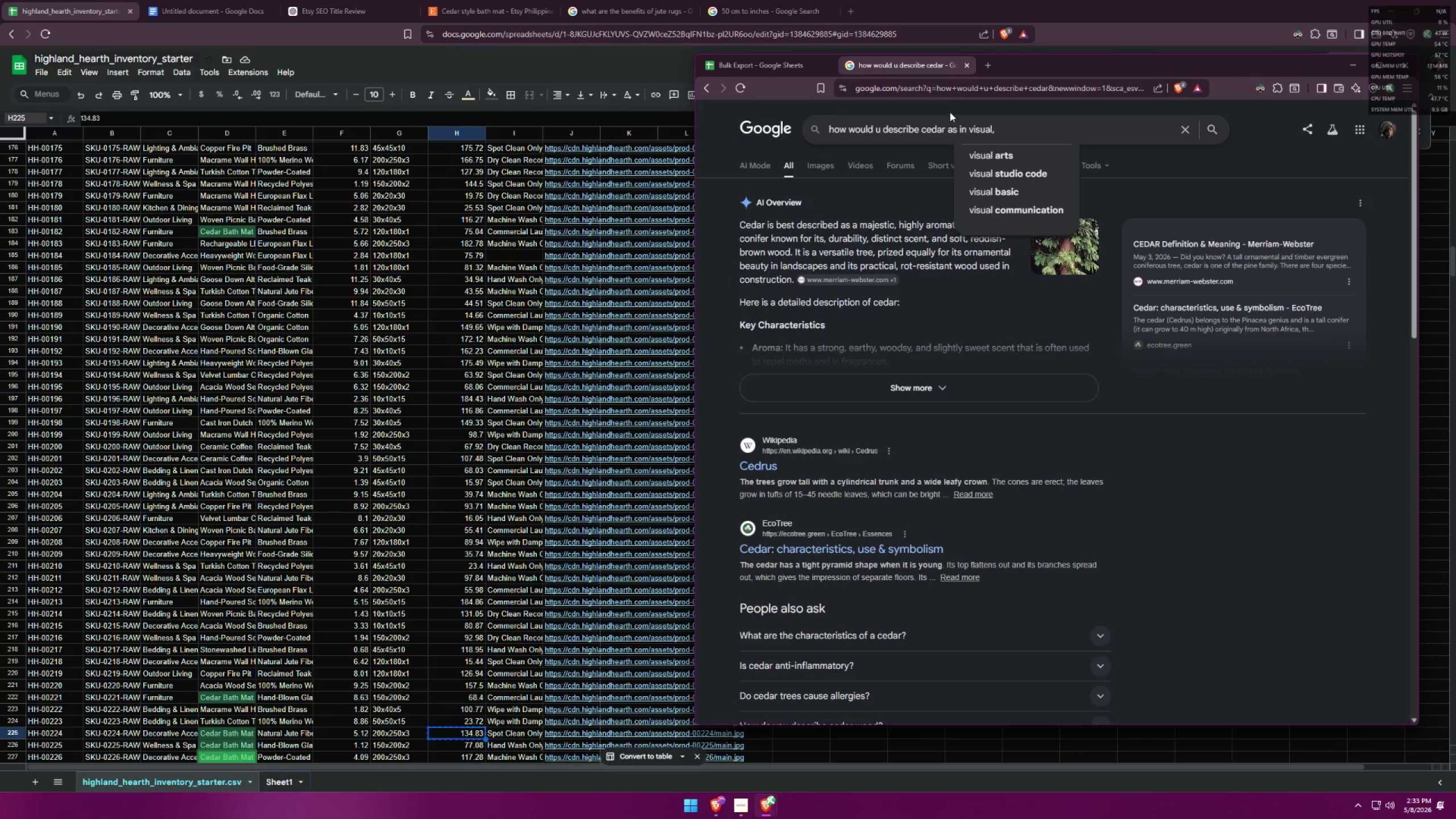 
left_click([942, 125])
 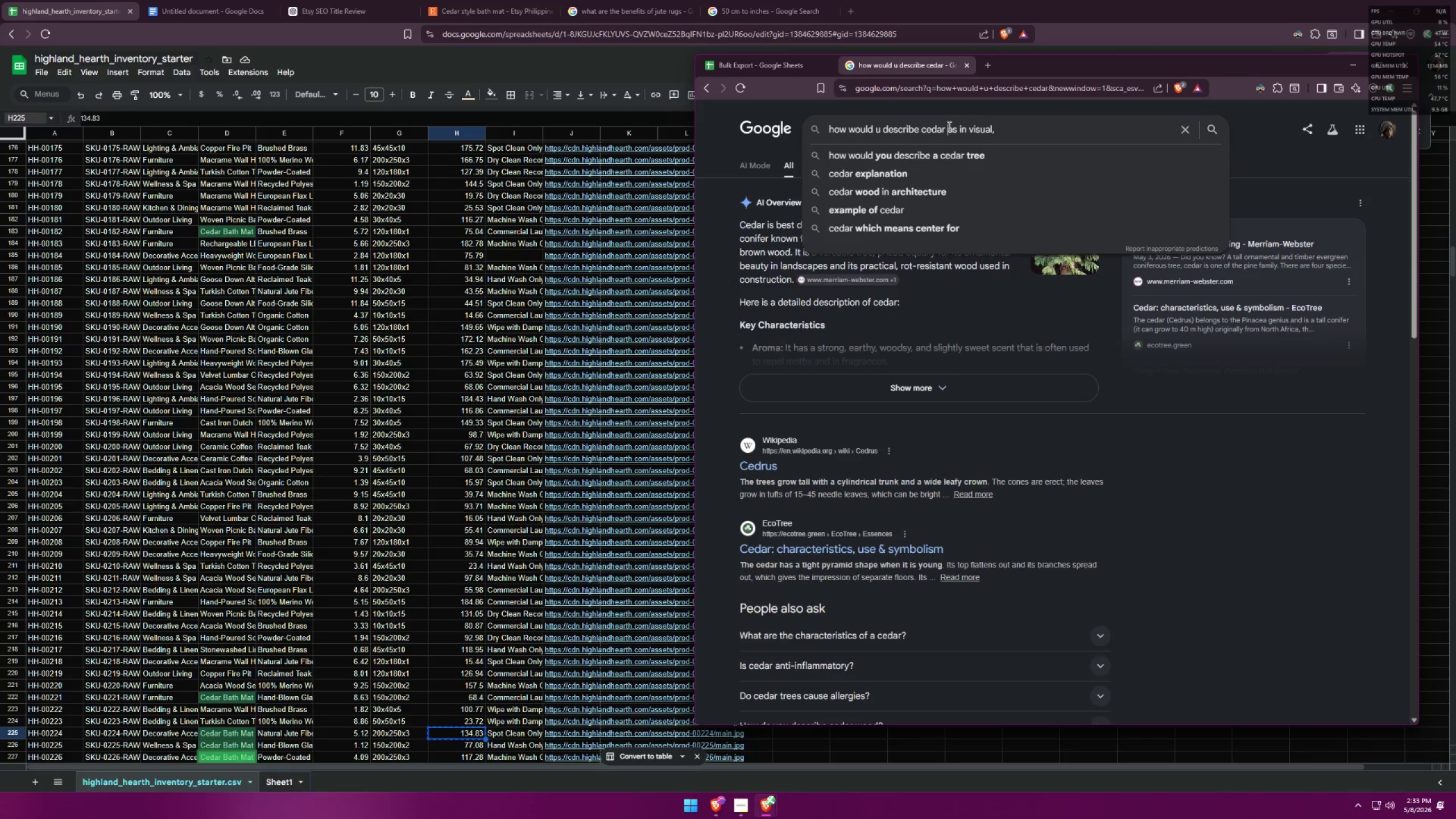 
type(wl)
key(Backspace)
type(ood )
 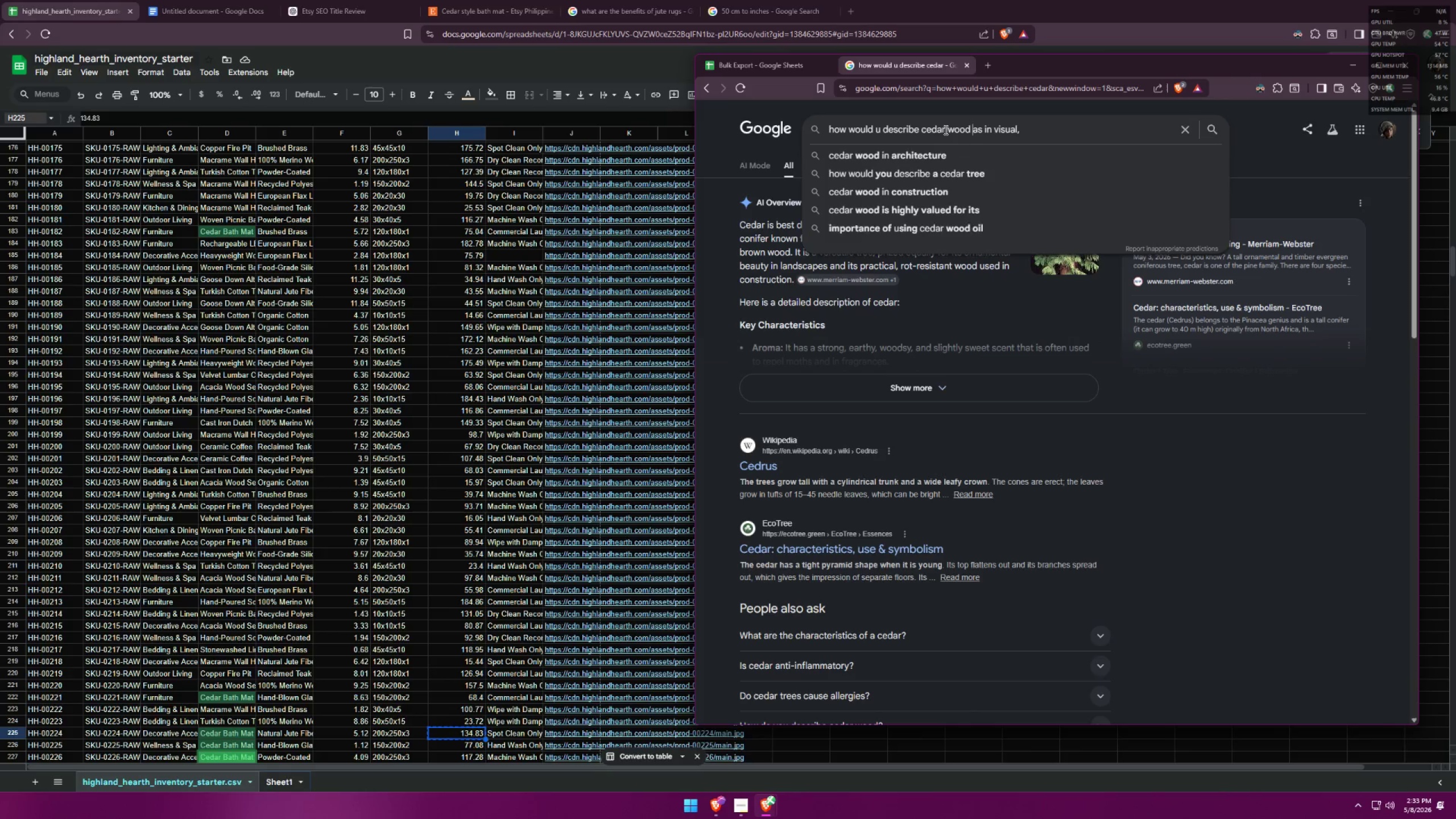 
key(Enter)
 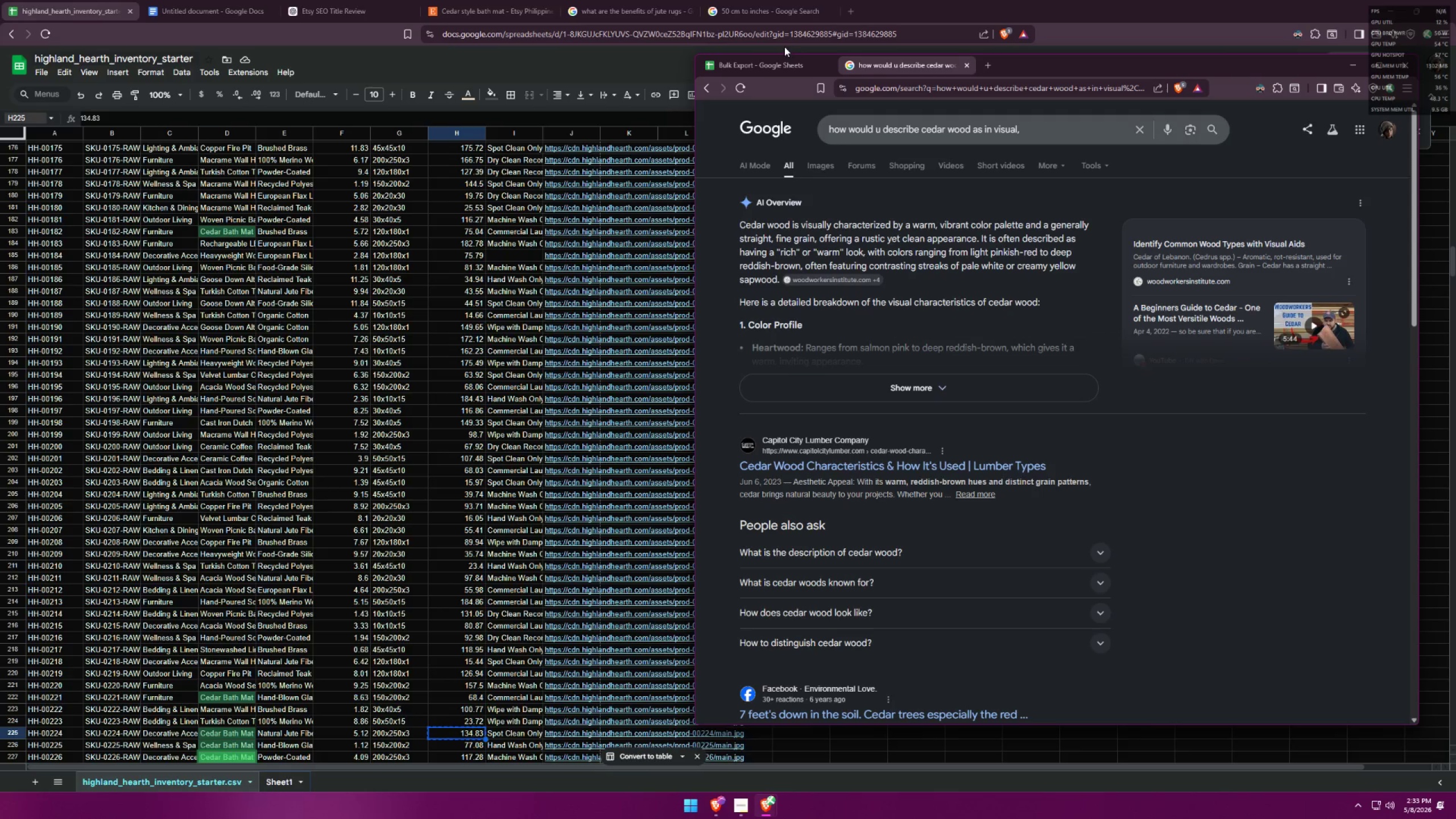 
wait(9.09)
 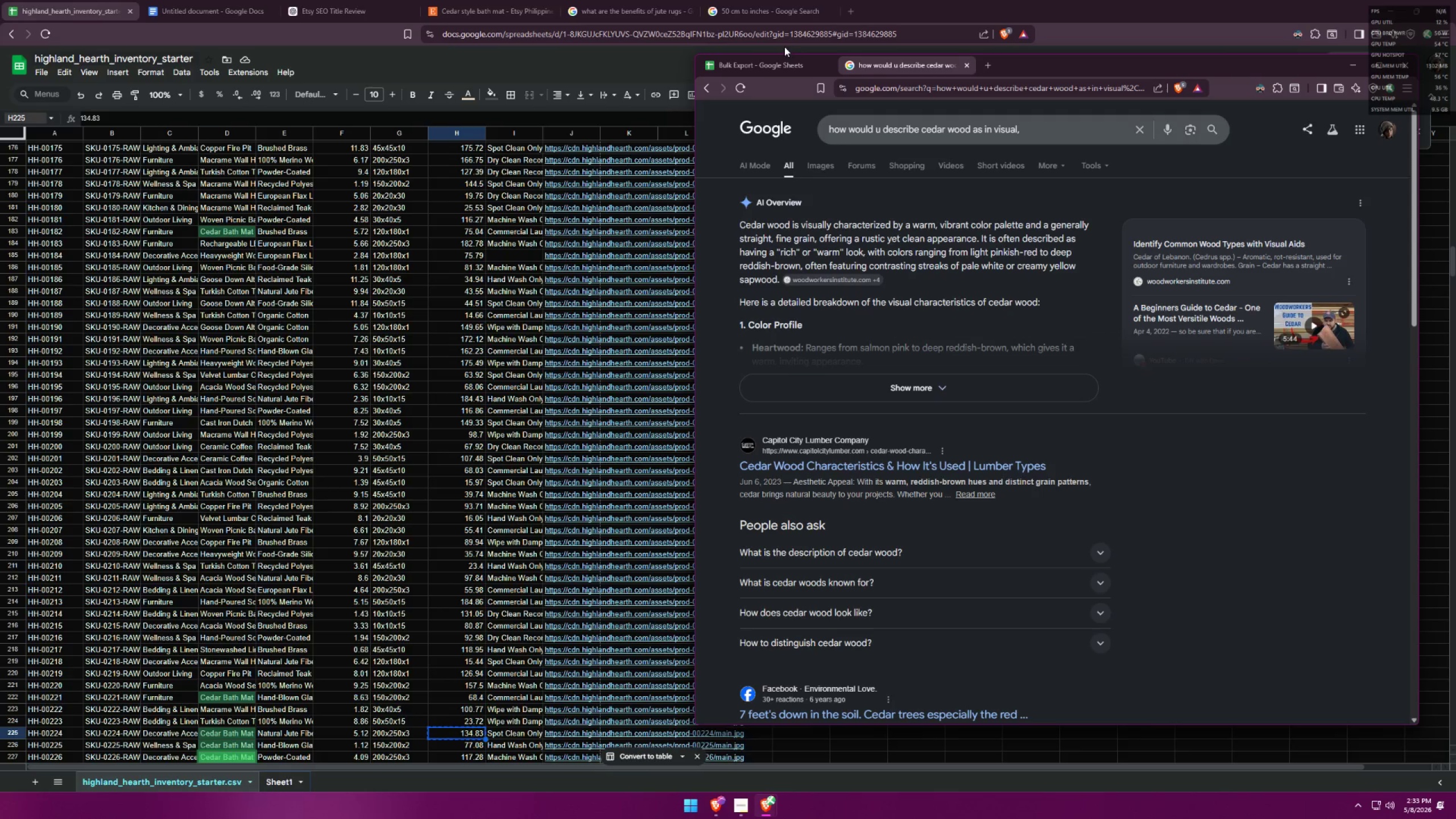 
left_click([774, 61])
 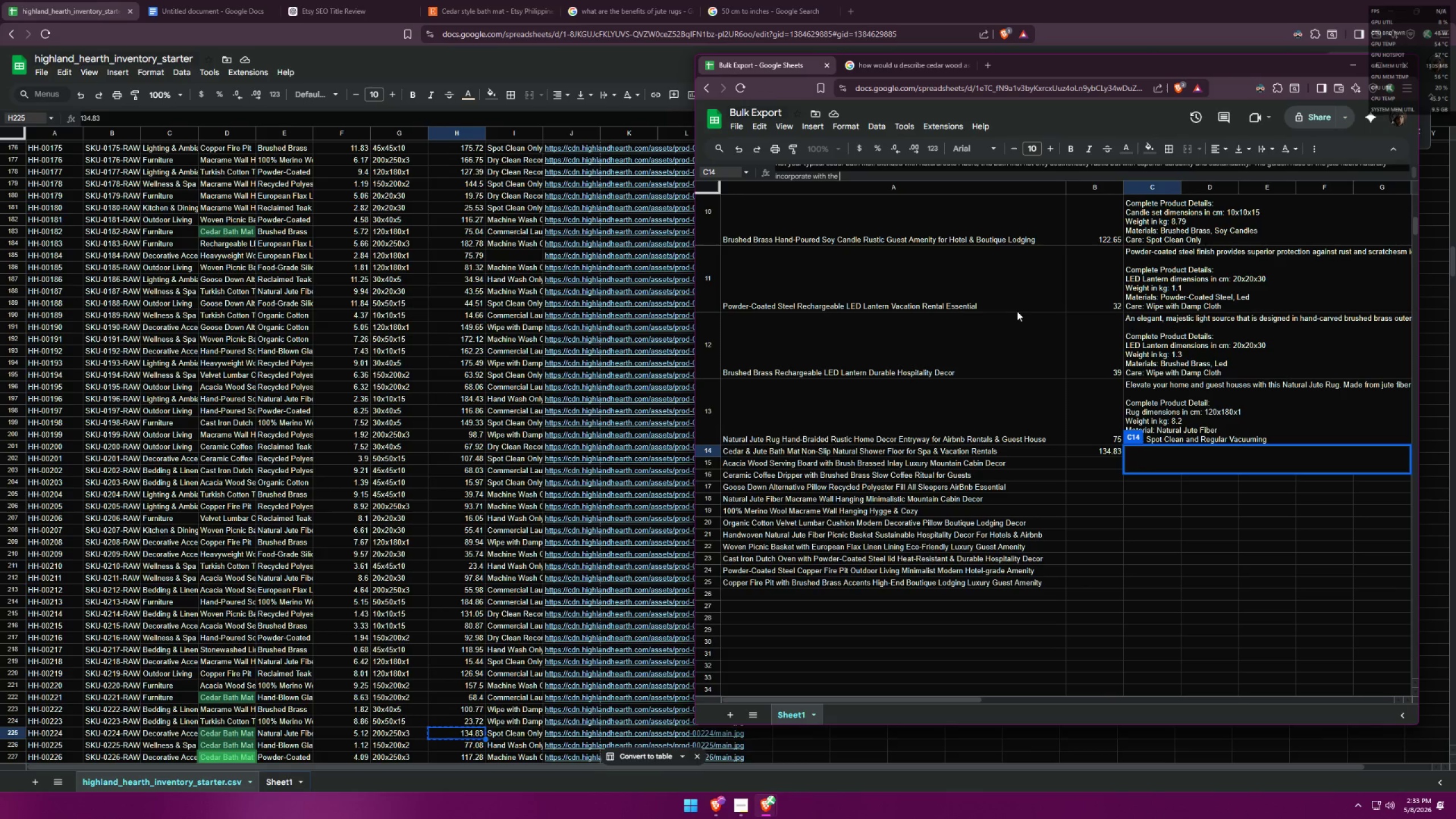 
type(rich warm )
key(Backspace)
type(, redis)
key(Backspace)
key(Backspace)
type(dish )
 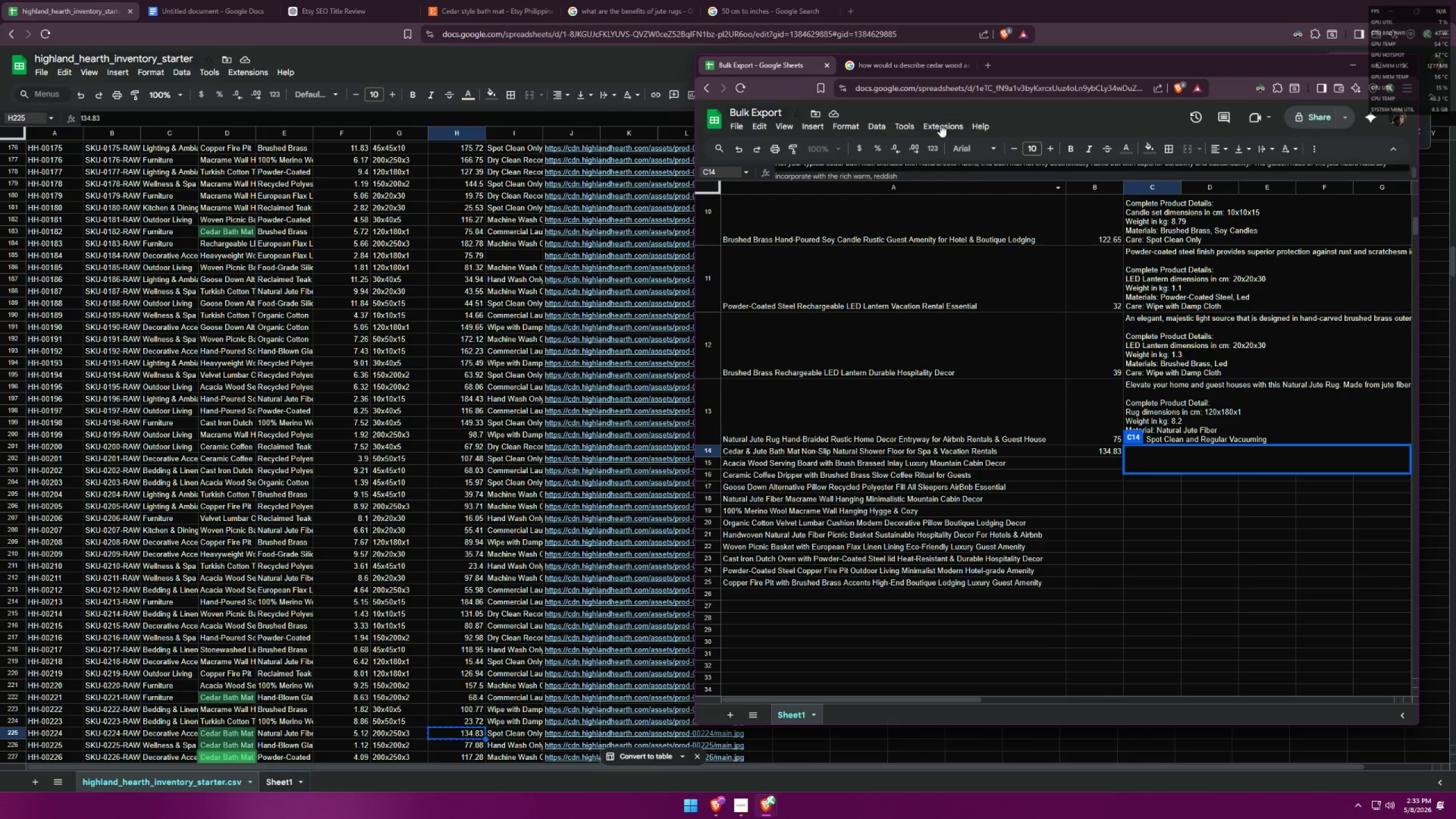 
left_click([907, 73])
 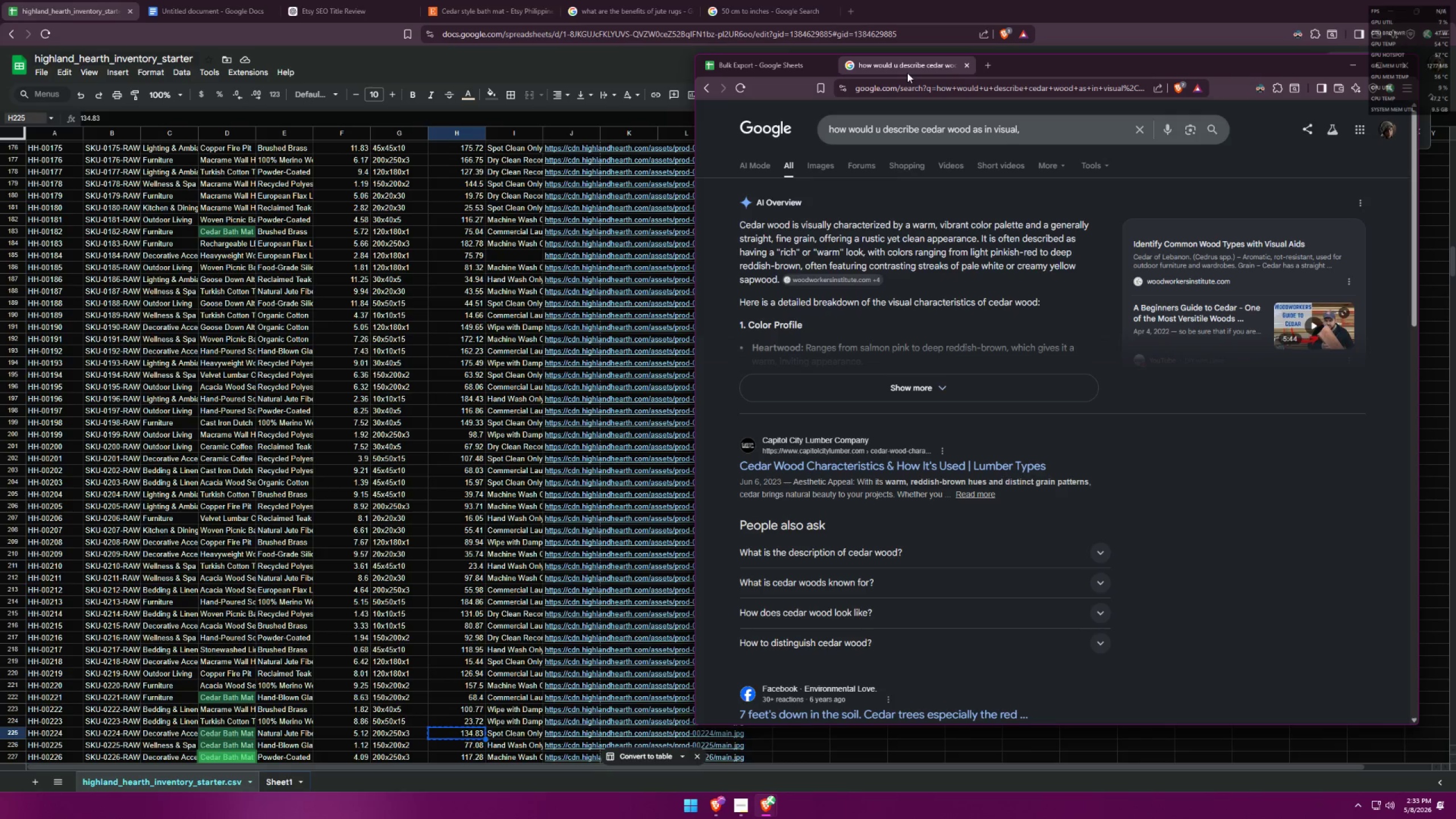 
left_click([768, 71])
 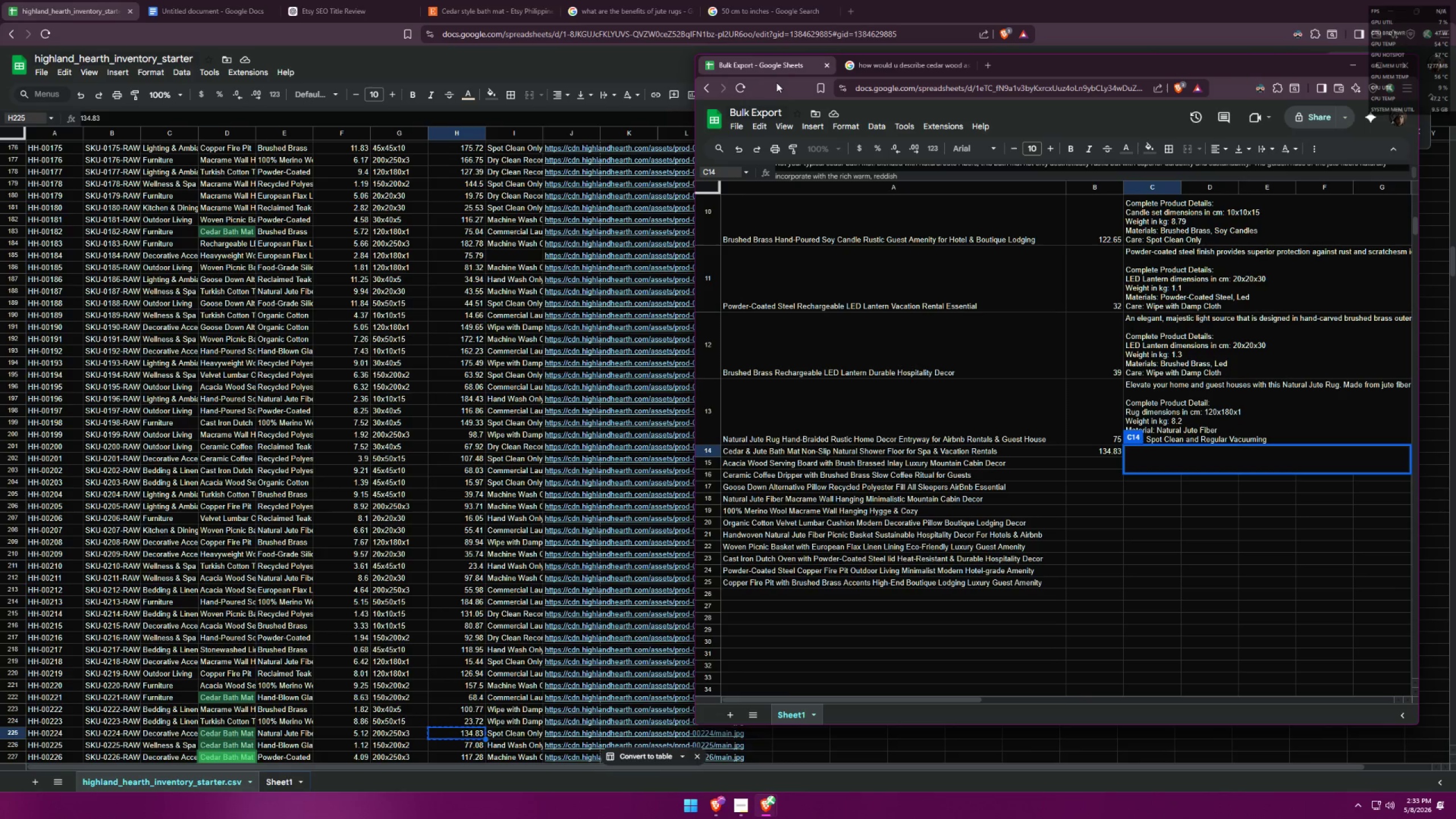 
key(Backspace)
type(-brown )
 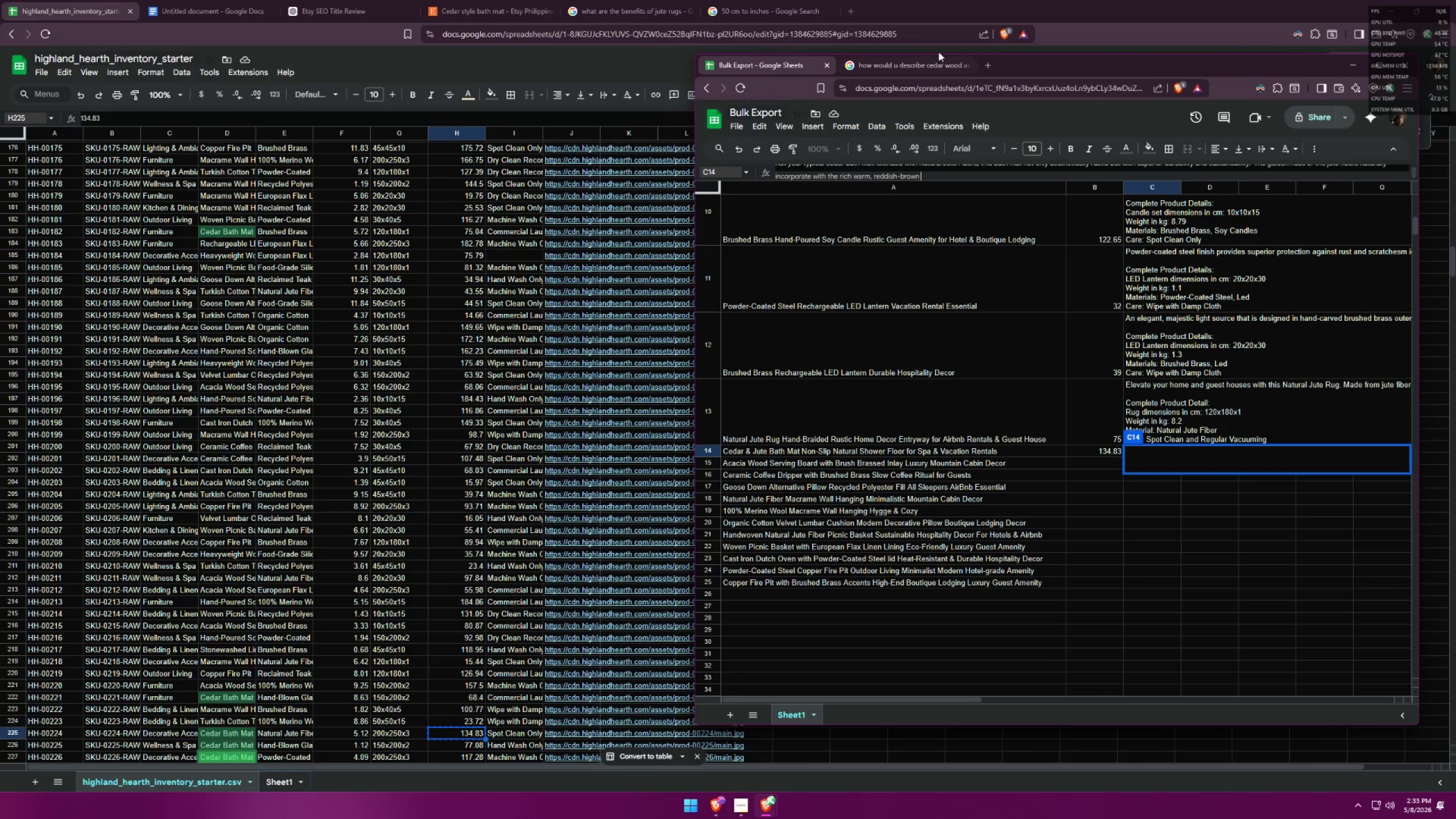 
mouse_move([923, 66])
 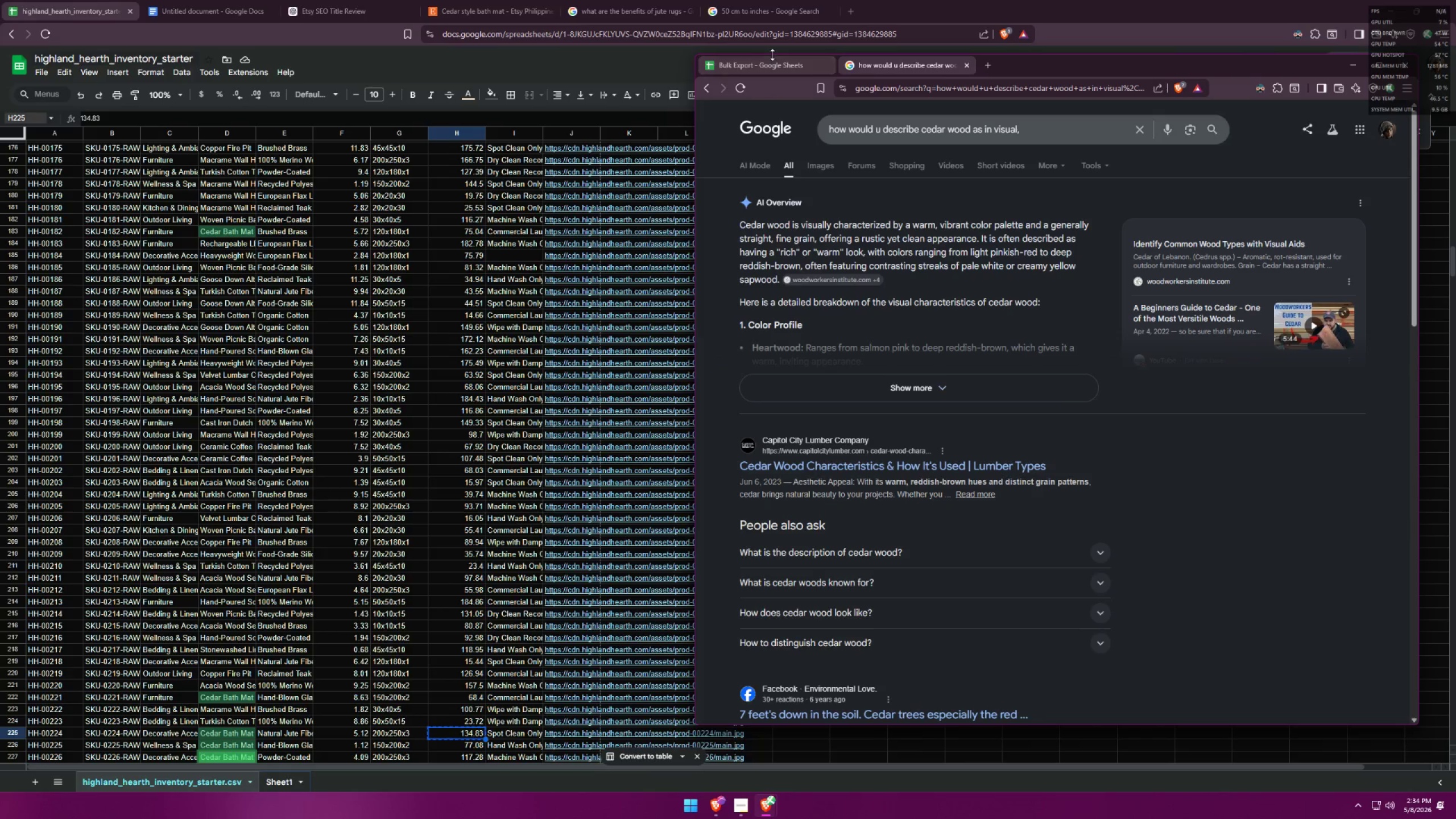 
left_click([768, 64])
 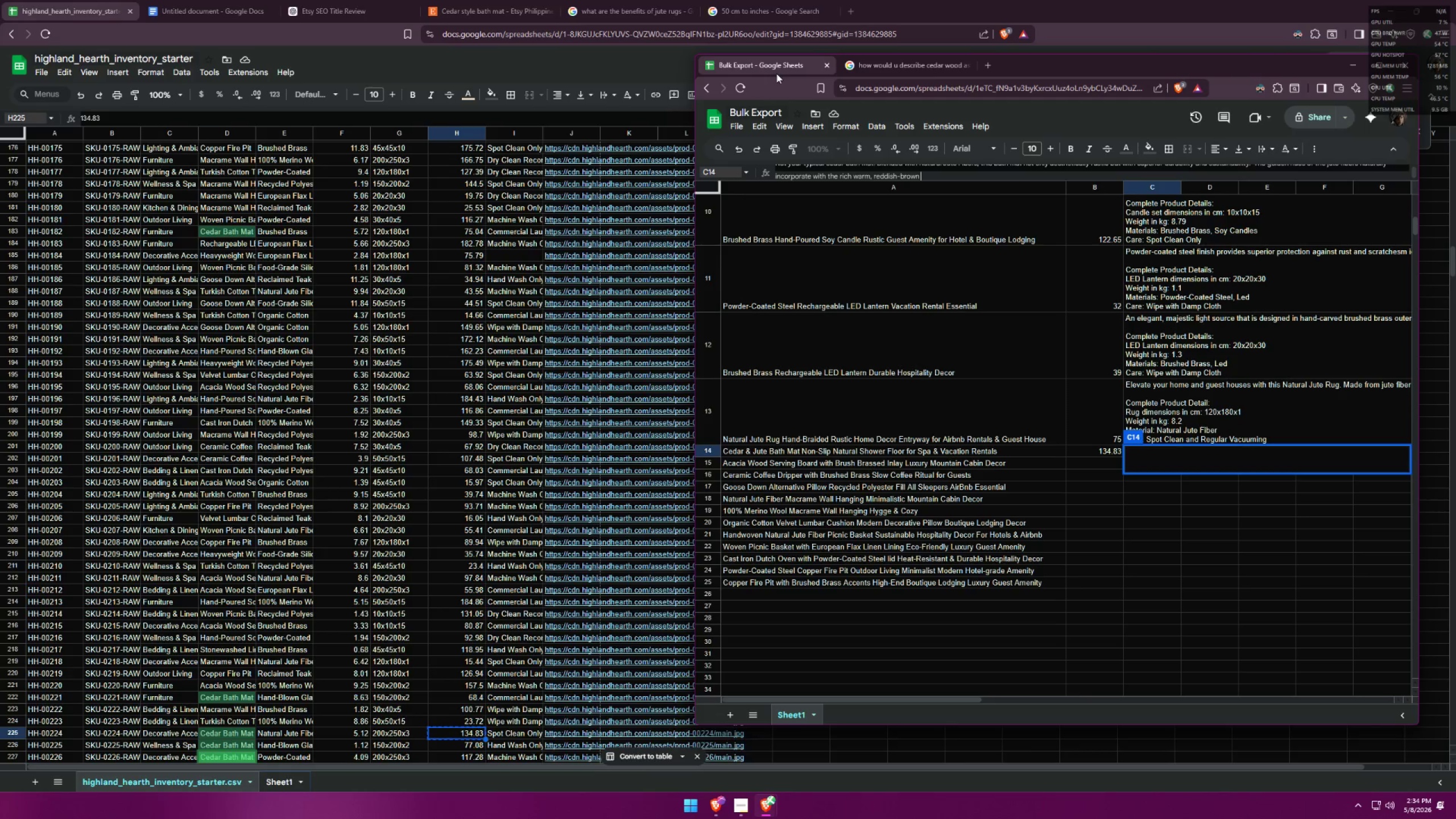 
type(color of the cefa)
key(Backspace)
key(Backspace)
type(dar wood.)
 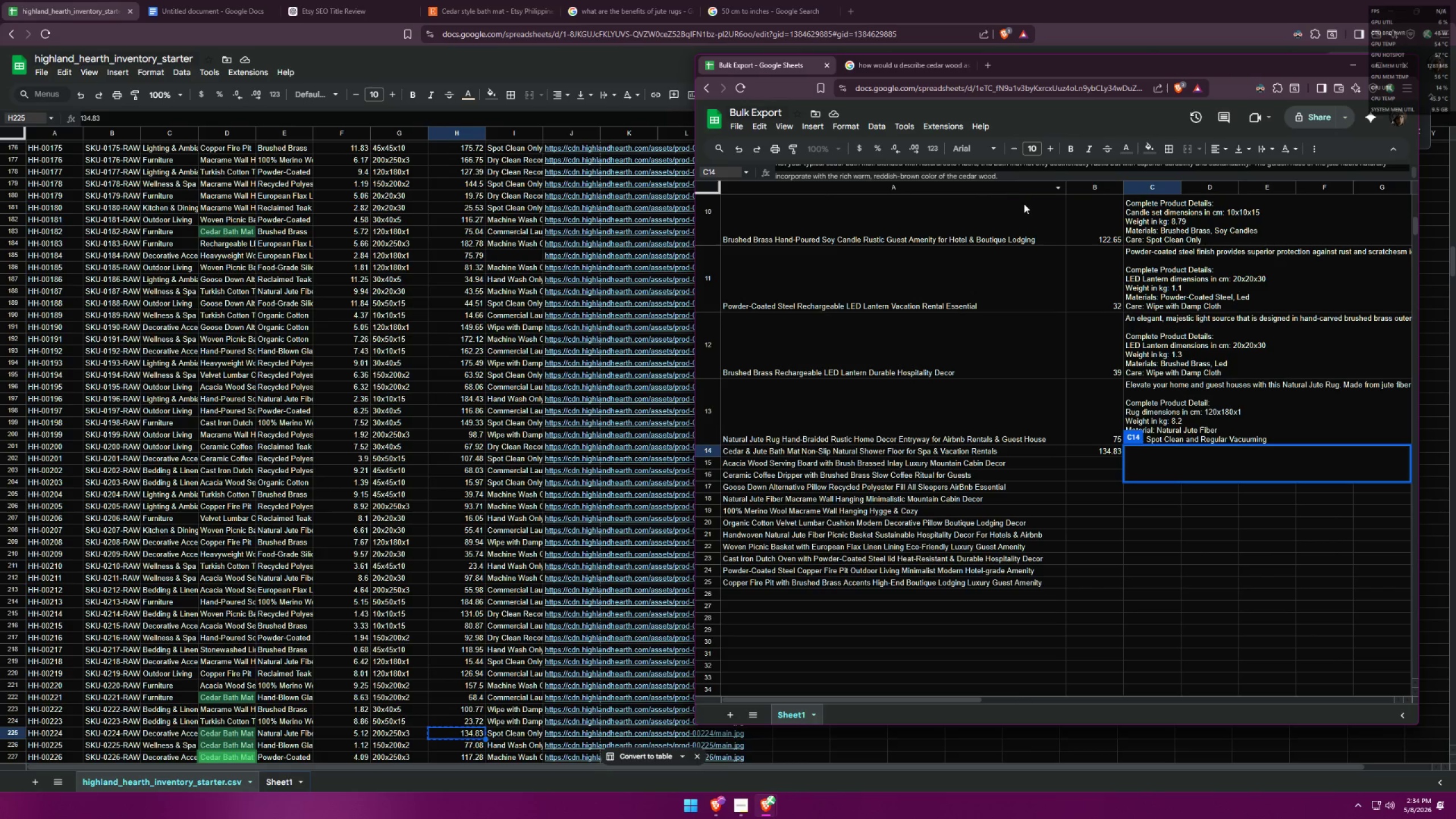 
left_click([905, 65])
 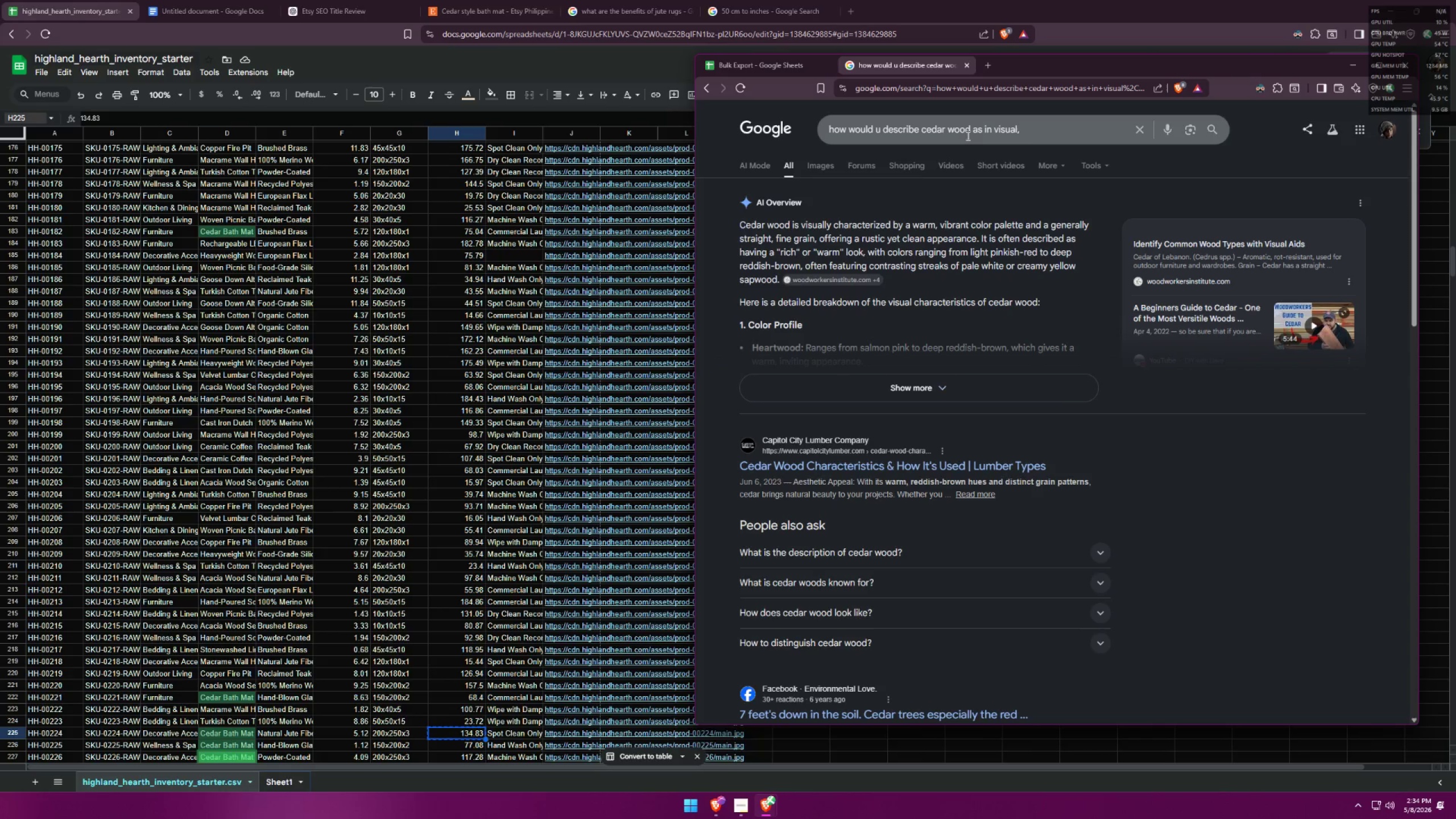 
scroll: coordinate [1023, 175], scroll_direction: down, amount: 1.0
 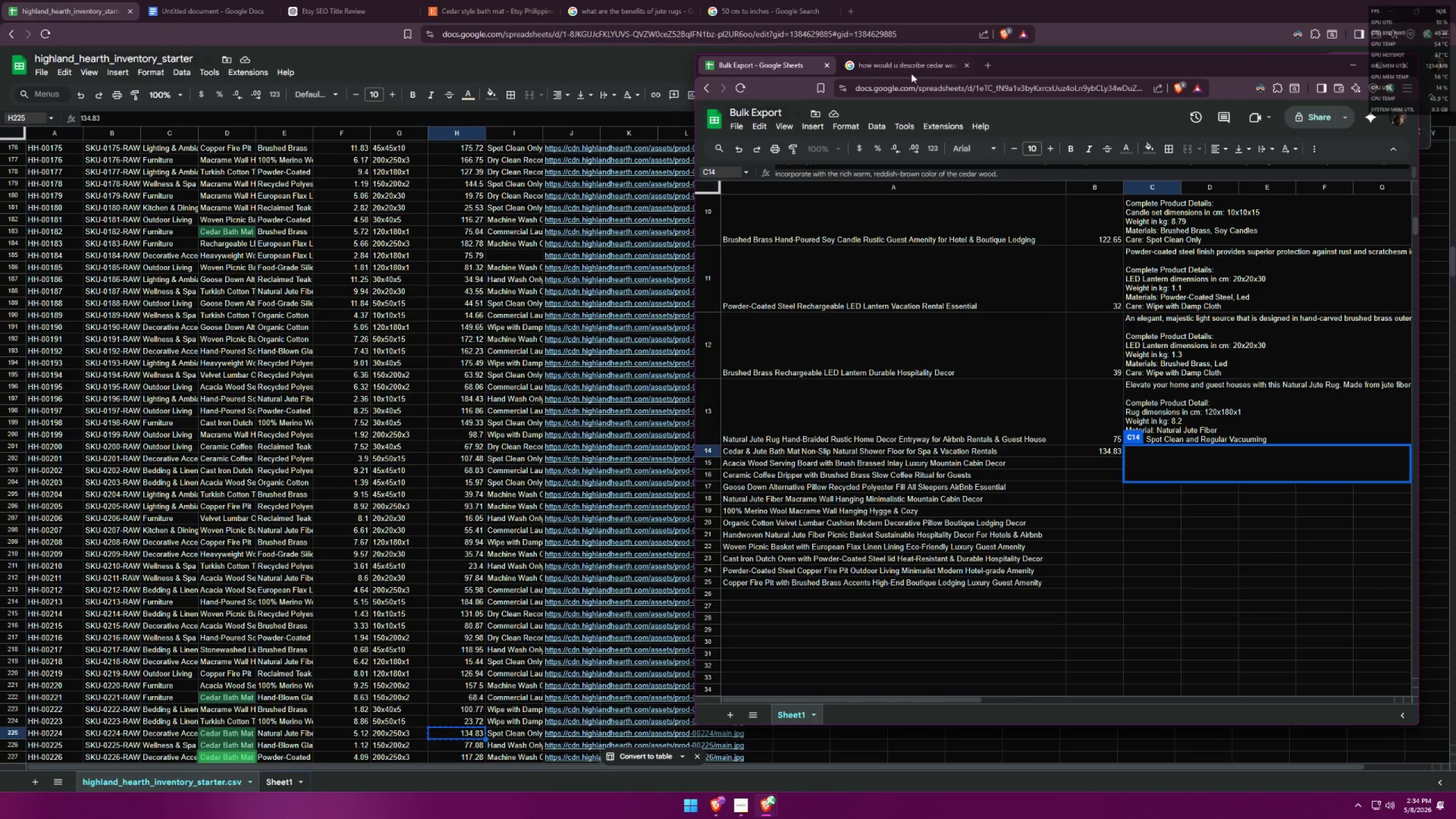 
left_click_drag(start_coordinate=[1028, 134], to_coordinate=[624, 74])
 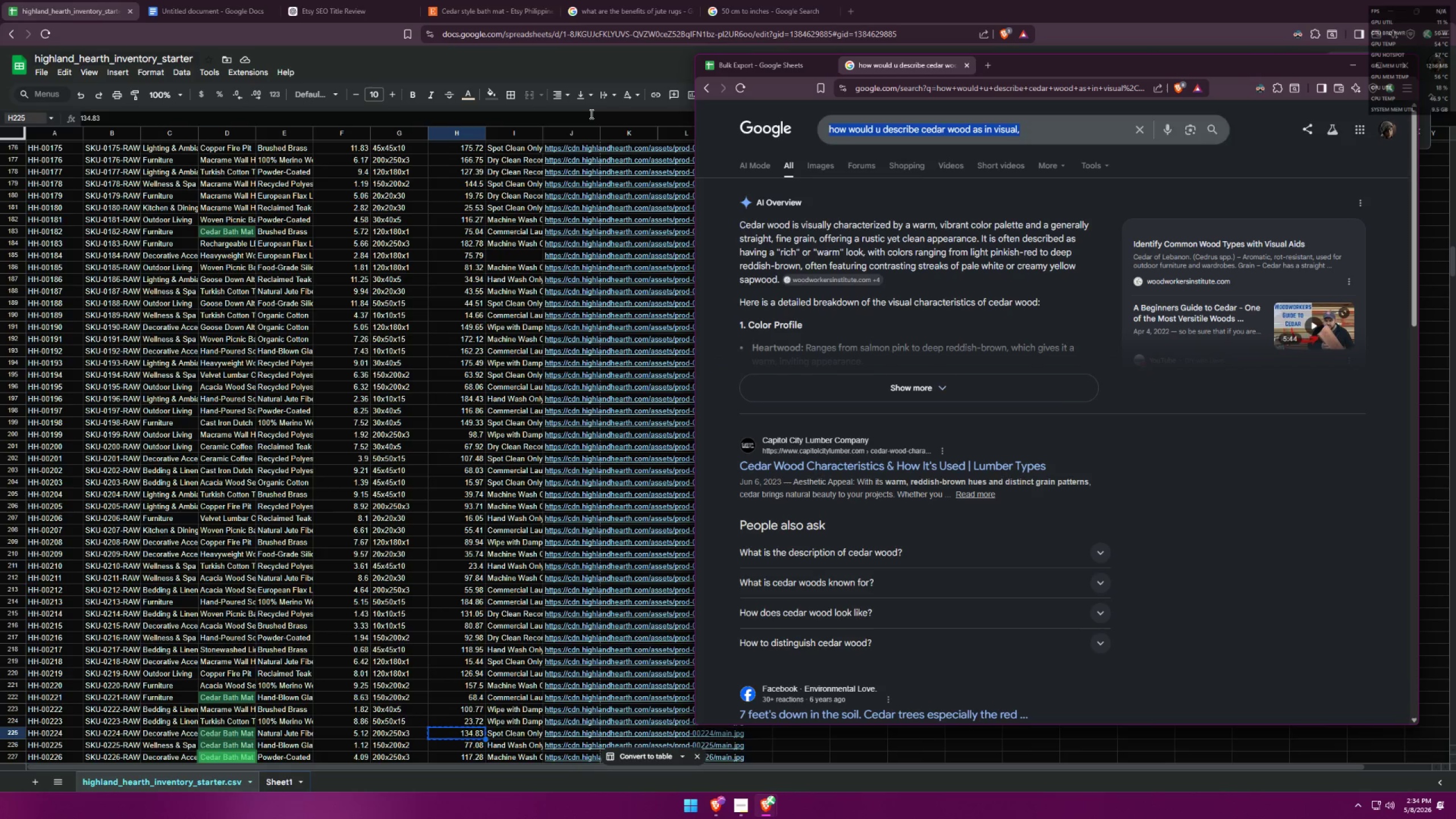 
type(is cedar wood and jute fibre waterproof?)
 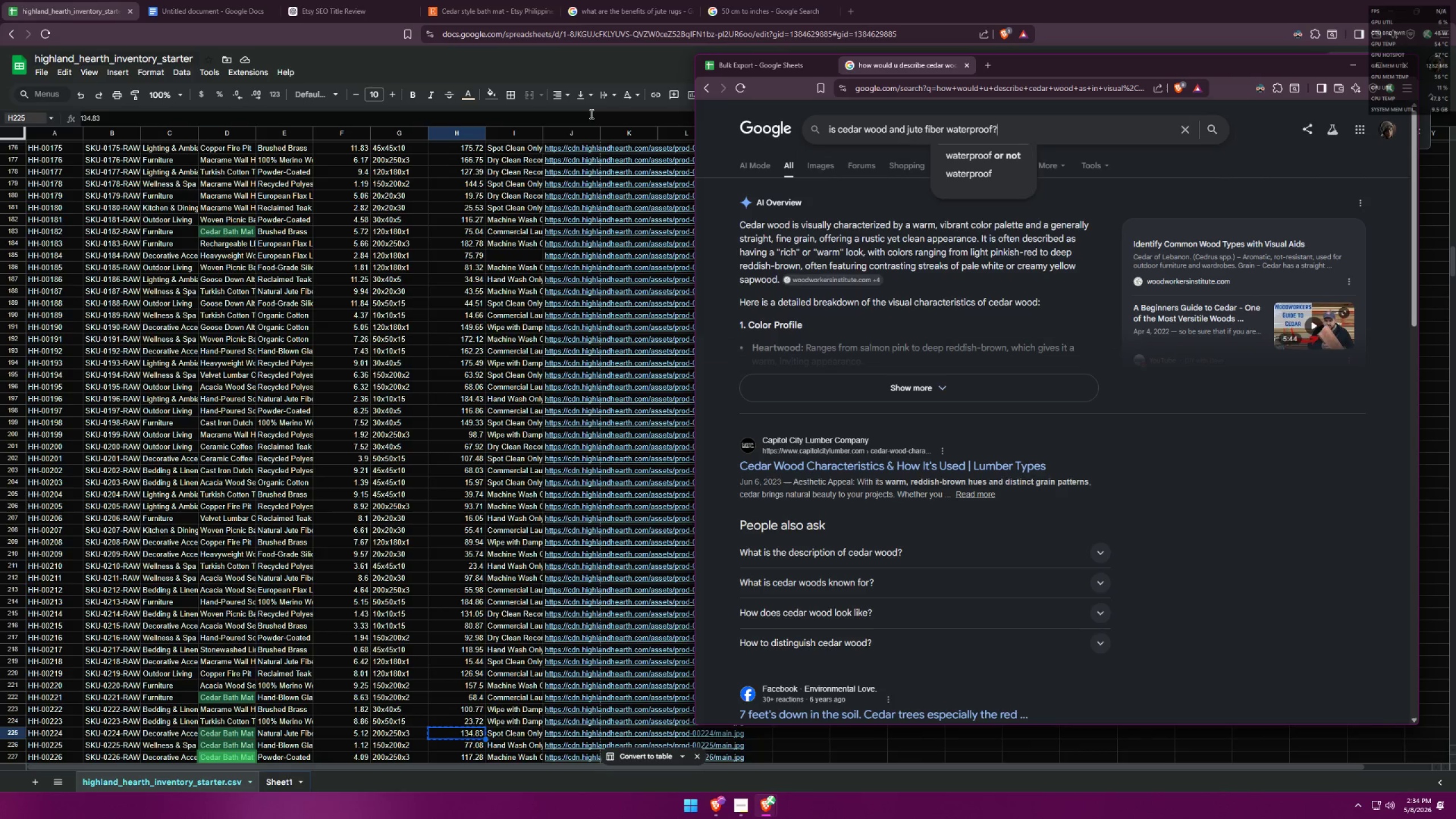 
key(Enter)
 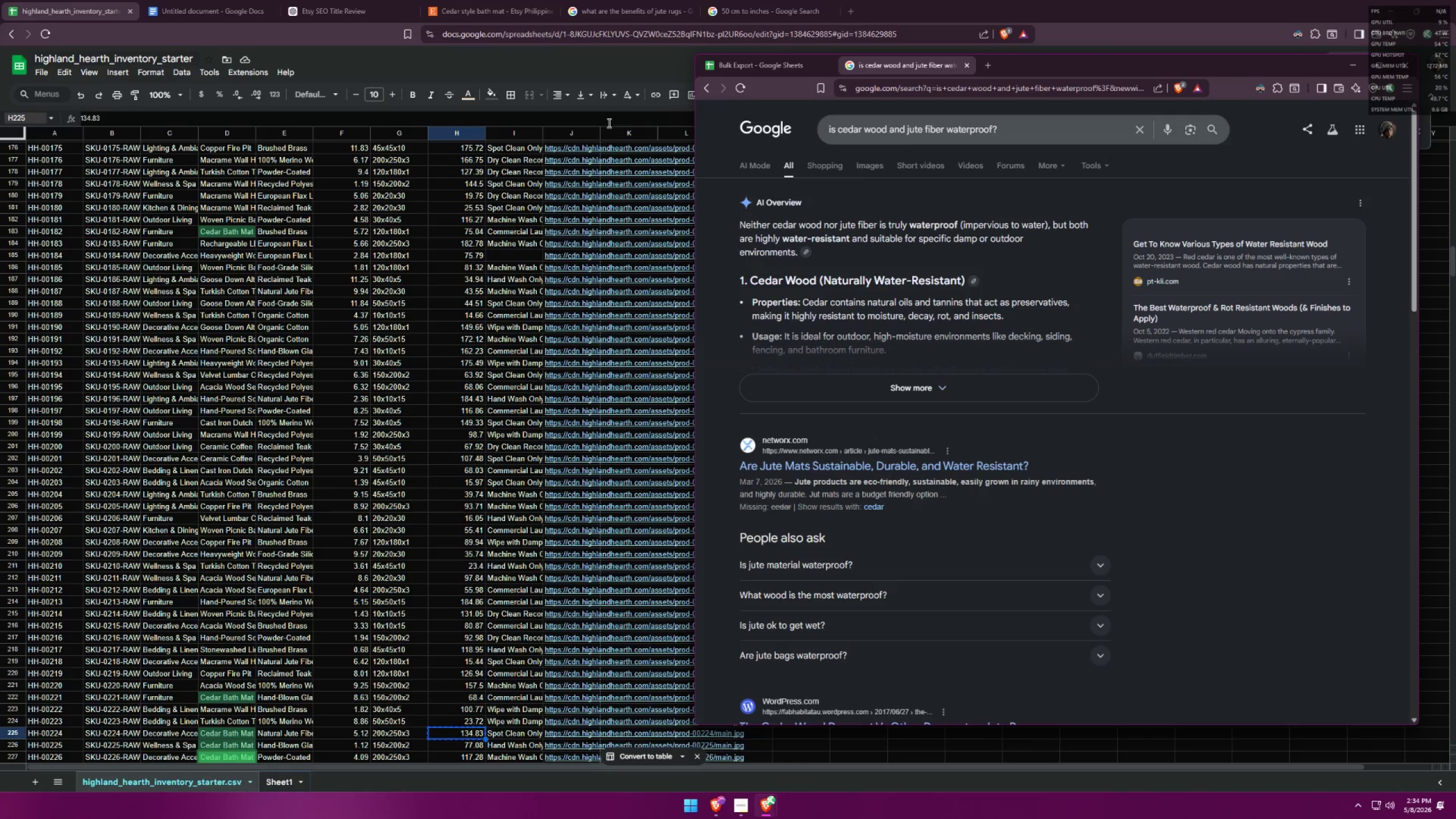 
wait(6.62)
 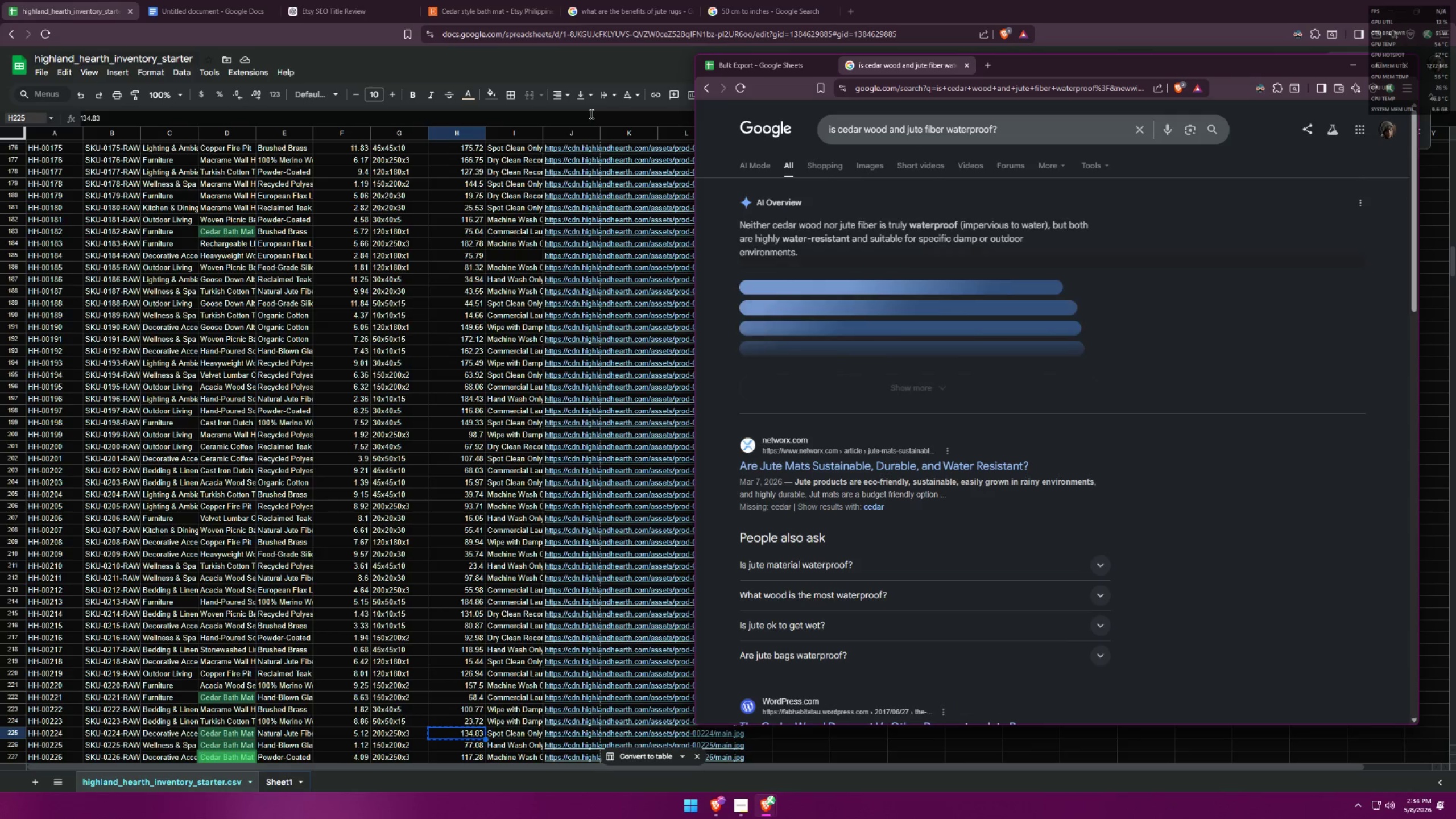 
left_click([797, 68])
 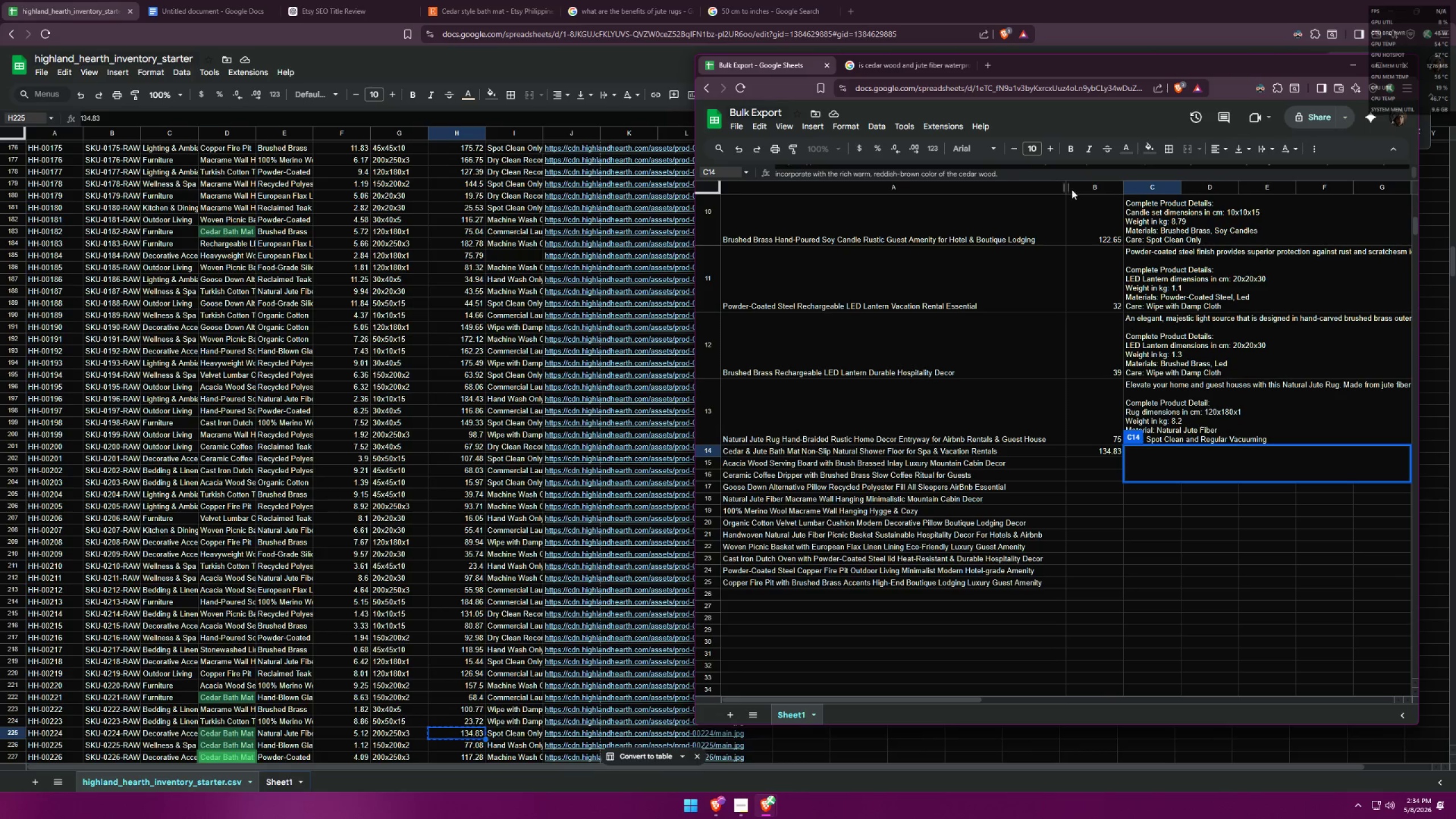 
type( Both are highly water re)
key(Backspace)
key(Backspace)
key(Backspace)
type(-resistant)
 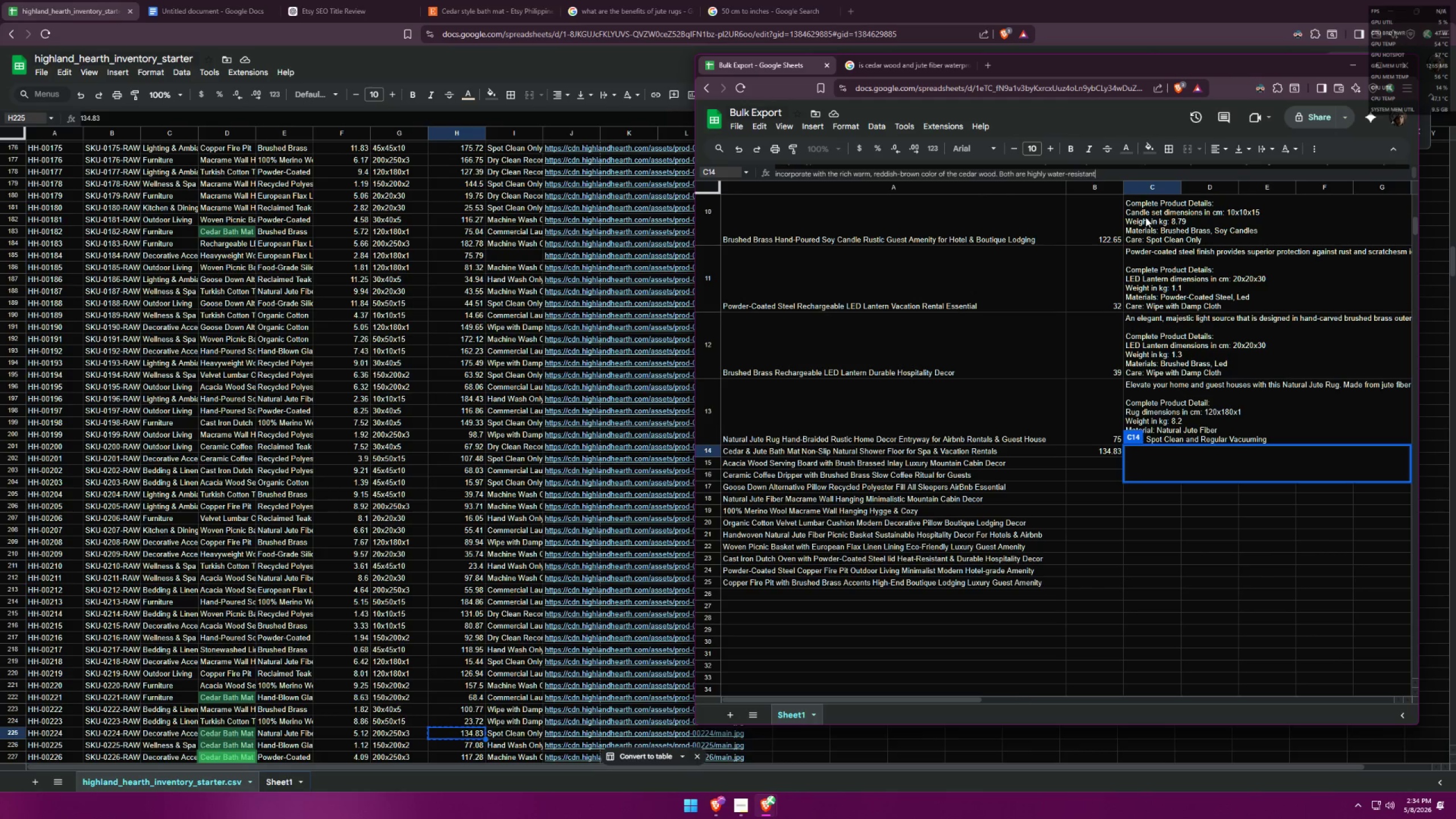 
type(, meaning minimal cleaning required. )
 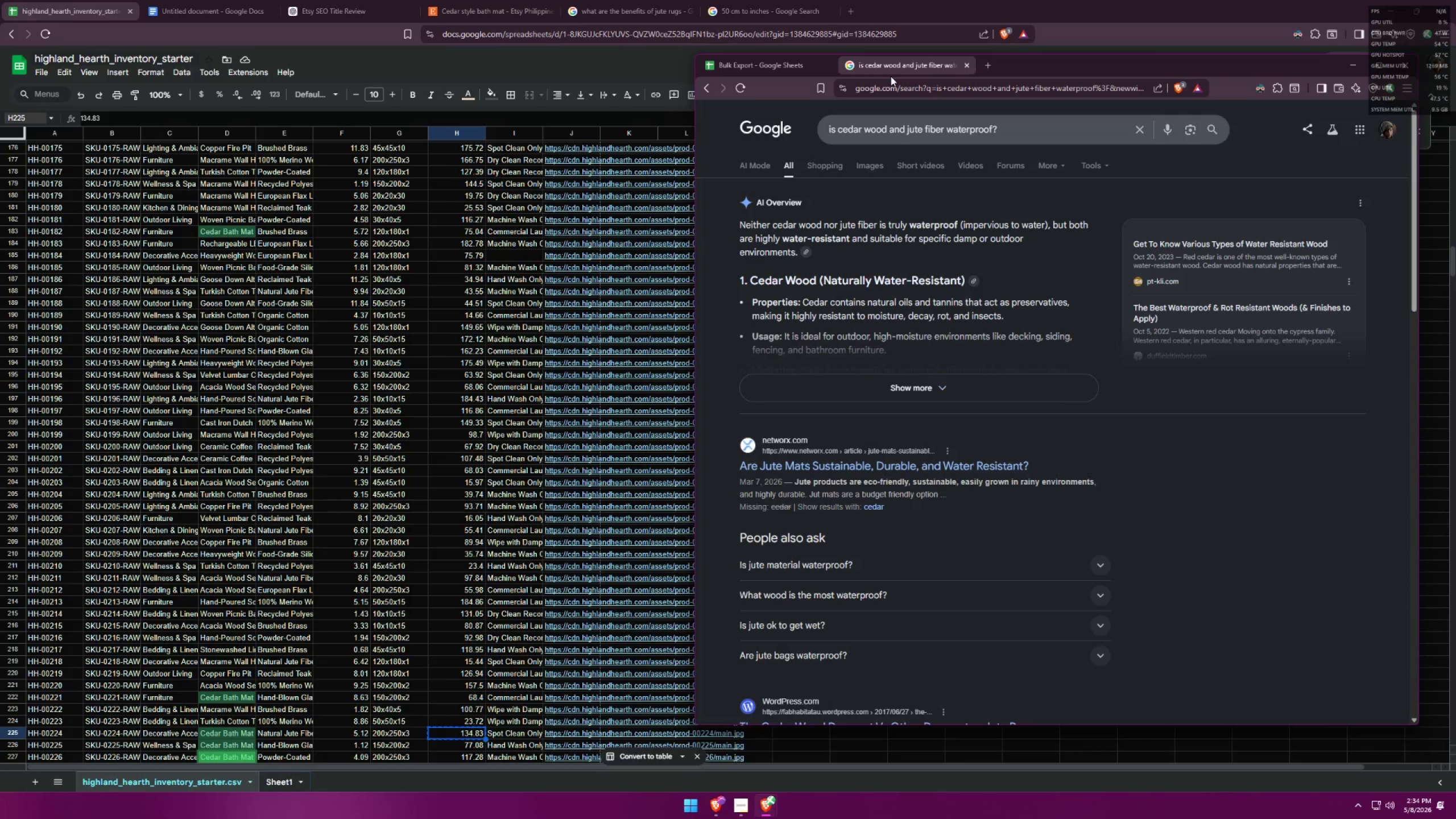 
wait(5.33)
 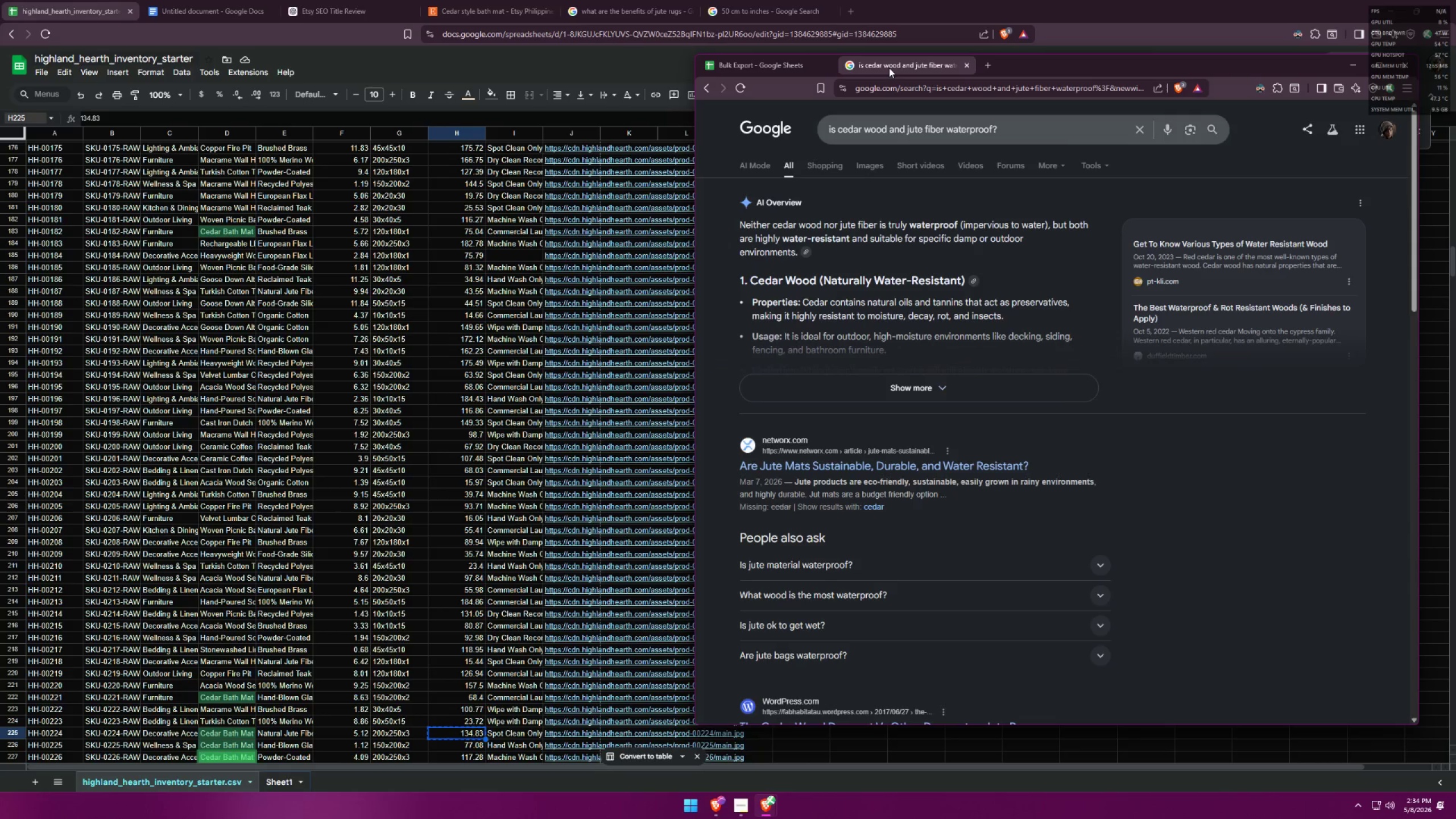 
left_click([793, 63])
 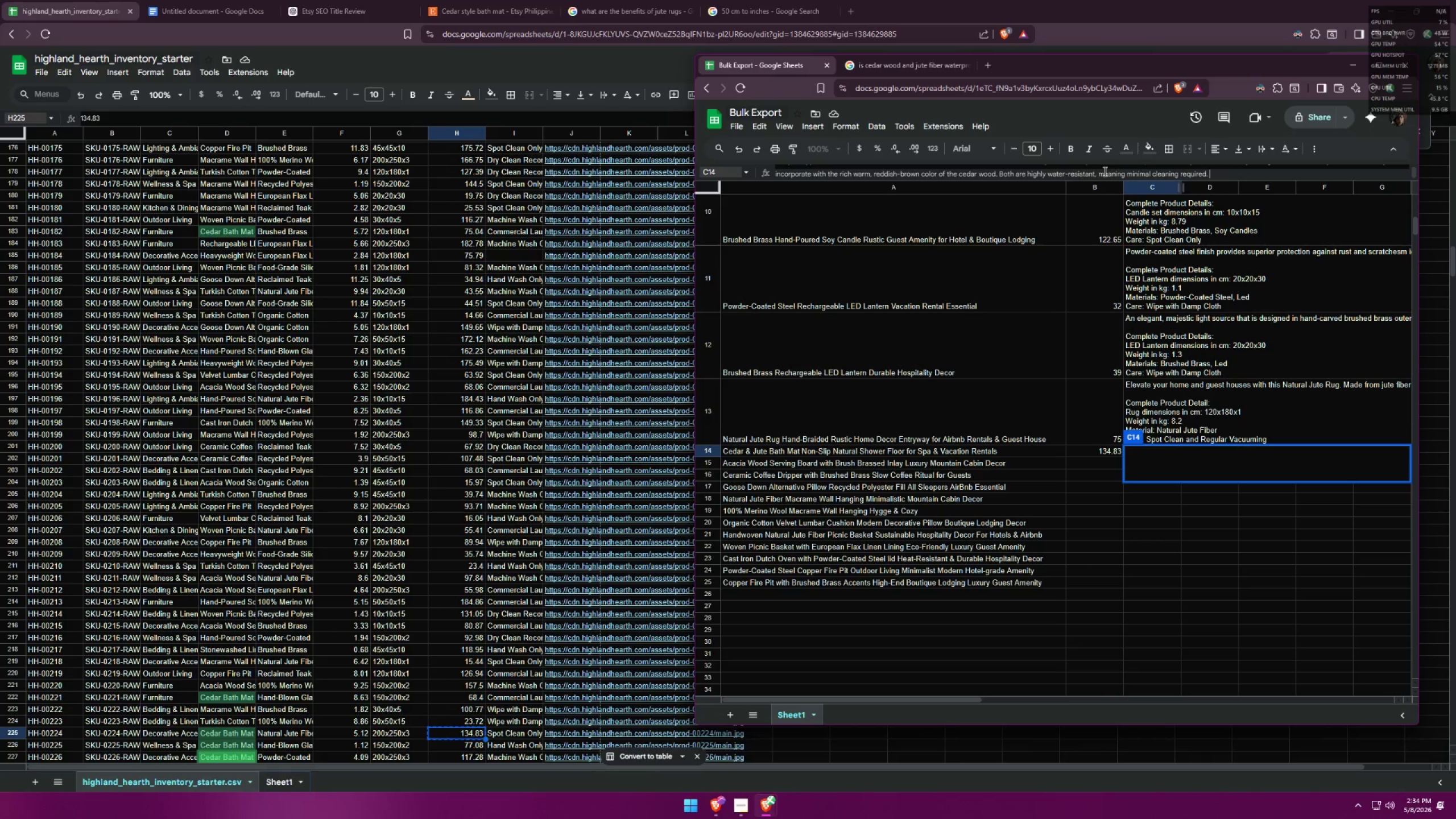 
left_click([1097, 171])
 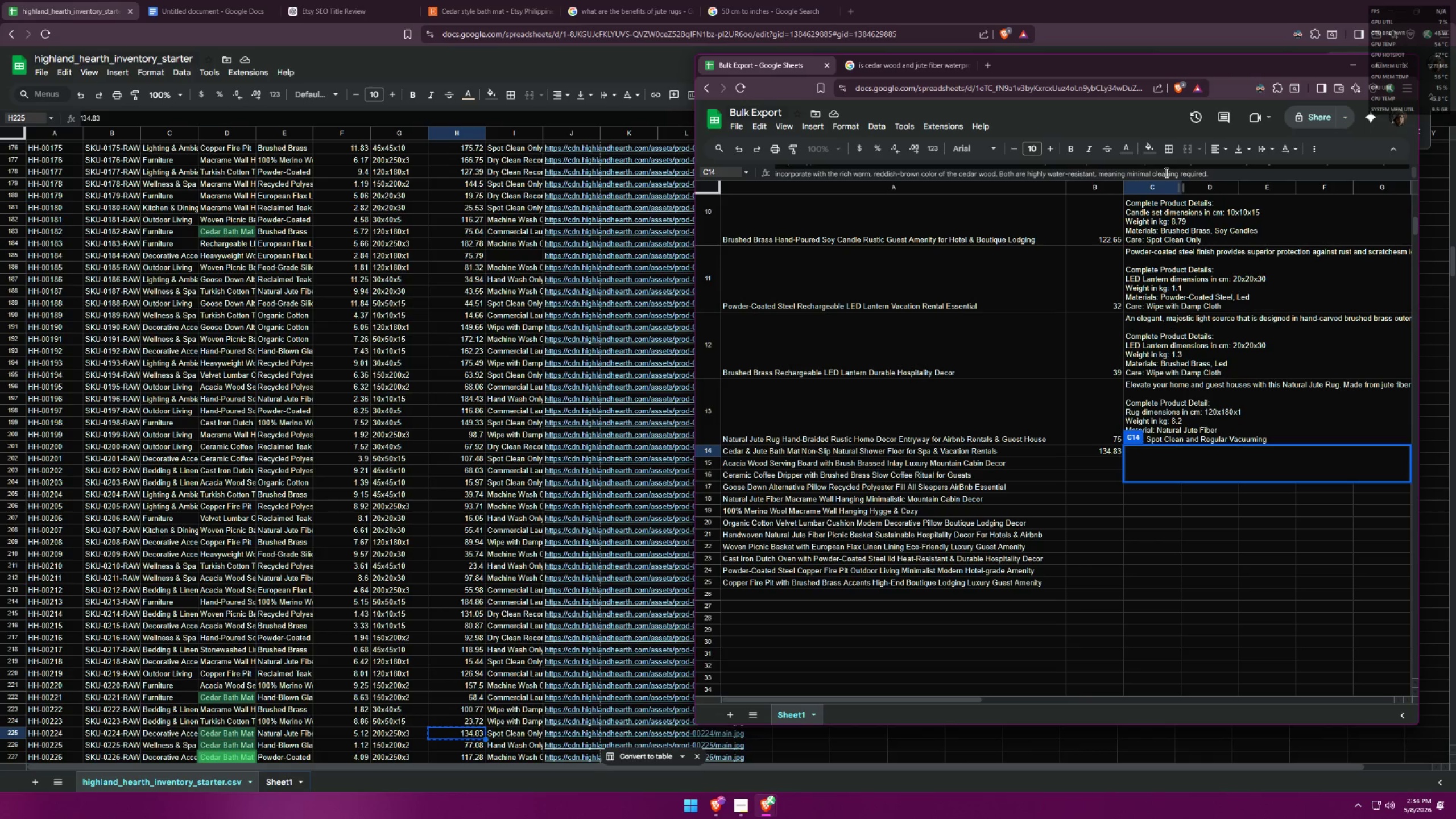 
key(Space)
 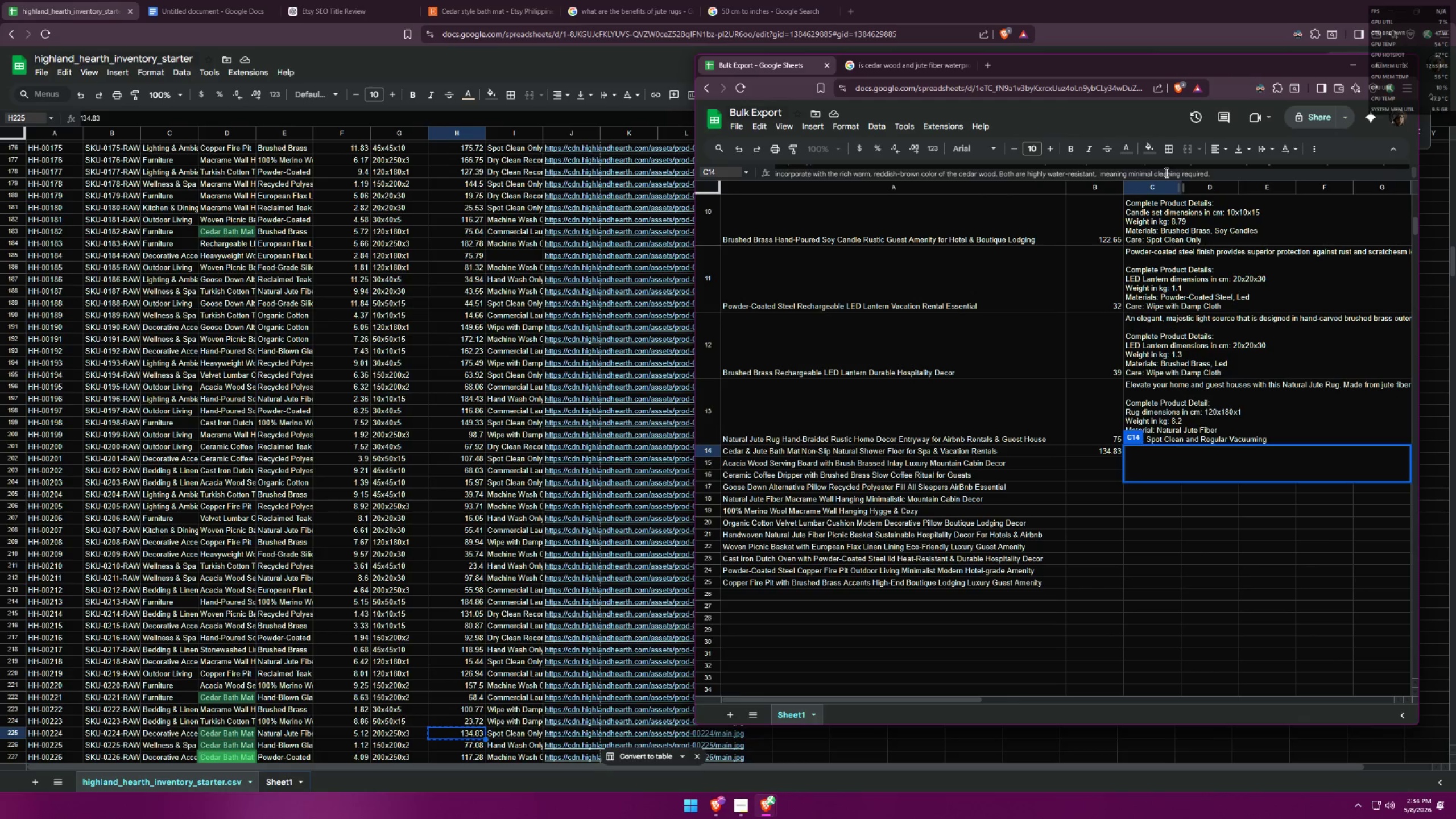 
left_click([905, 66])
 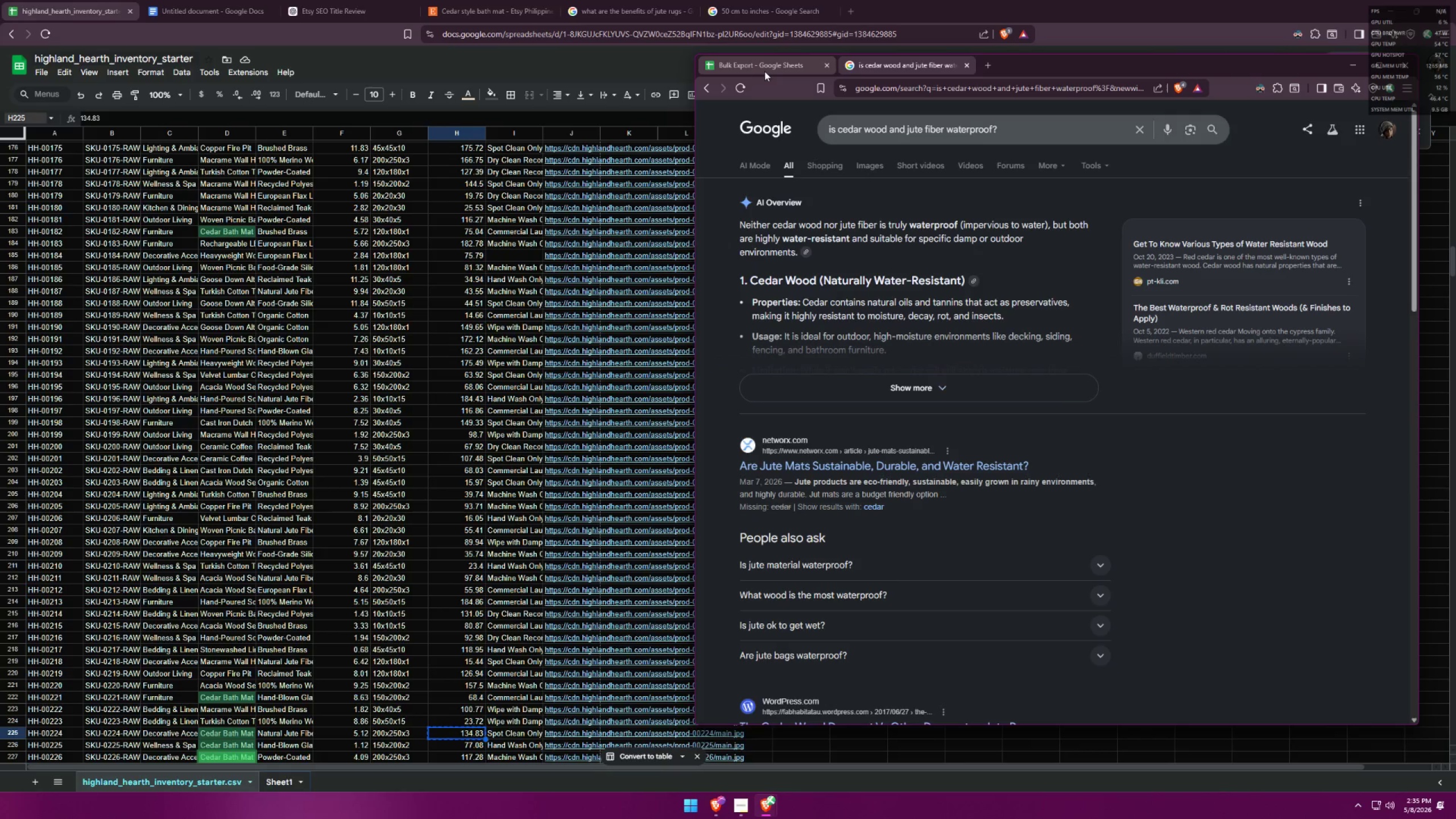 
left_click([764, 71])
 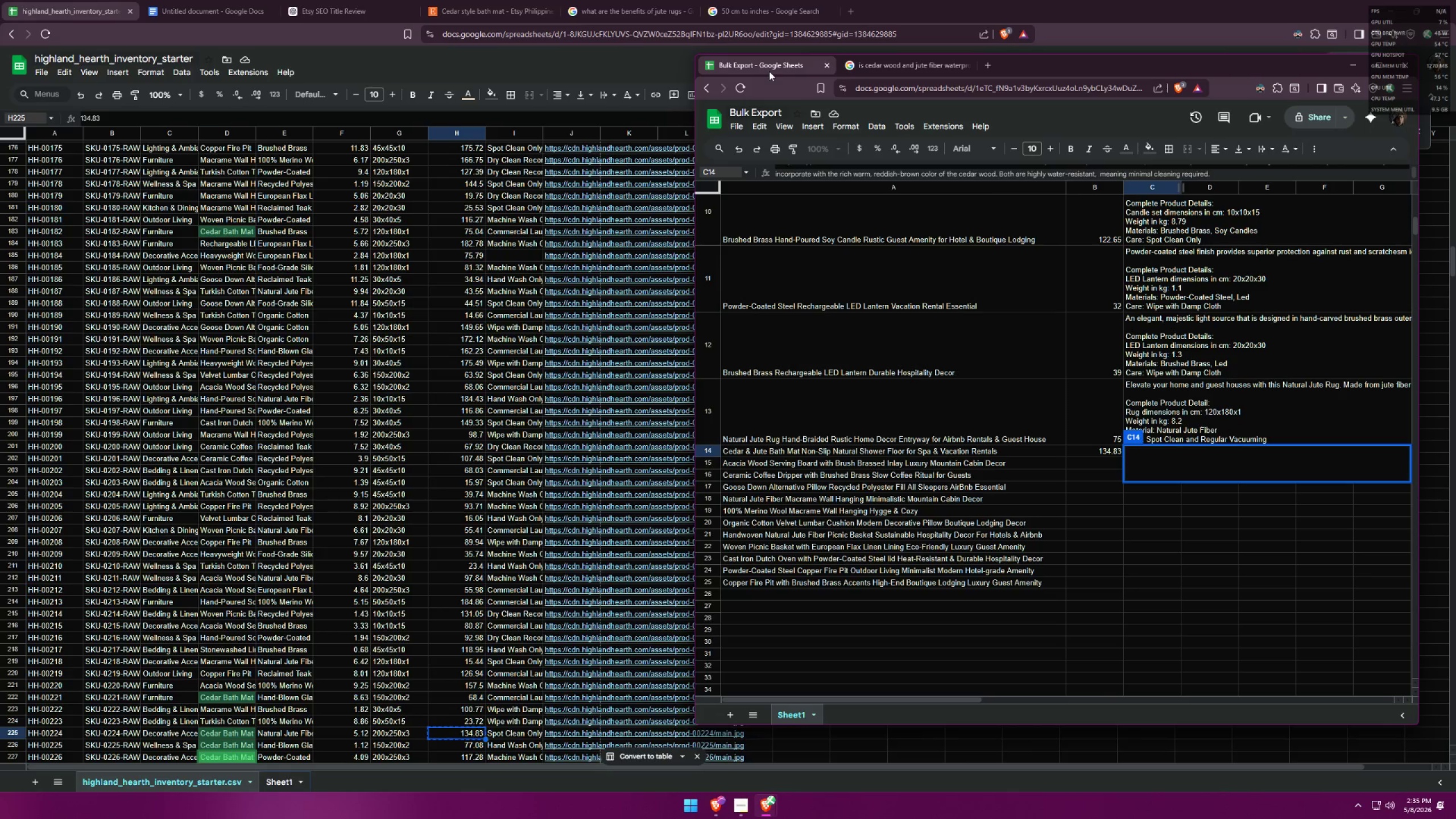 
type(suitable for )
 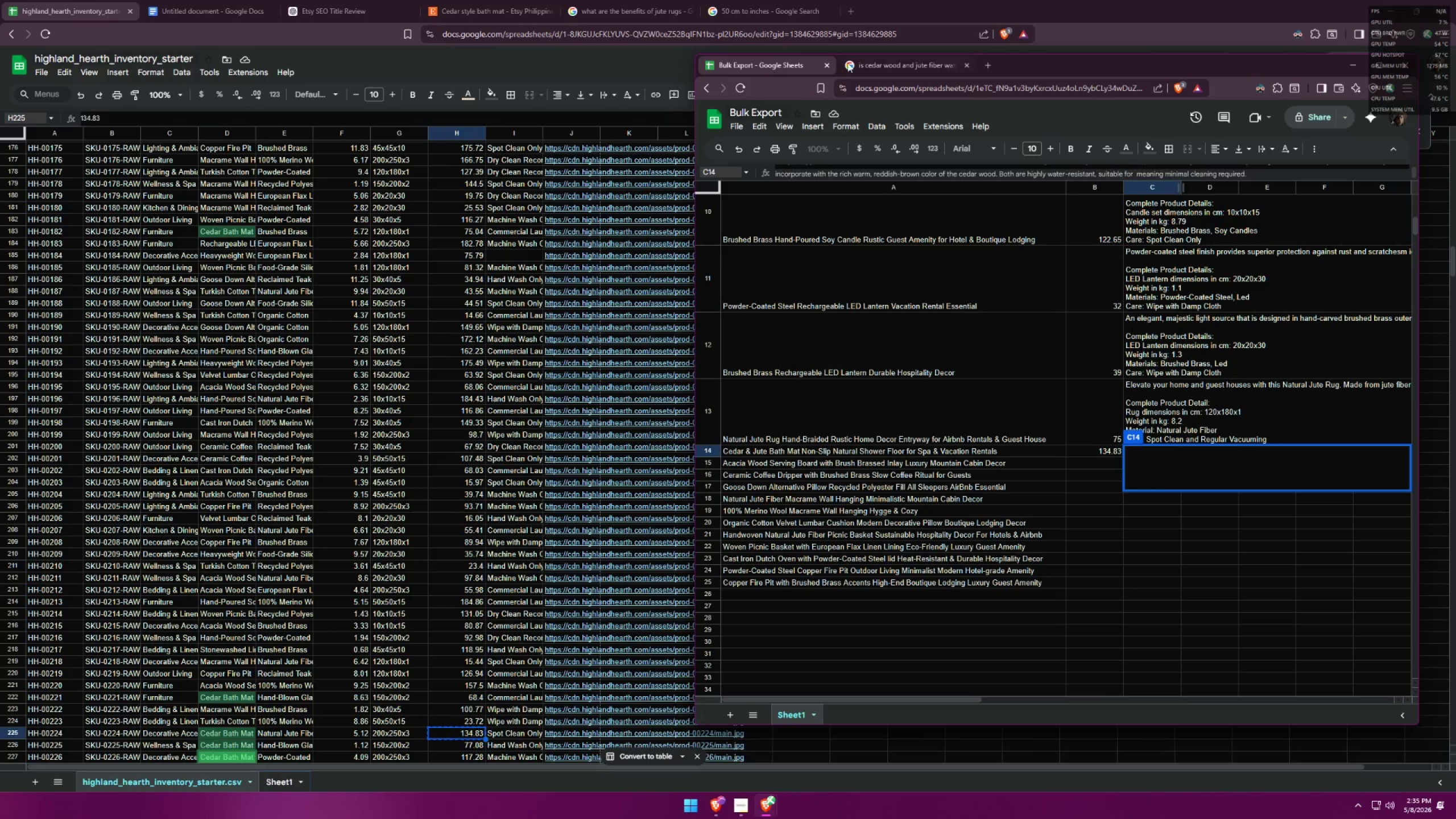 
left_click([870, 65])
 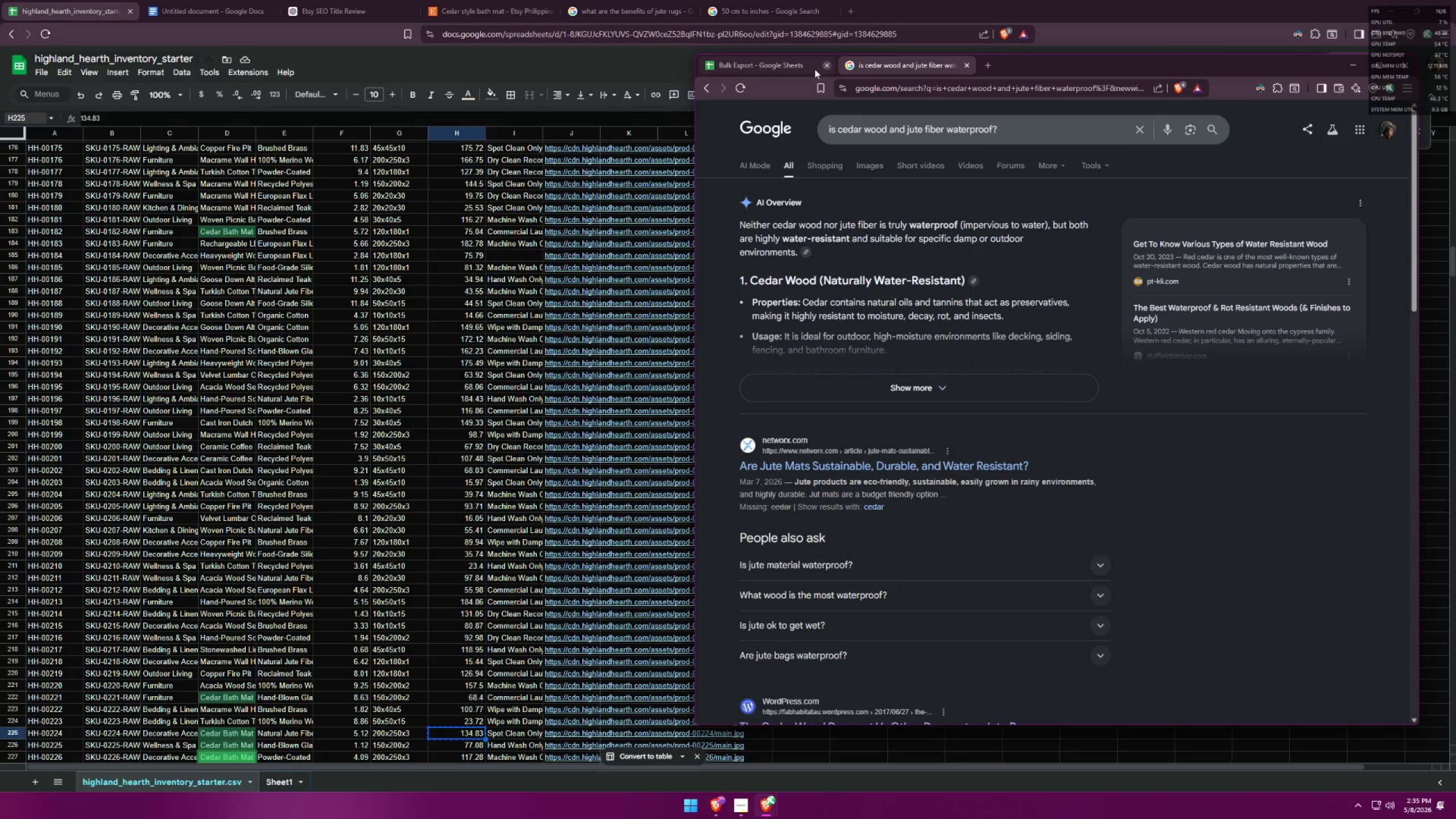 
left_click([773, 68])
 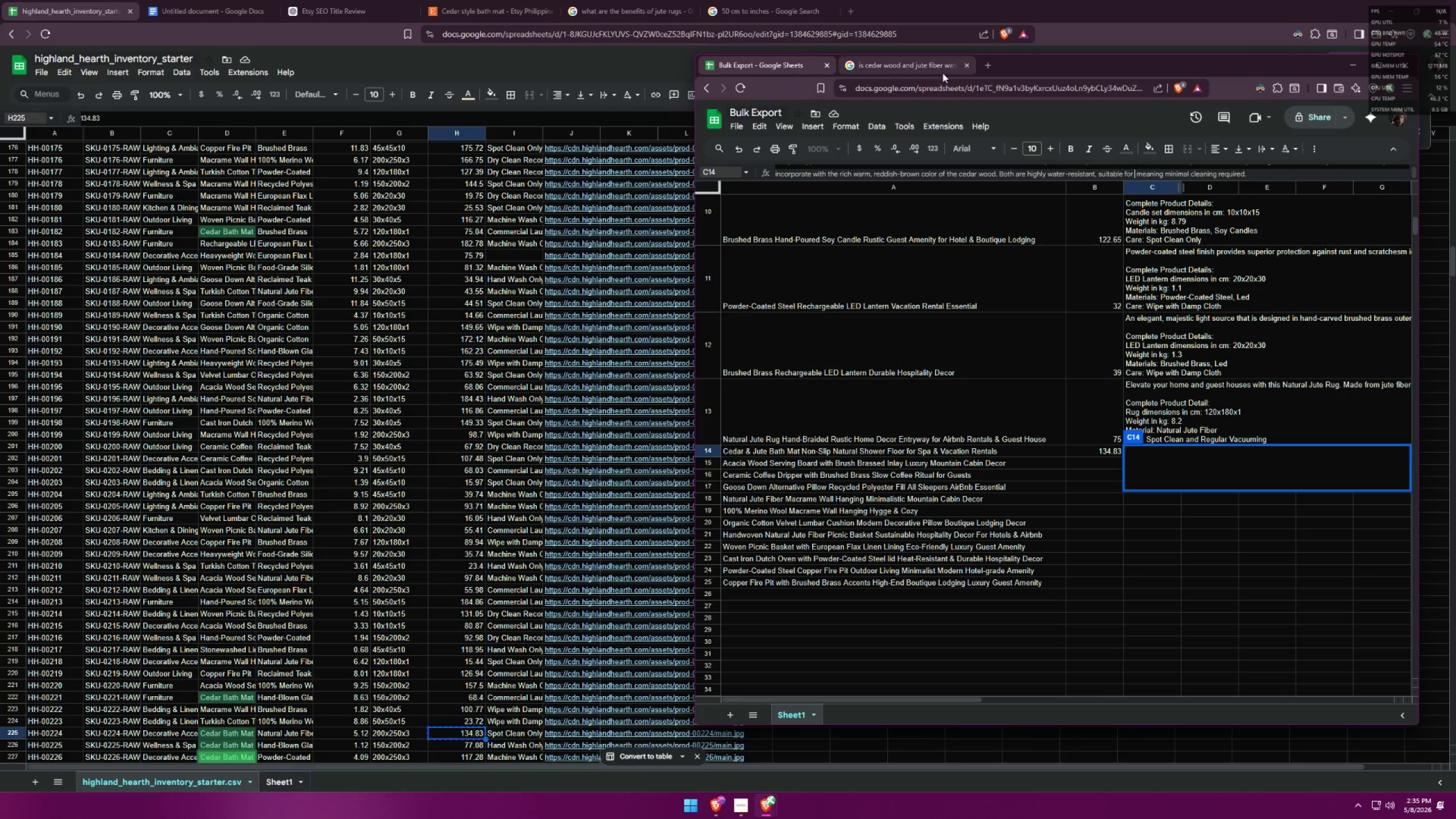 
left_click([911, 68])
 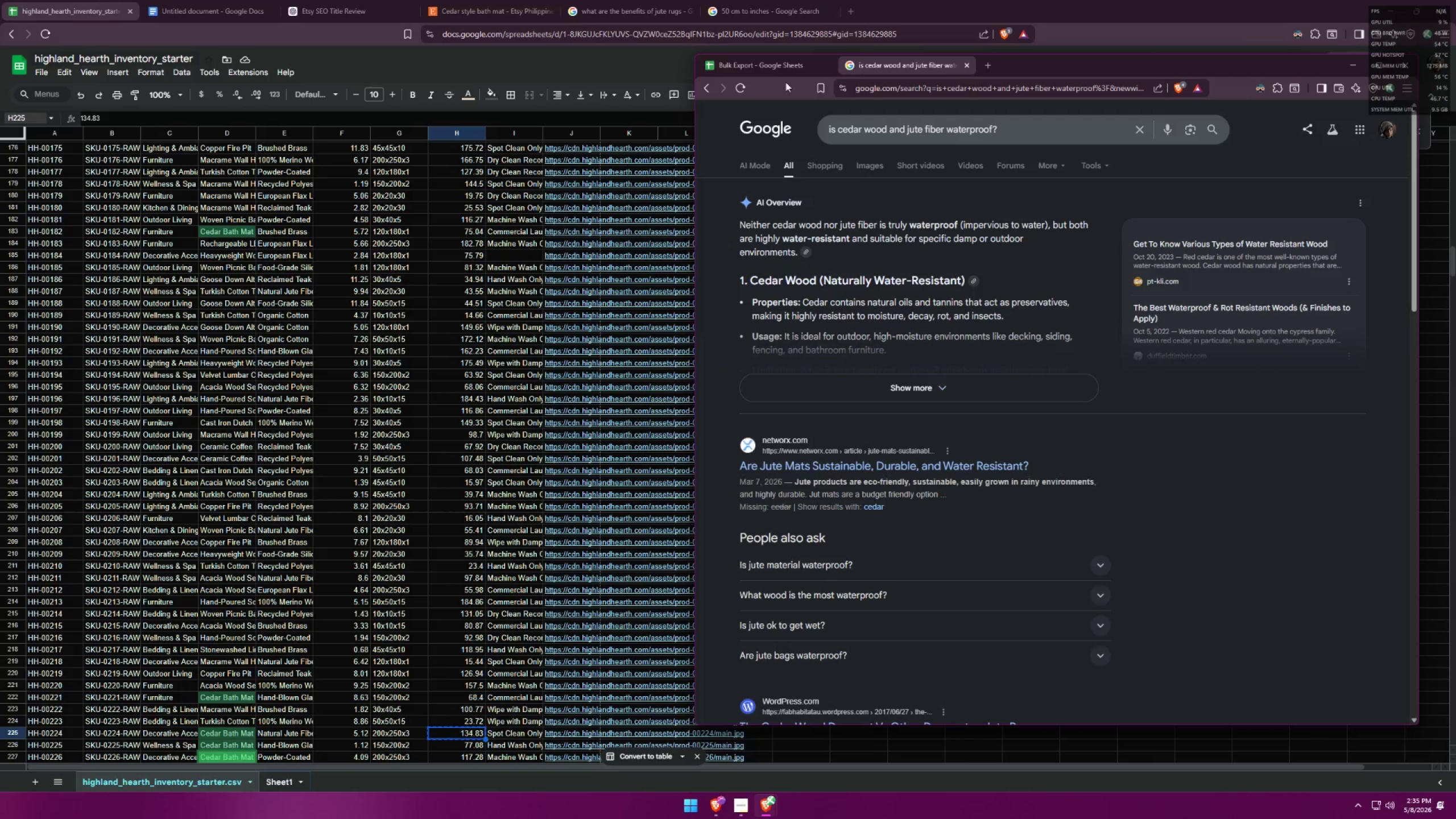 
left_click([766, 70])
 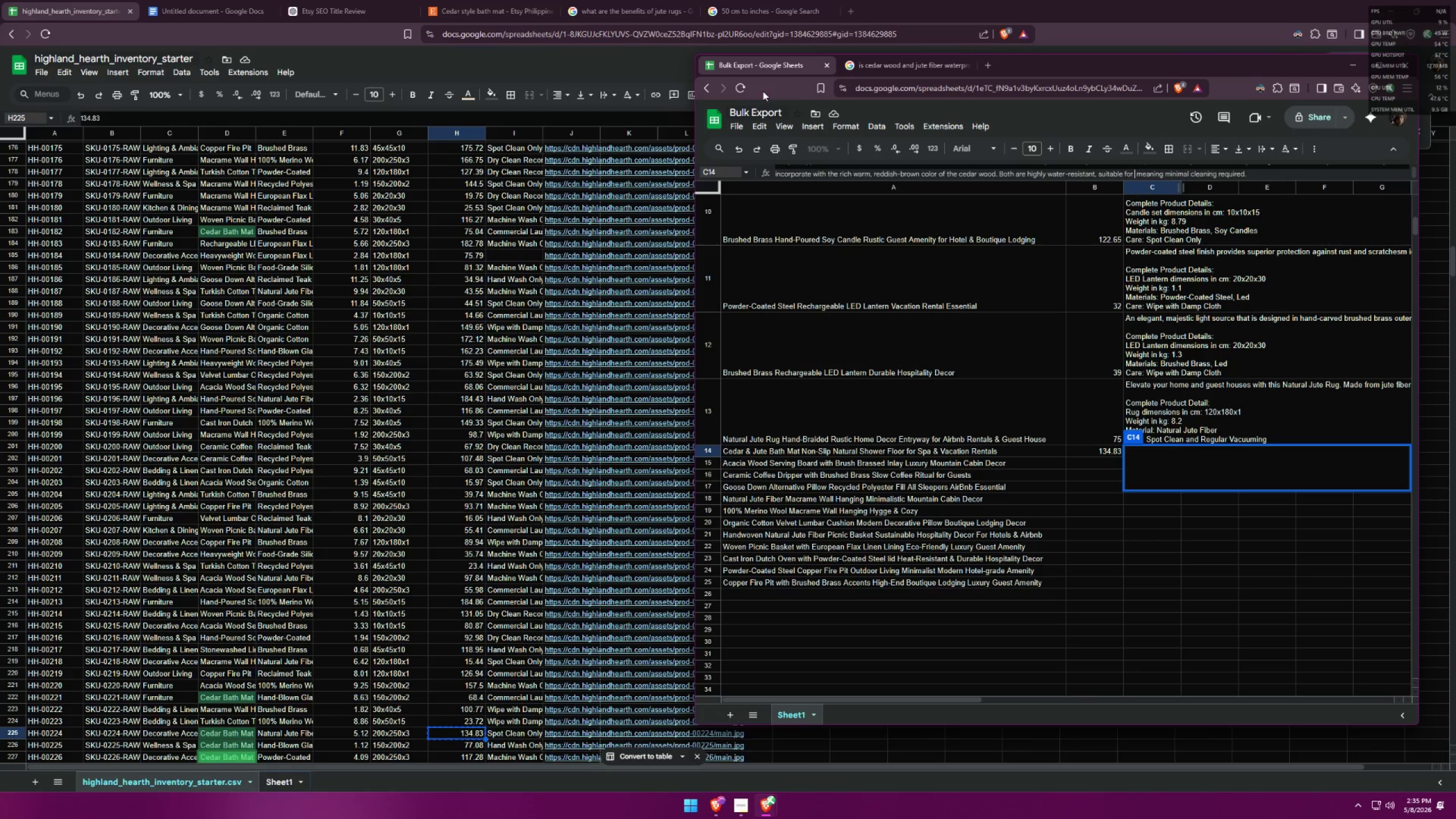 
type(damp environment and outdoor living)
 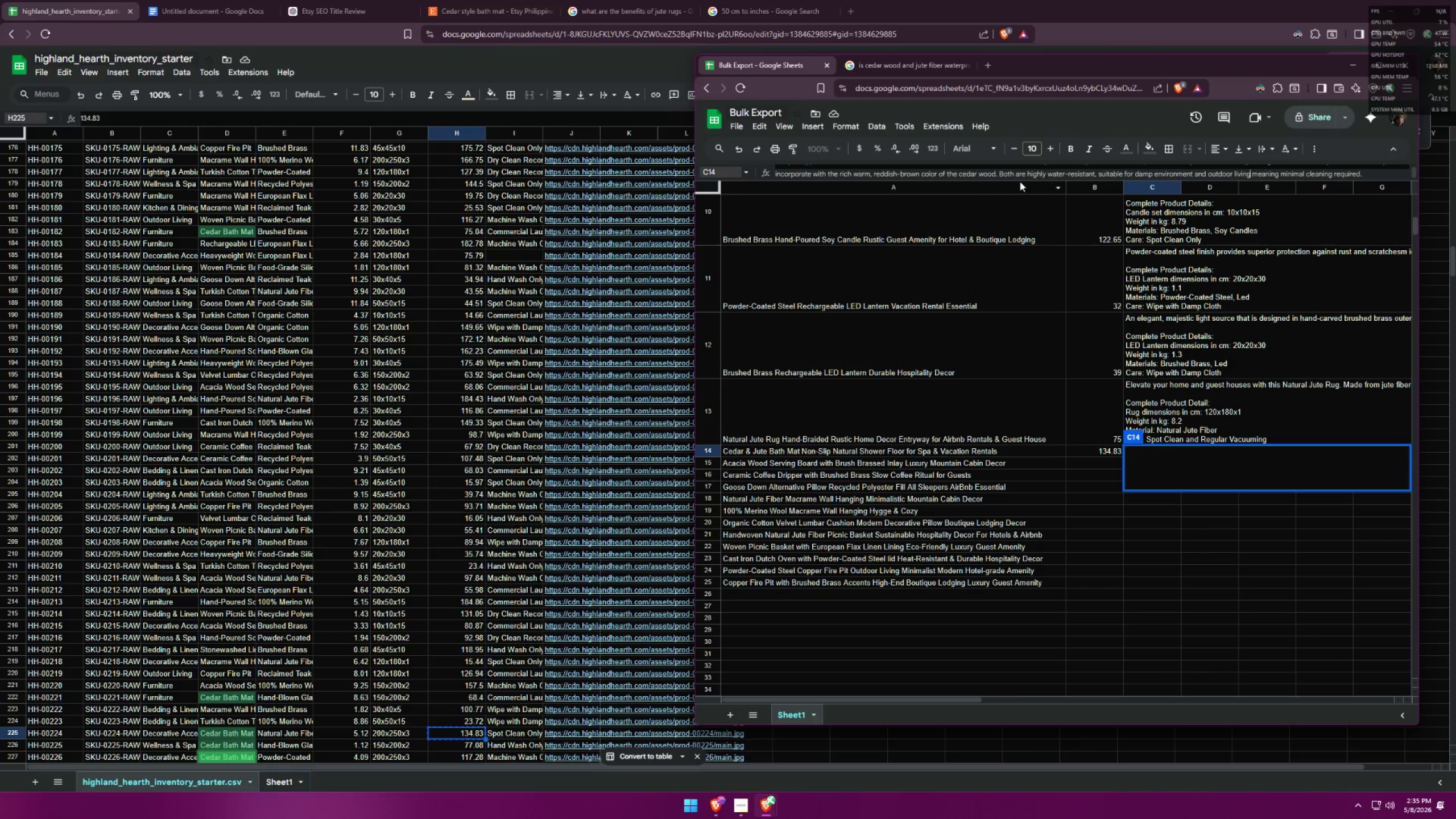 
type( also)
 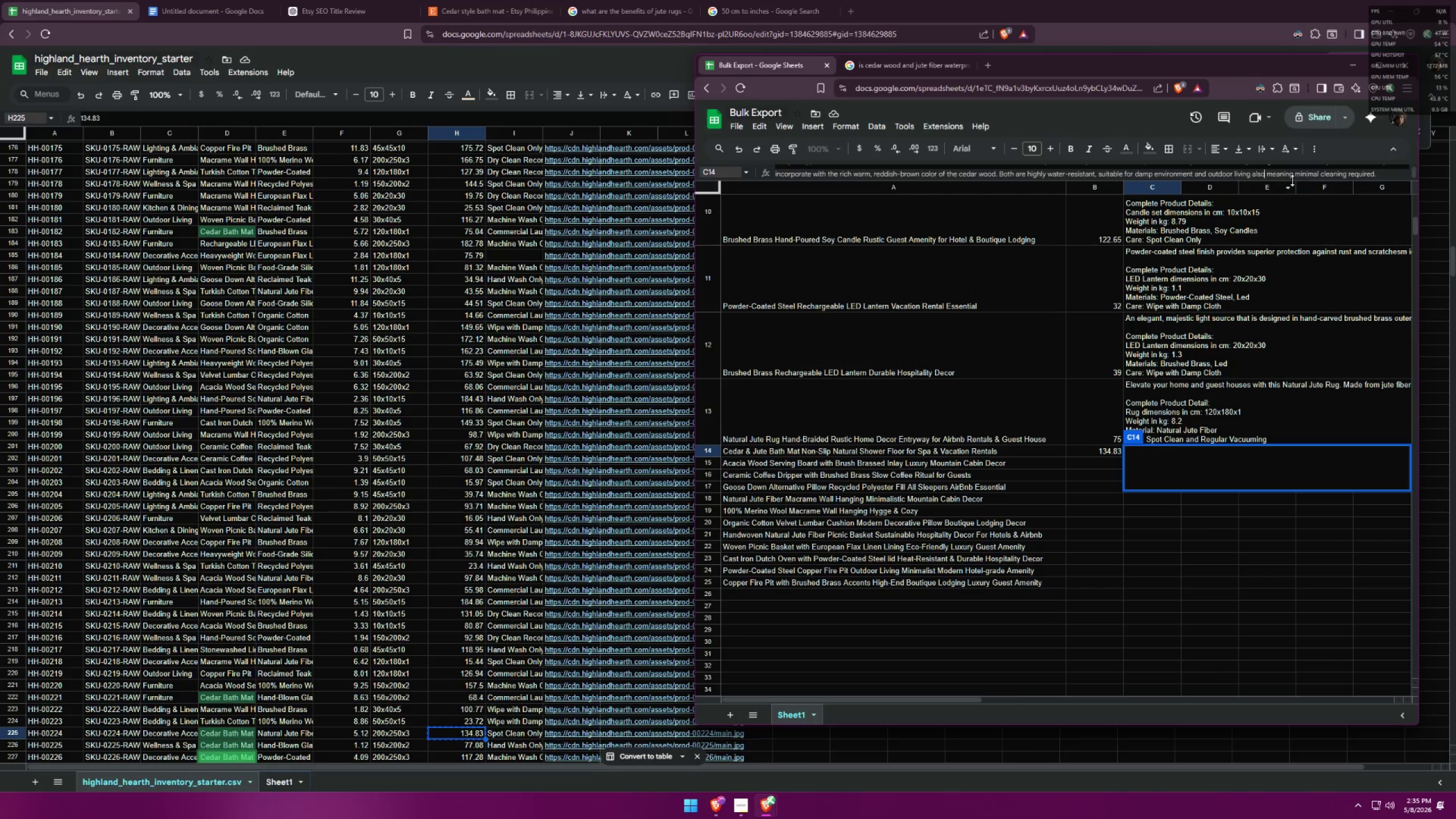 
left_click_drag(start_coordinate=[1294, 177], to_coordinate=[1264, 187])
 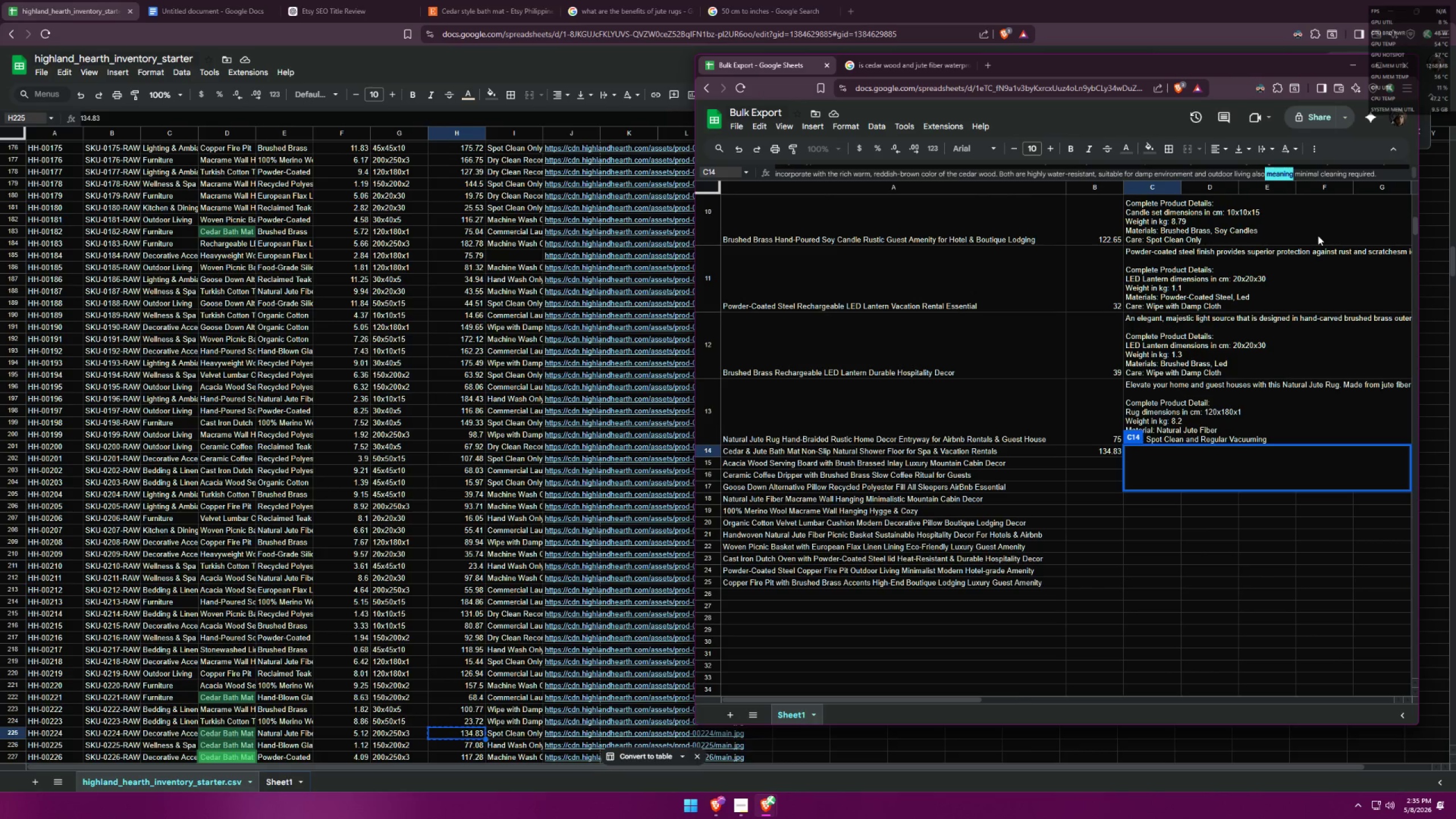 
key(Backspace)
 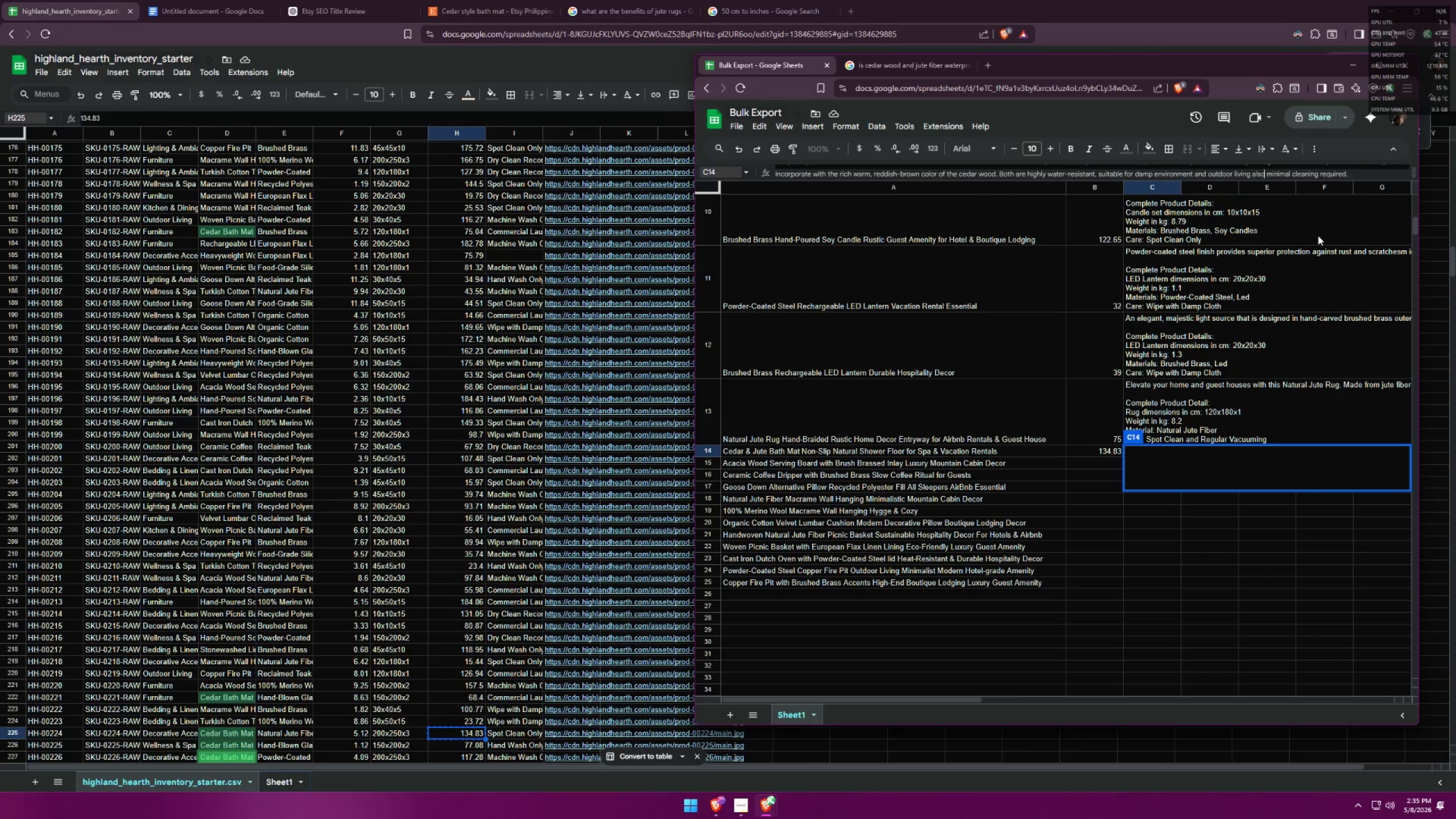 
key(Comma)
 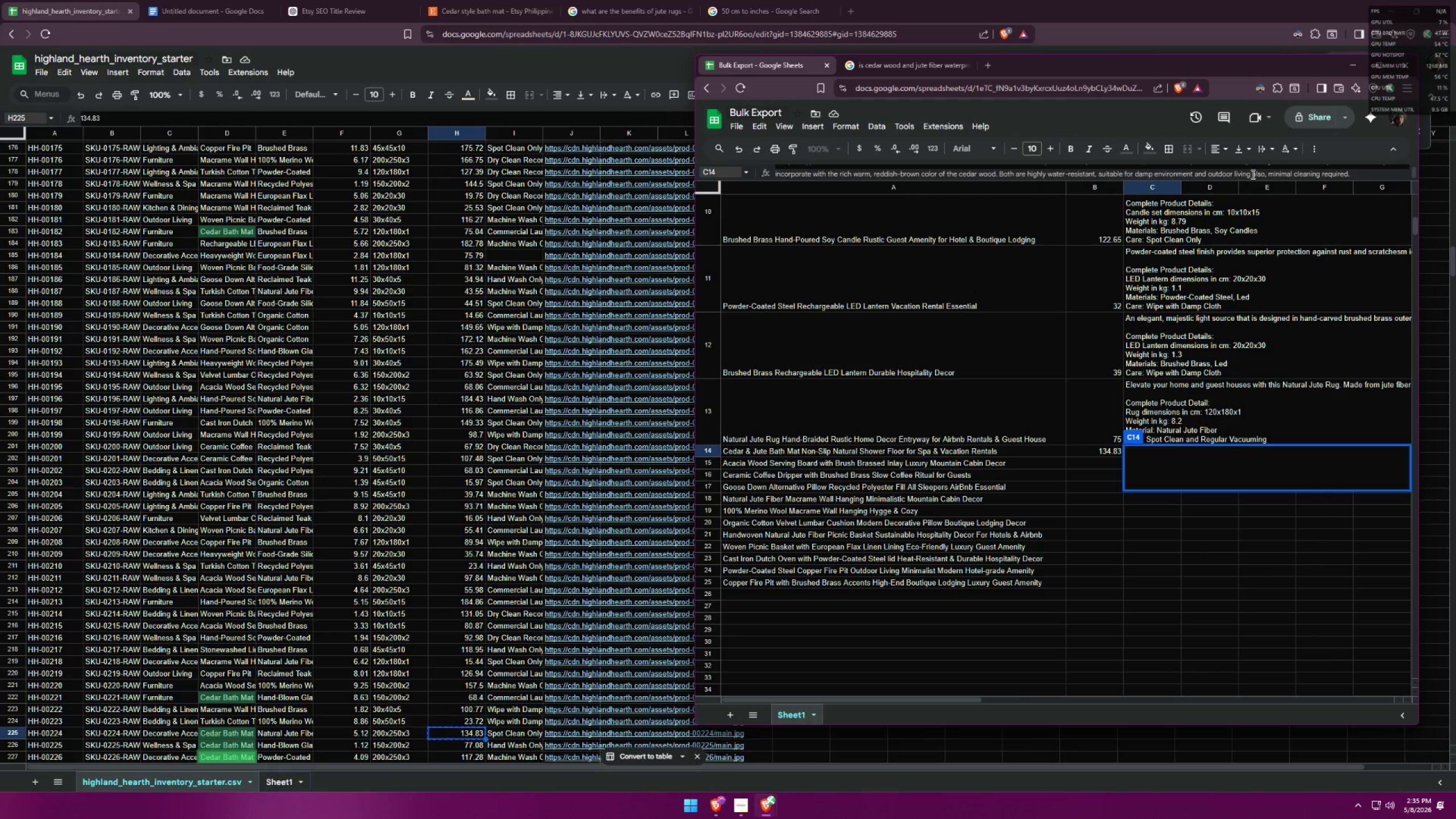 
left_click([1255, 174])
 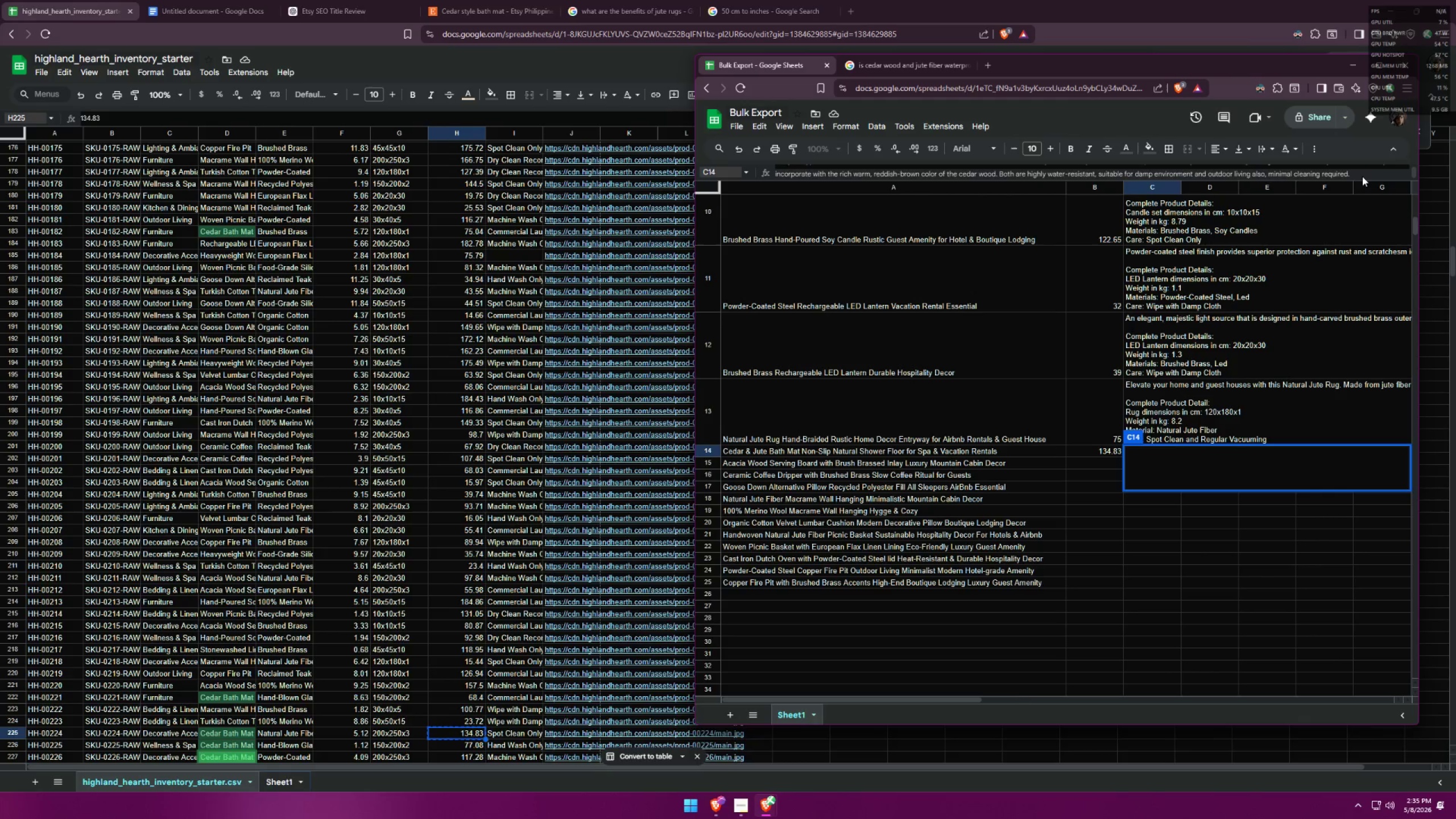 
key(F12)
 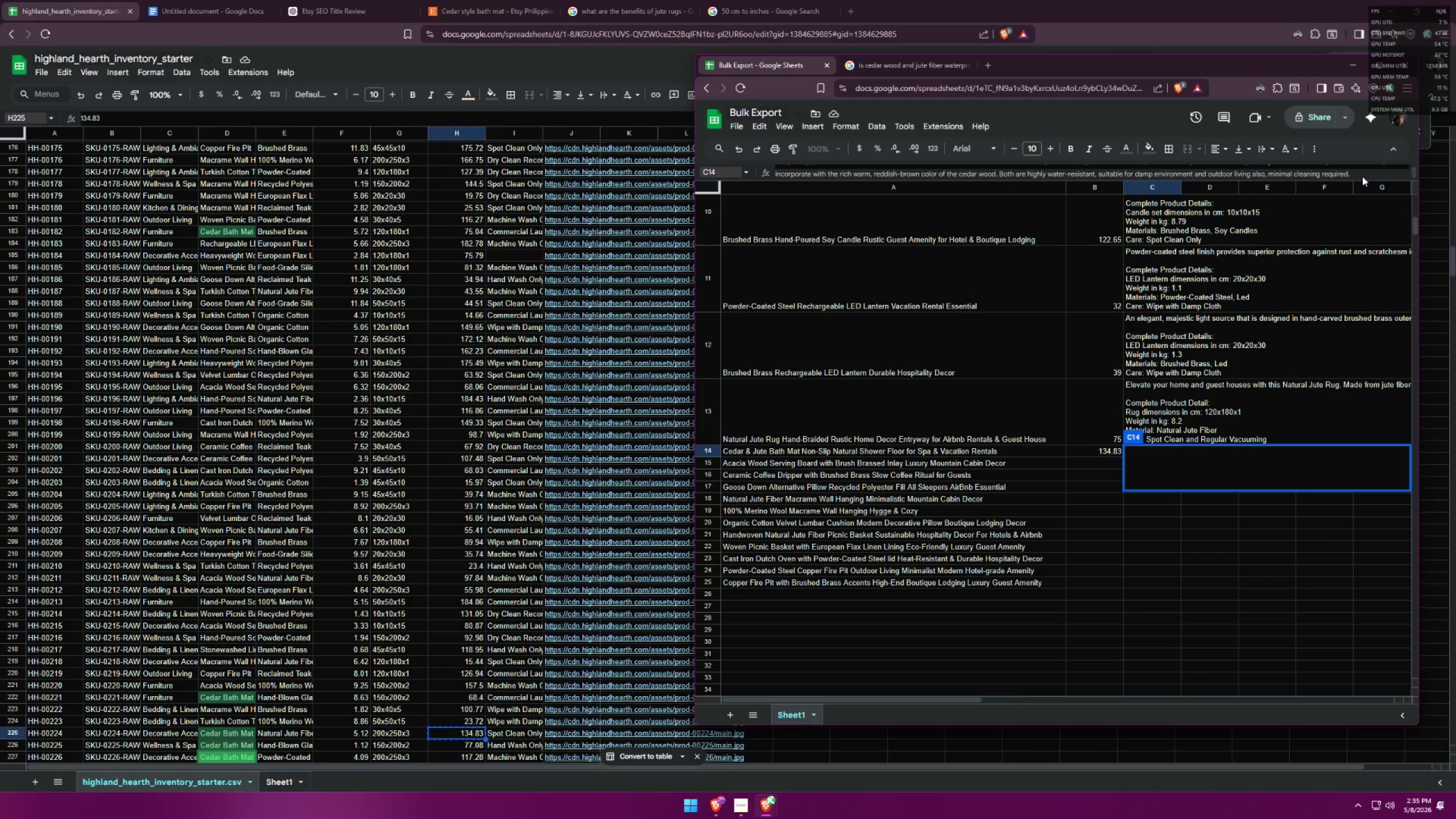 
key(F12)
 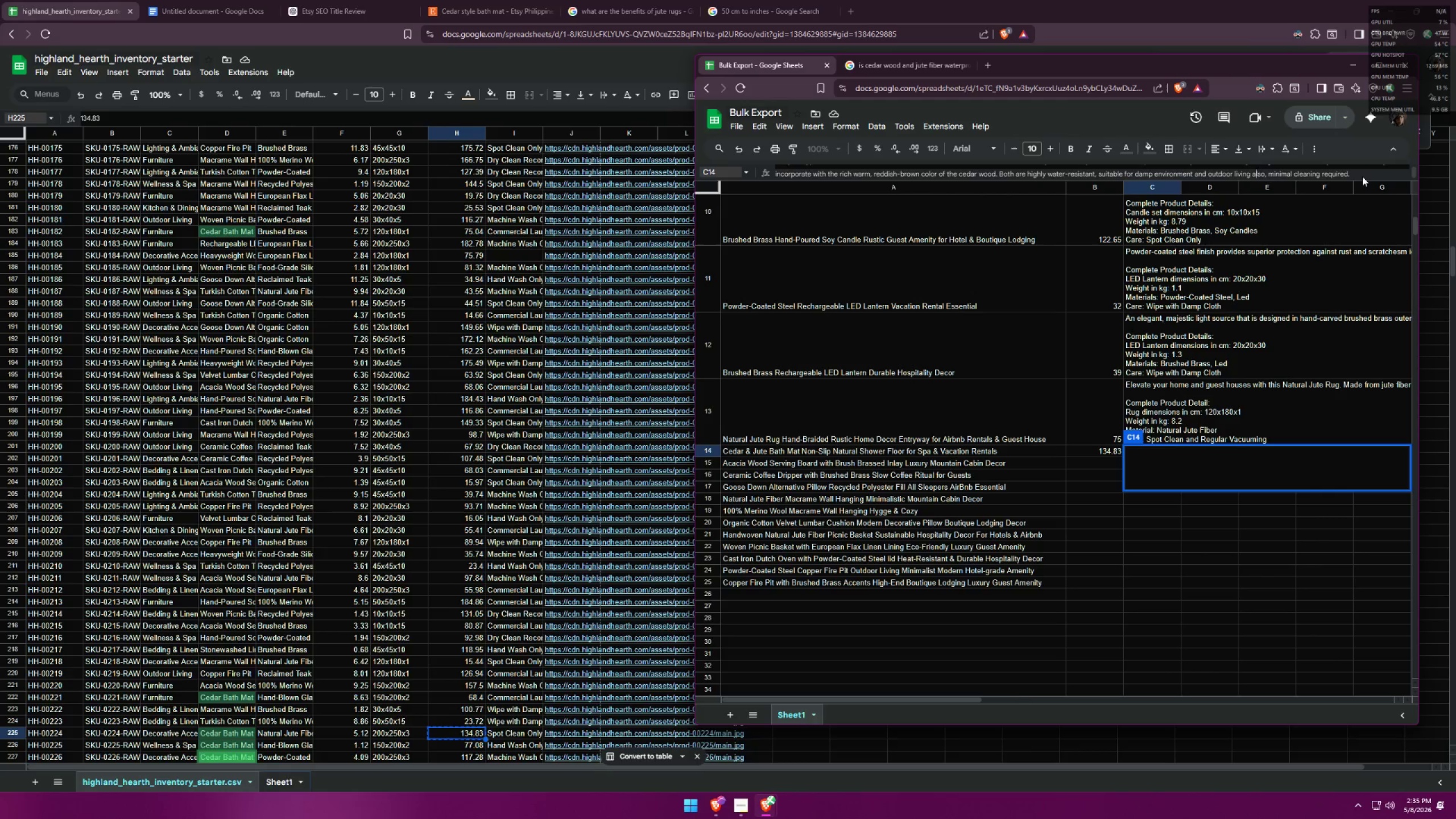 
key(Backspace)
 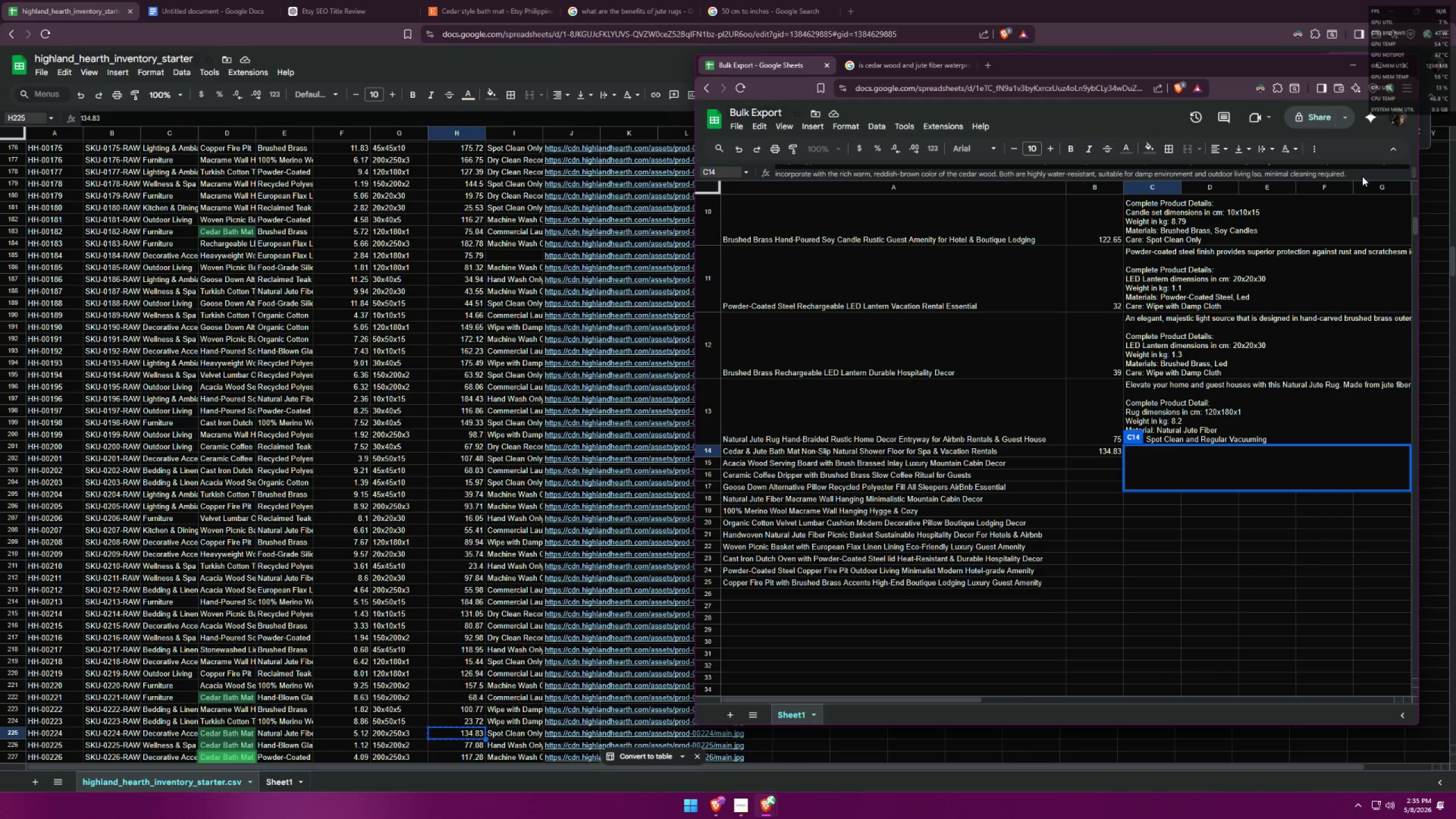 
key(Backspace)
 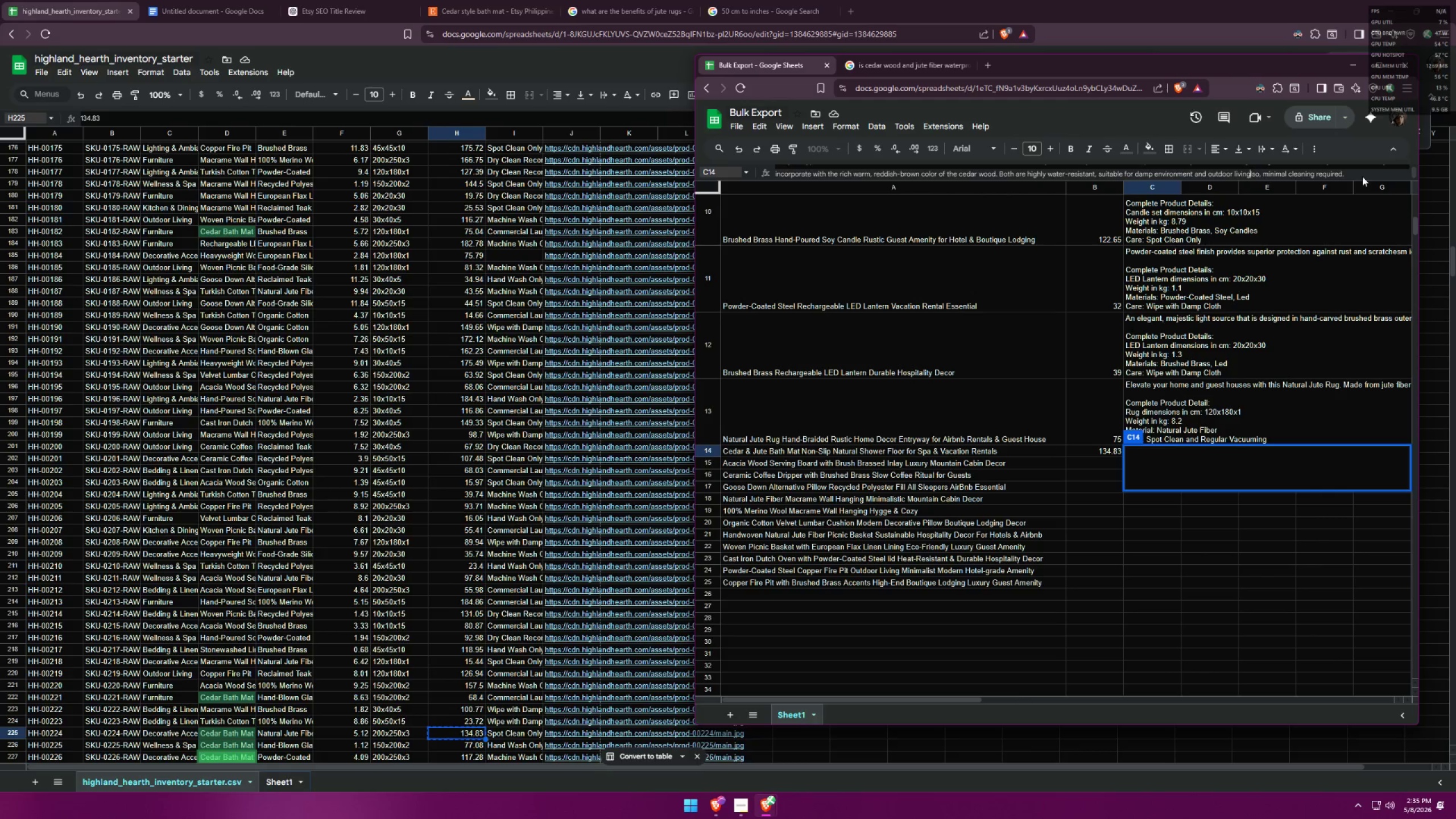 
key(Period)
 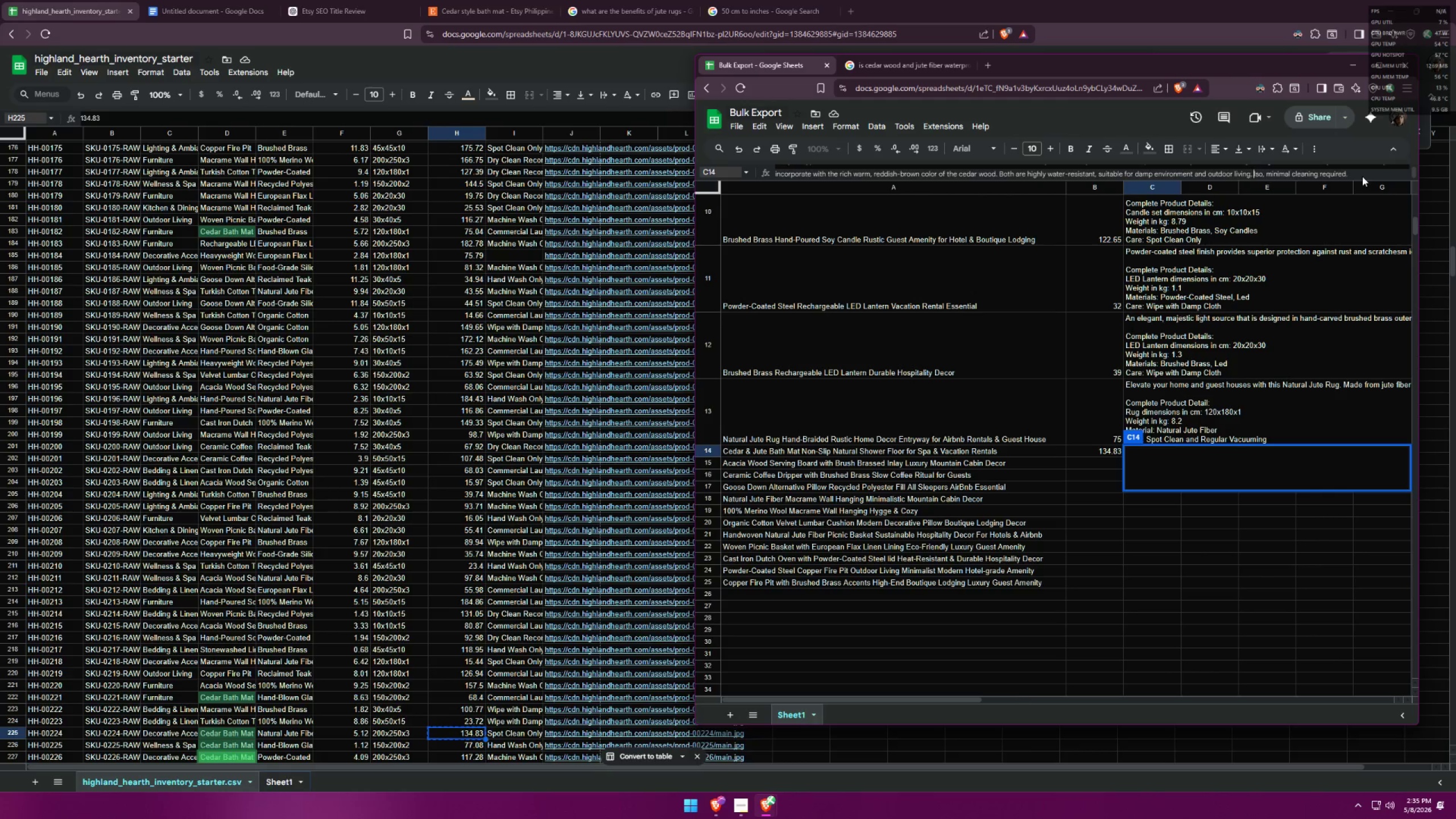 
key(Space)
 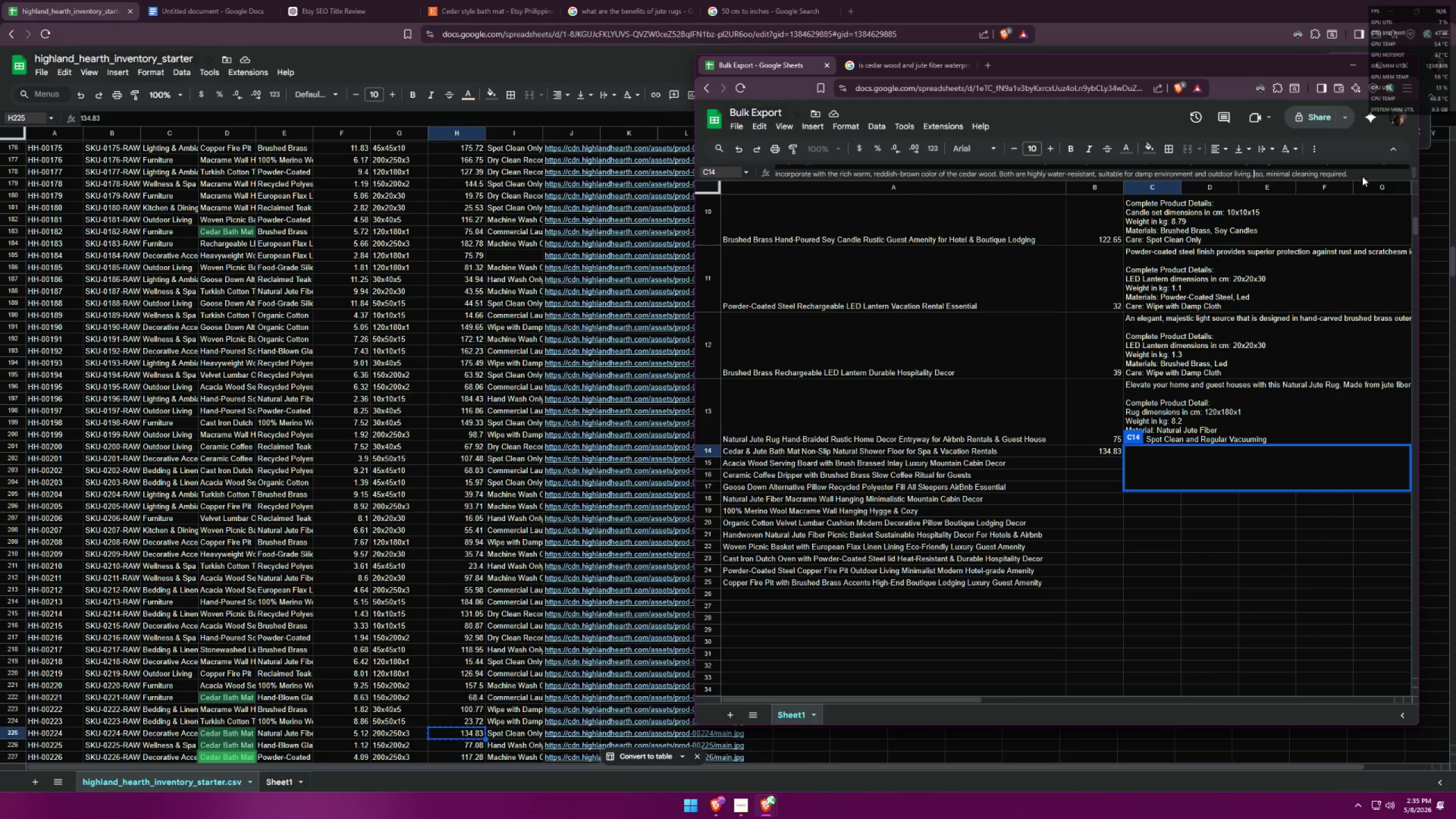 
key(Shift+ShiftLeft)
 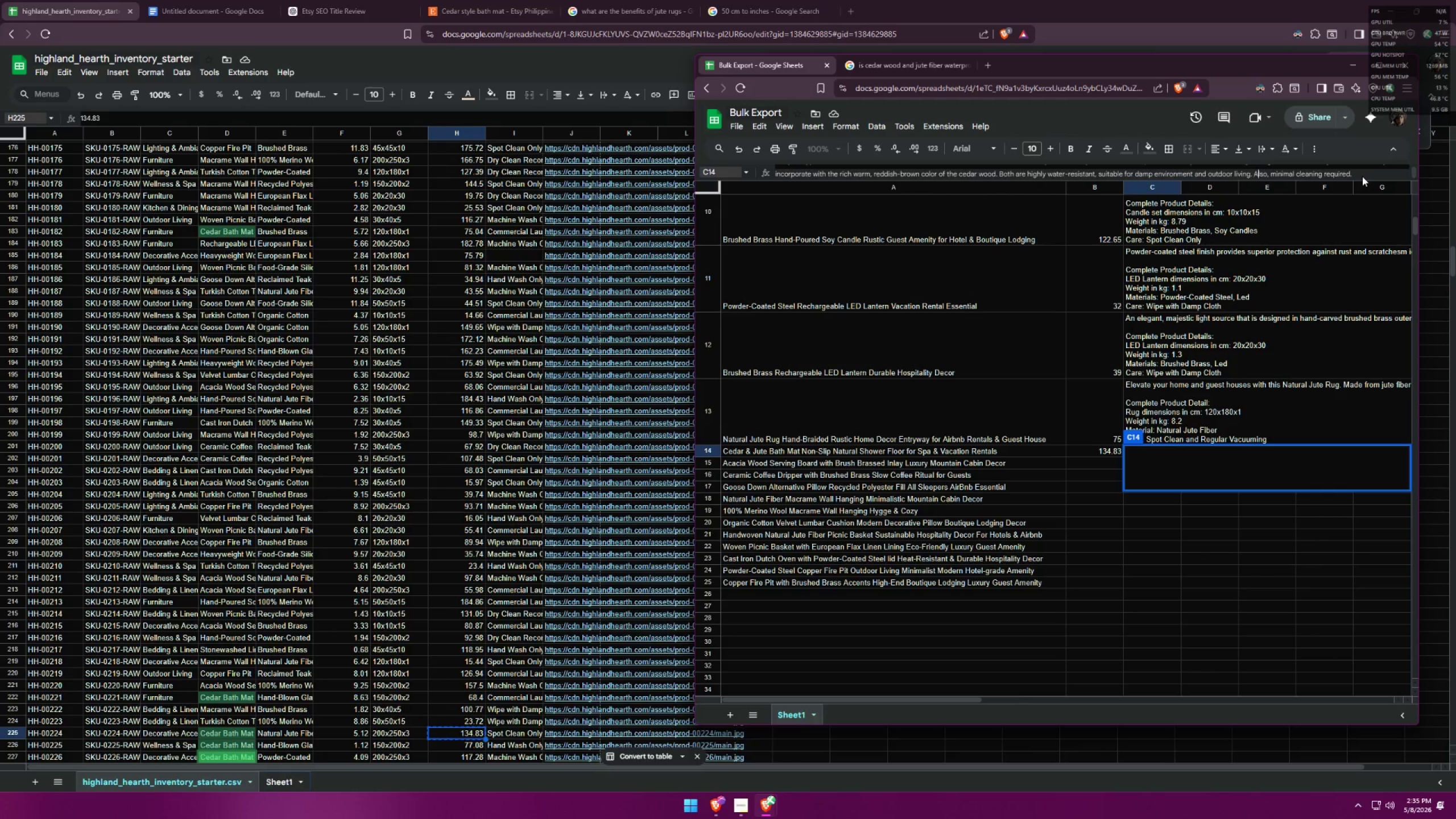 
key(Shift+A)
 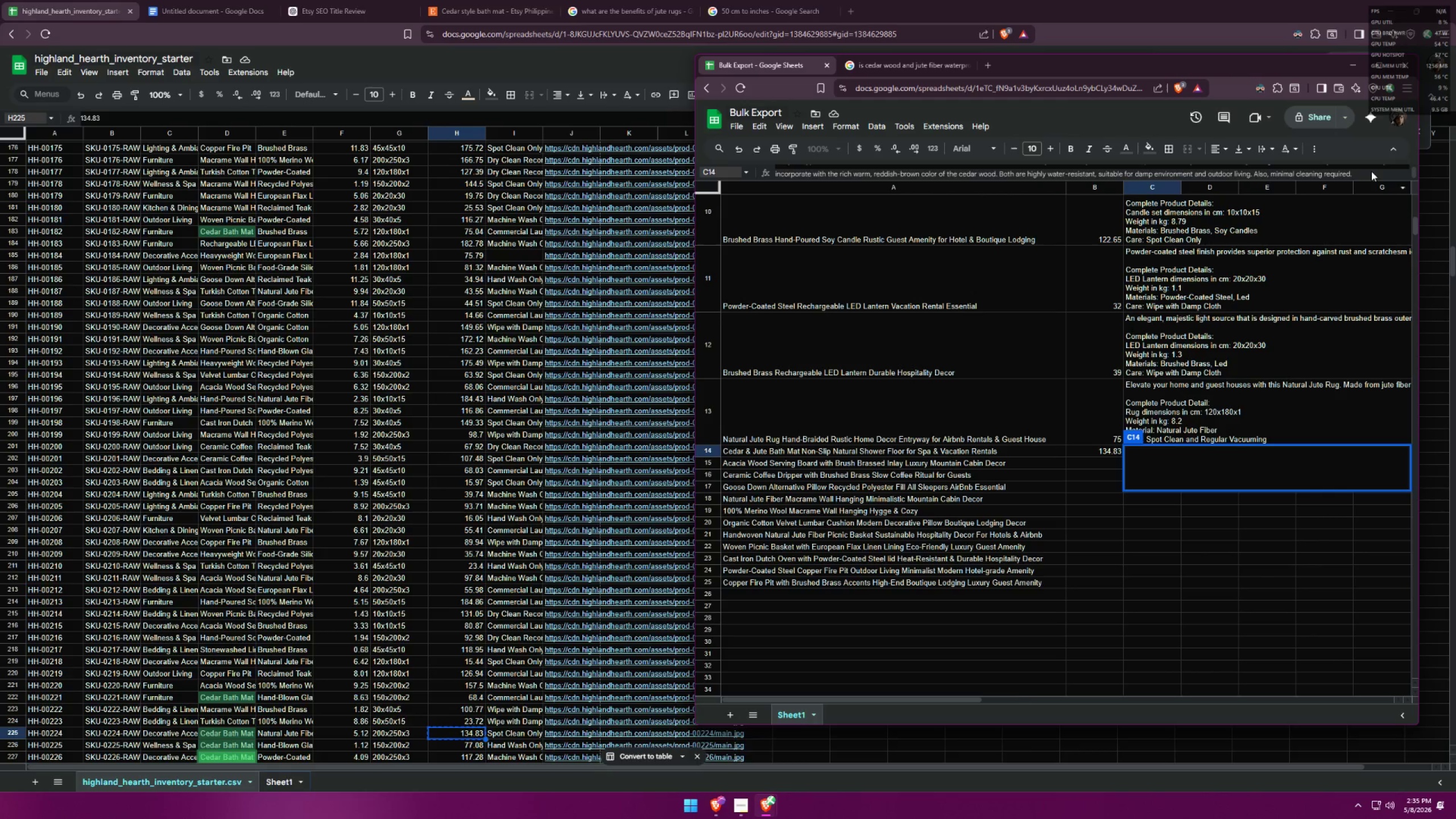 
double_click([1356, 175])
 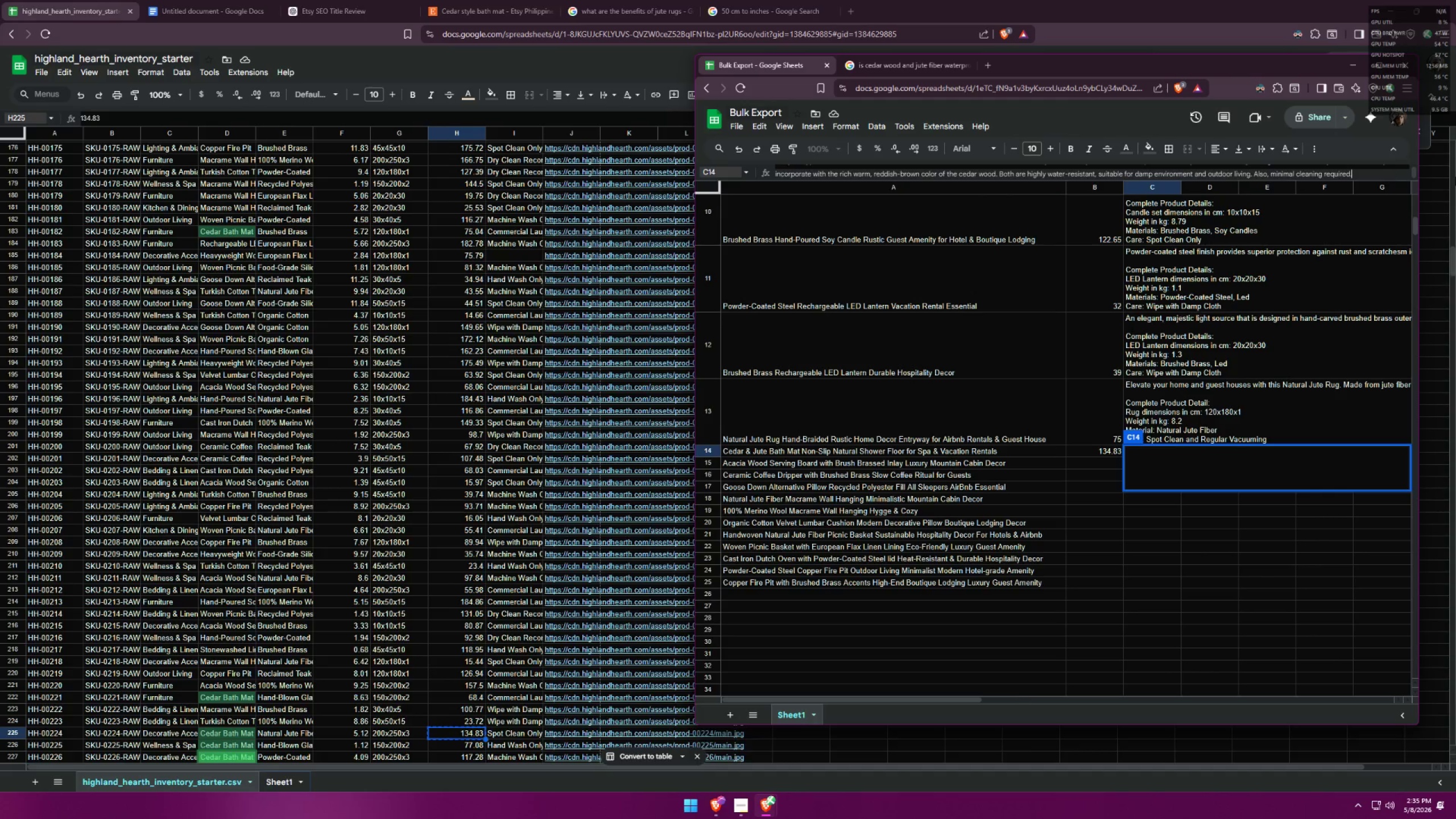 
key(Control+Enter)
 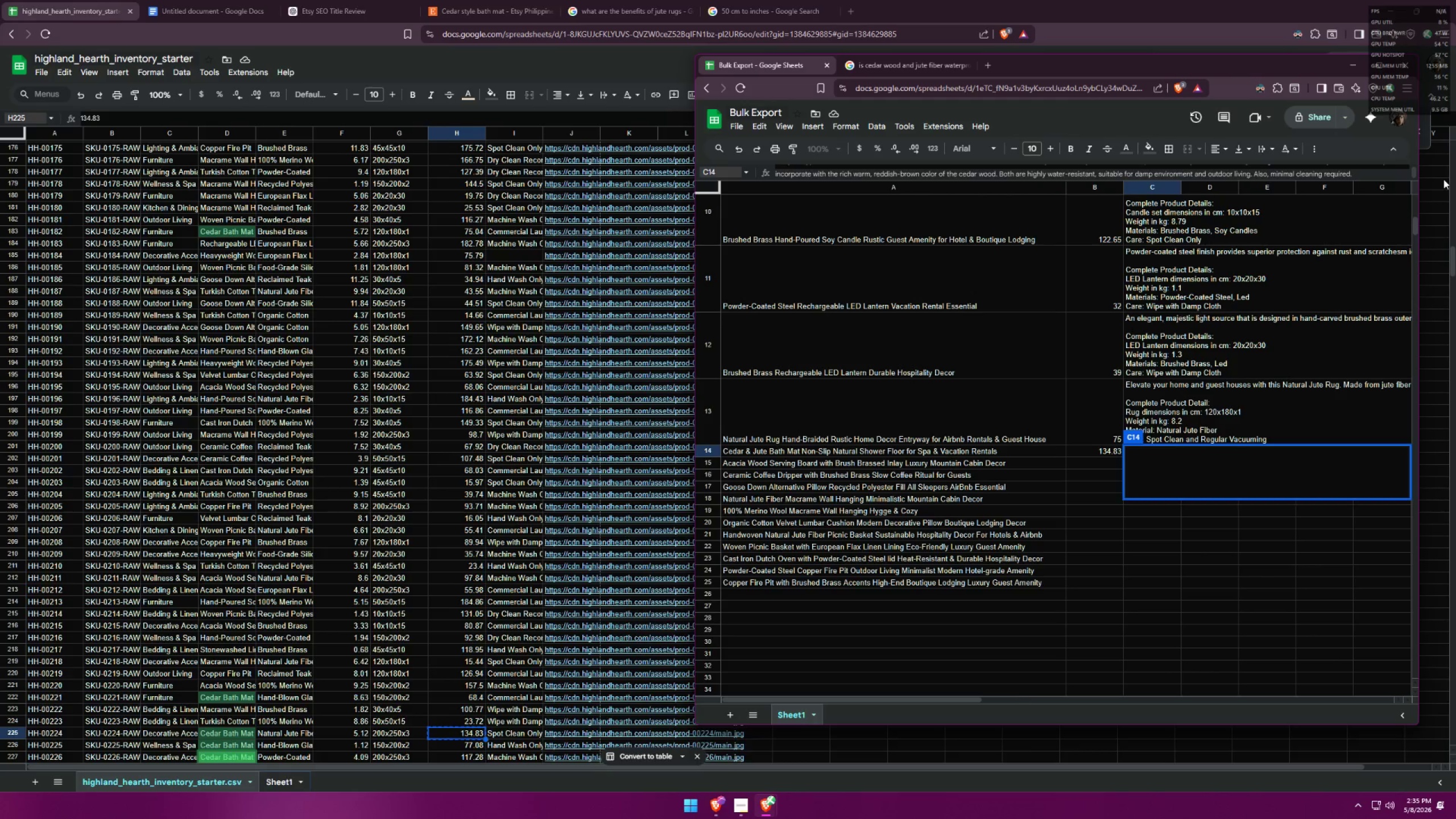 
key(Control+Enter)
 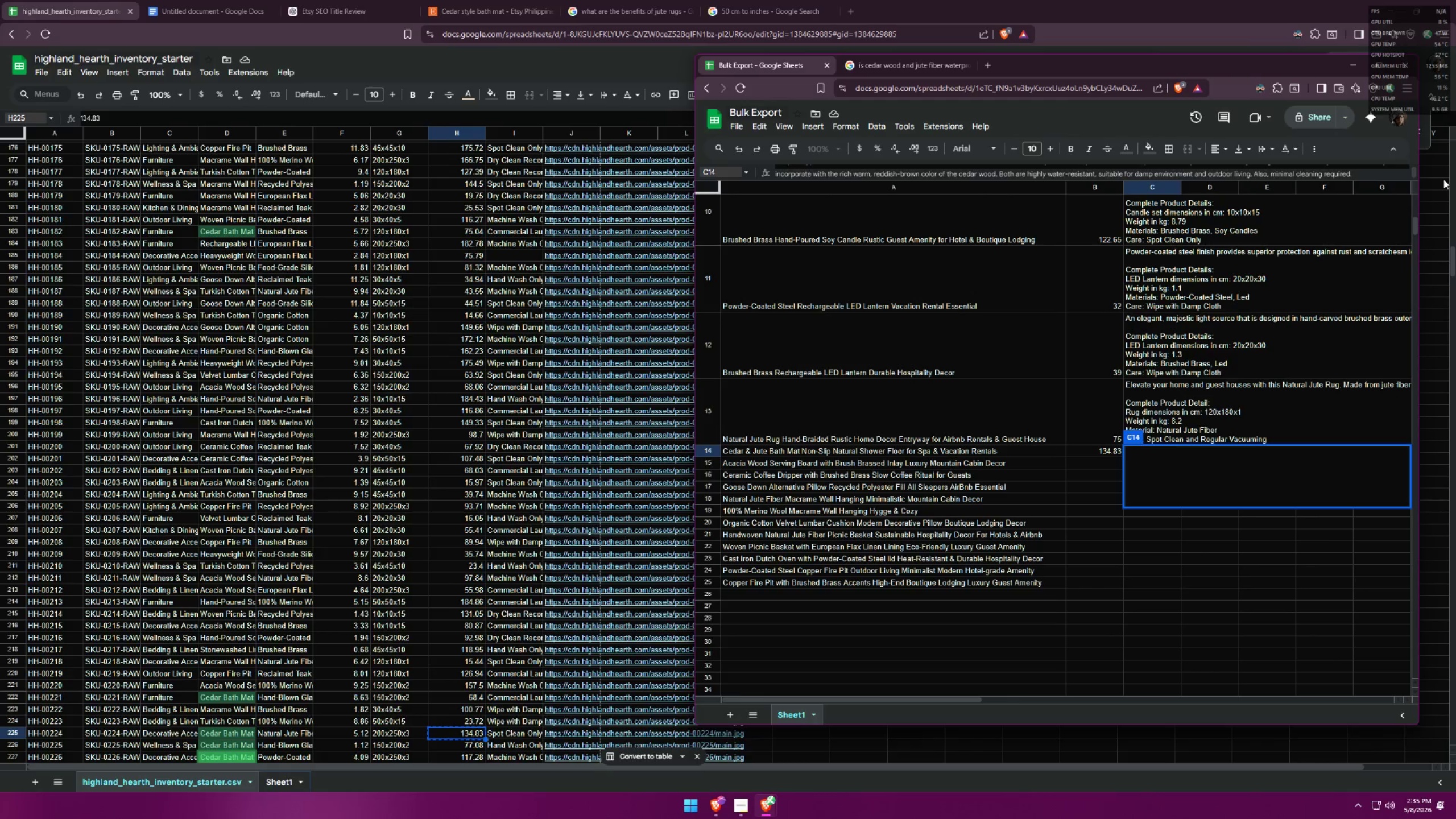 
type(Prod)
key(Backspace)
key(Backspace)
key(Backspace)
key(Backspace)
key(Backspace)
key(Backspace)
 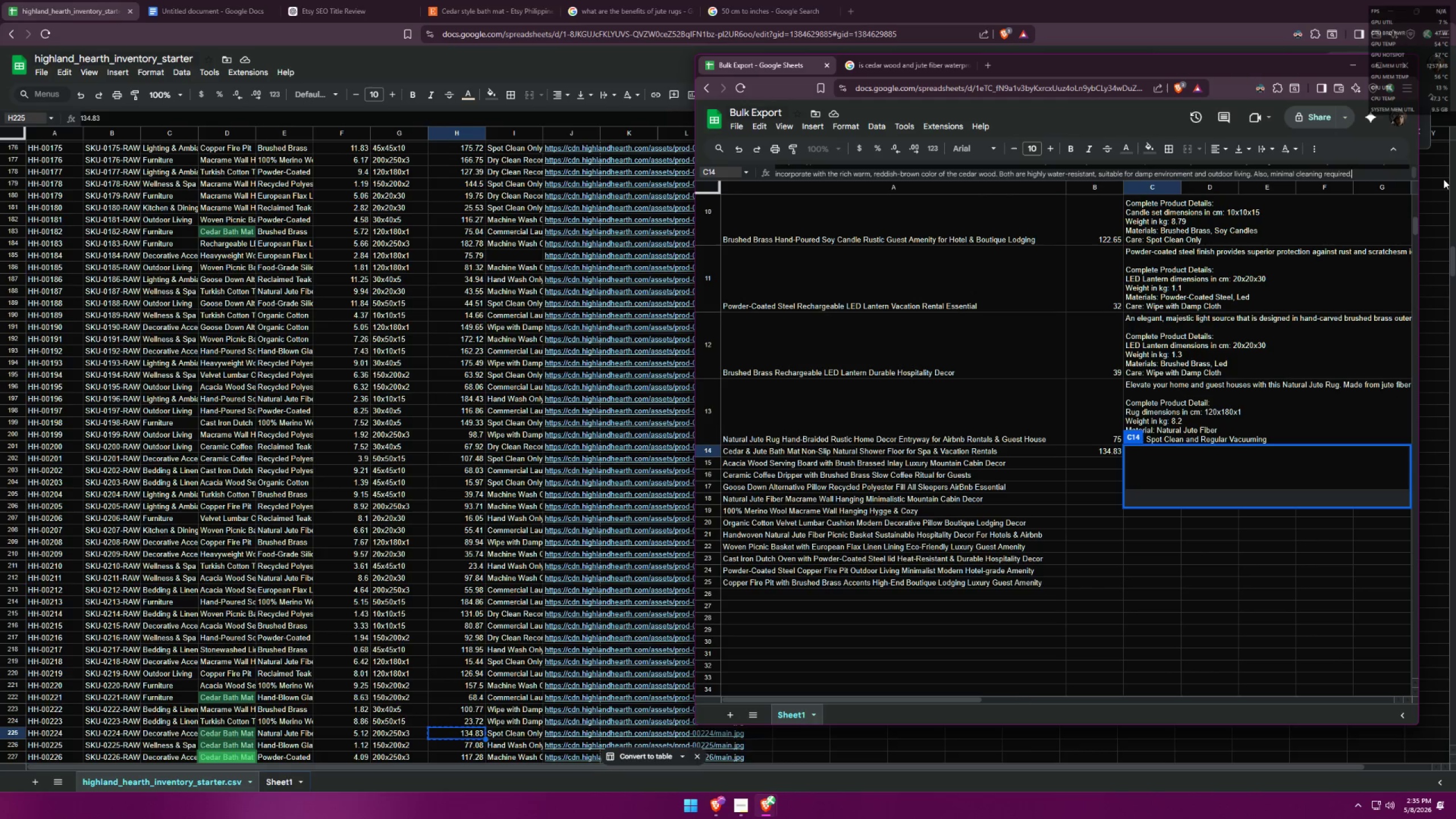 
key(Control+Enter)
 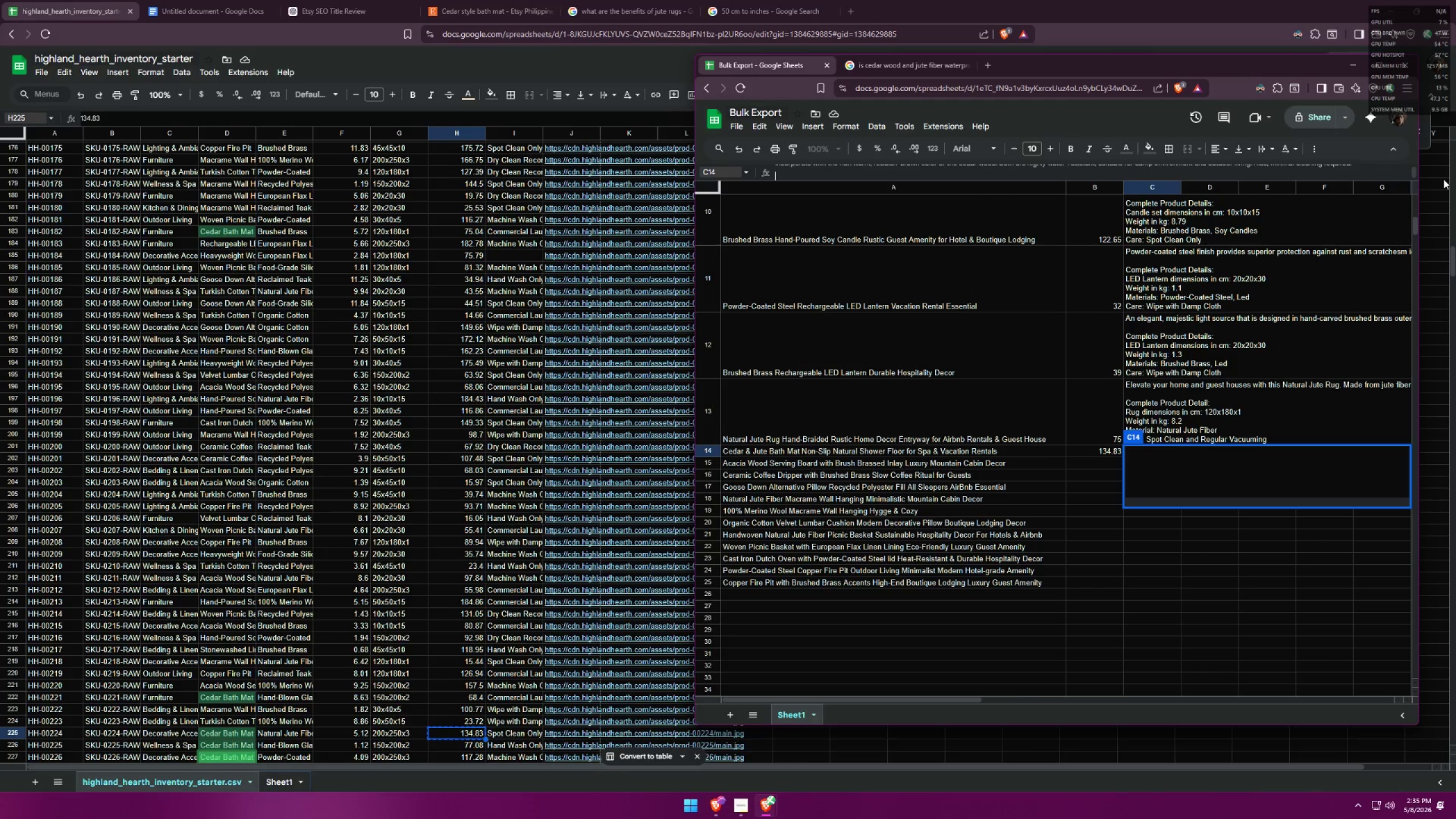 
key(Control+Enter)
 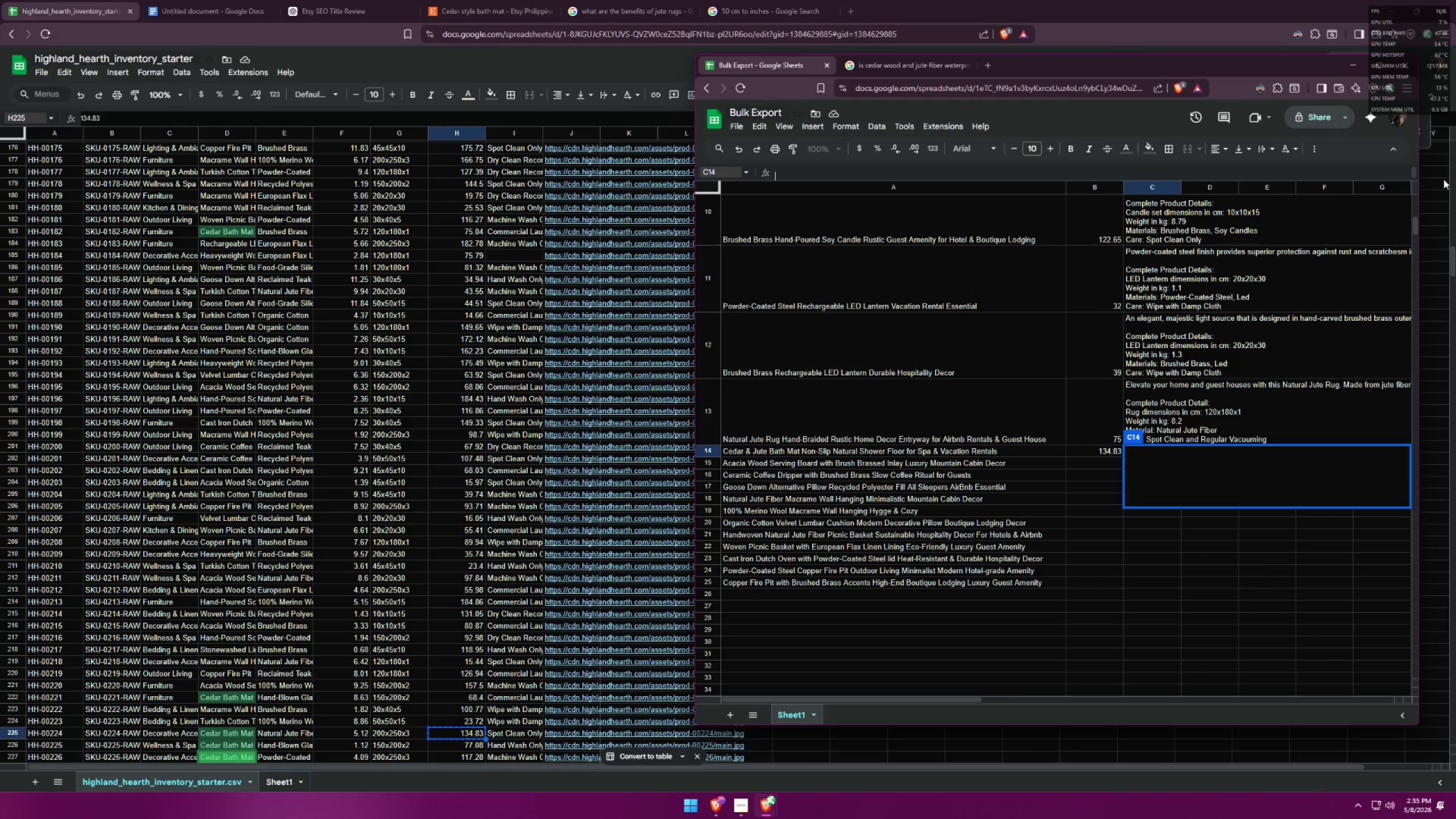 
type(Pr)
key(Backspace)
key(Backspace)
type(Complete do)
key(Backspace)
key(Backspace)
type(Product Details:)
 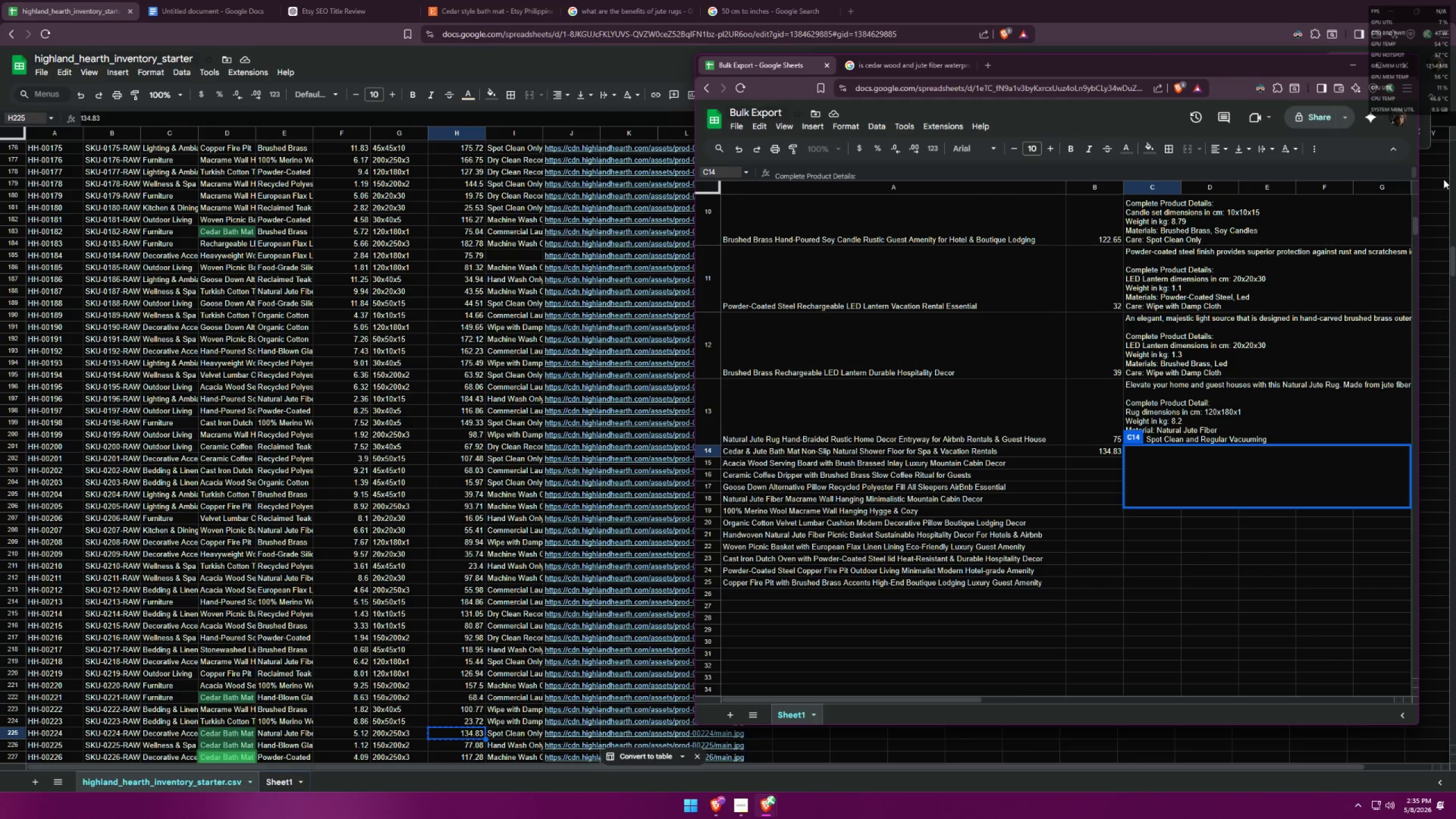 
key(Control+Enter)
 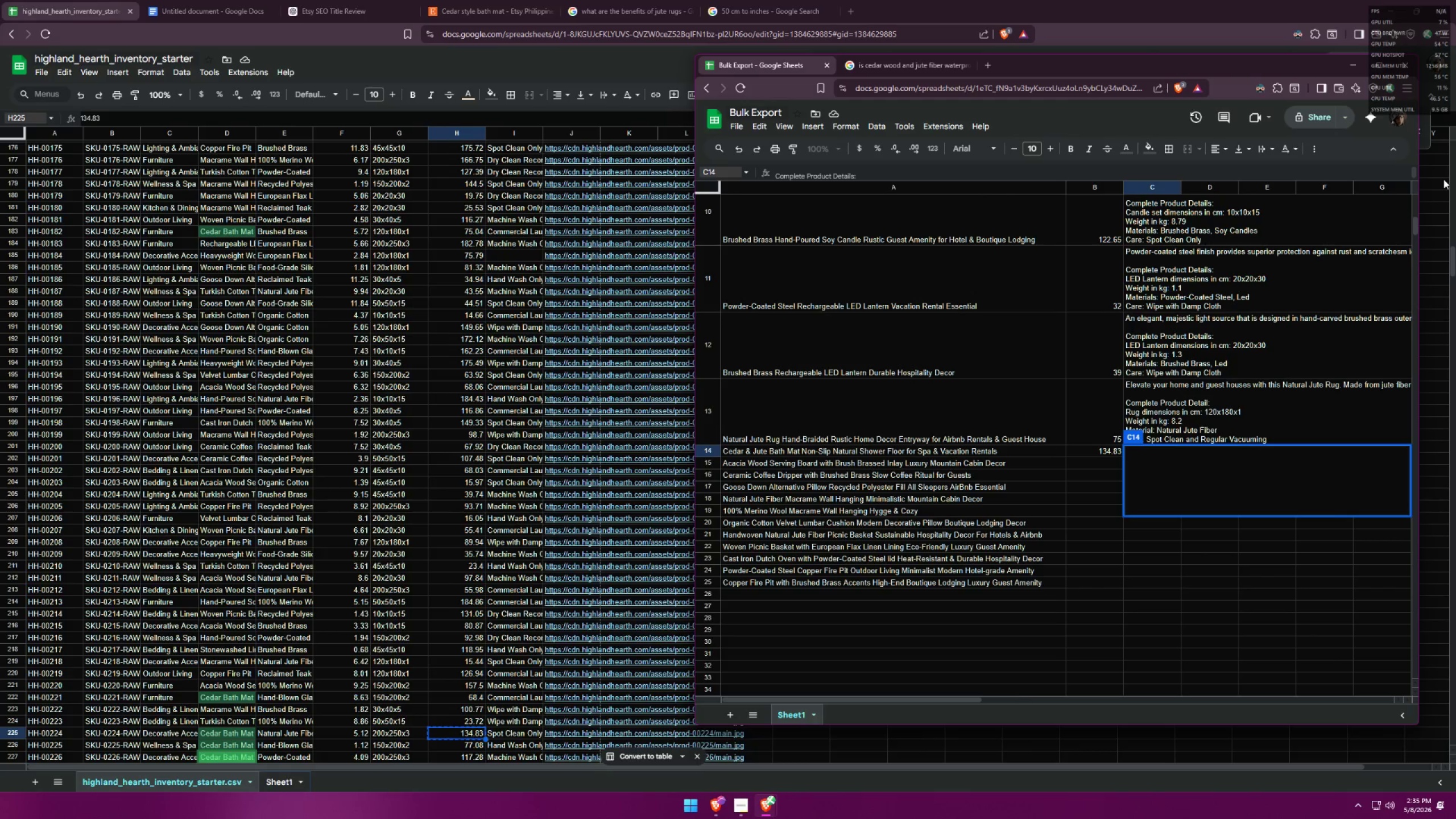 
type(Bath mat dimensions in cm: )
 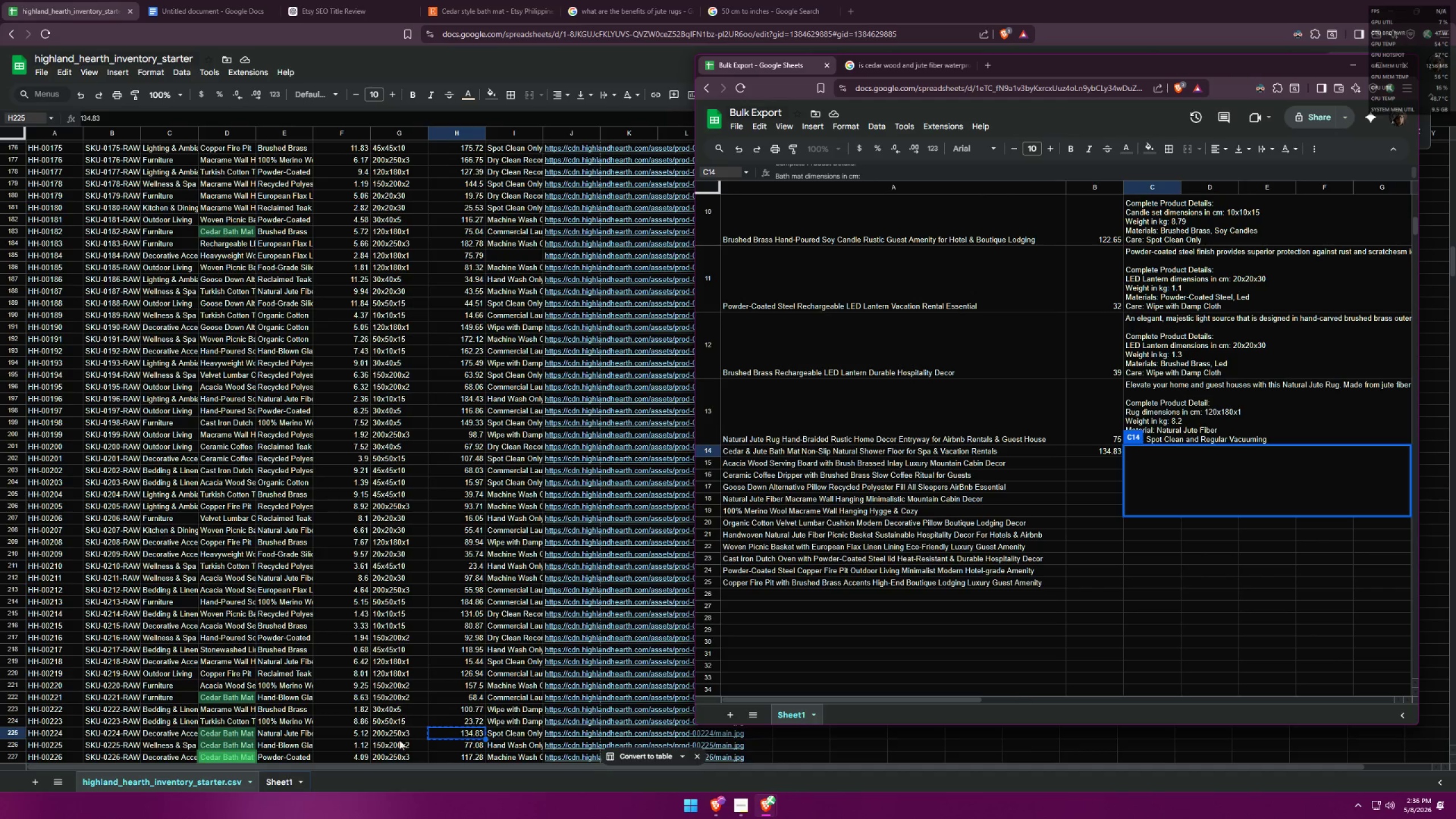 
wait(6.41)
 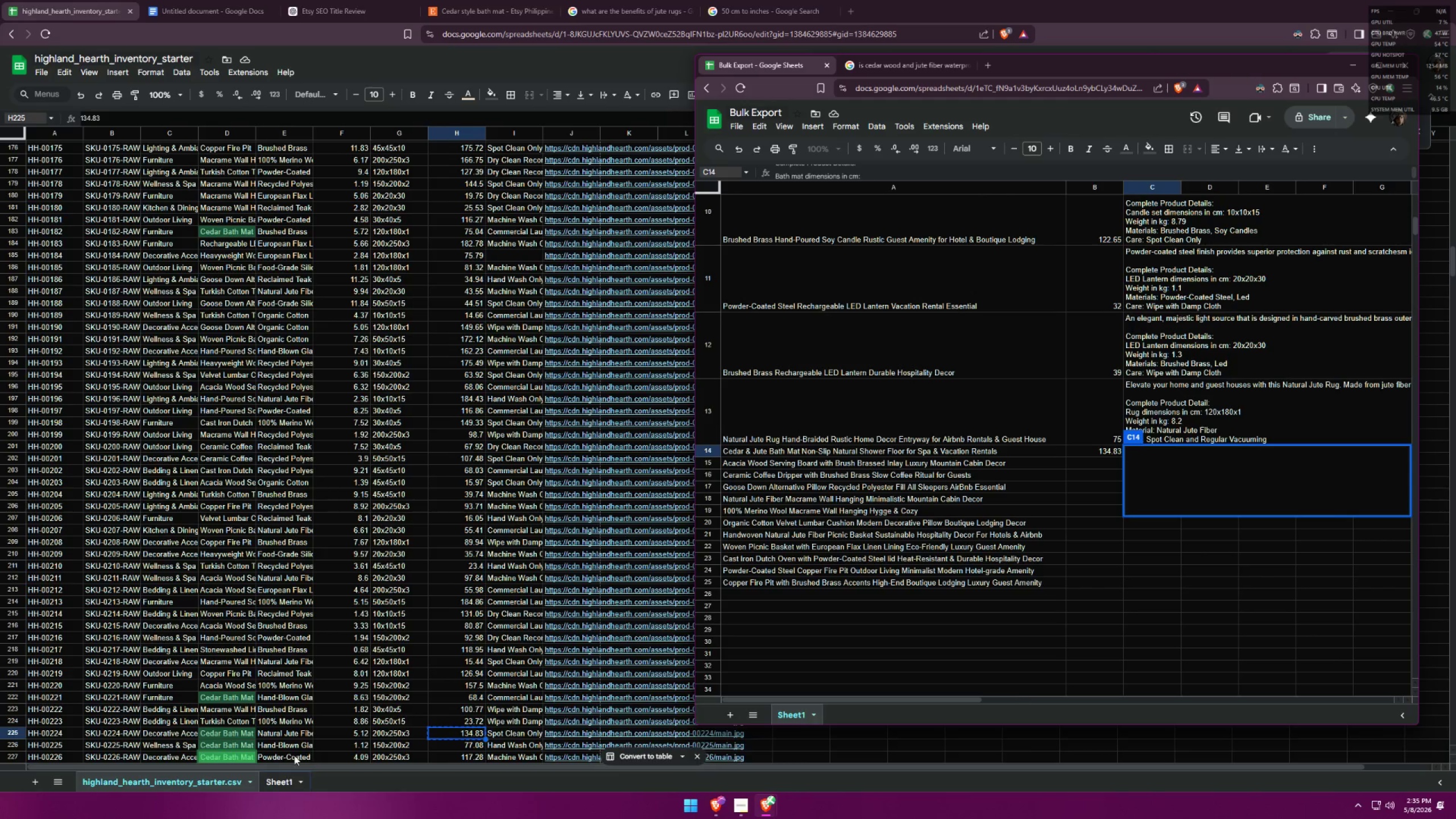 
left_click([397, 735])
 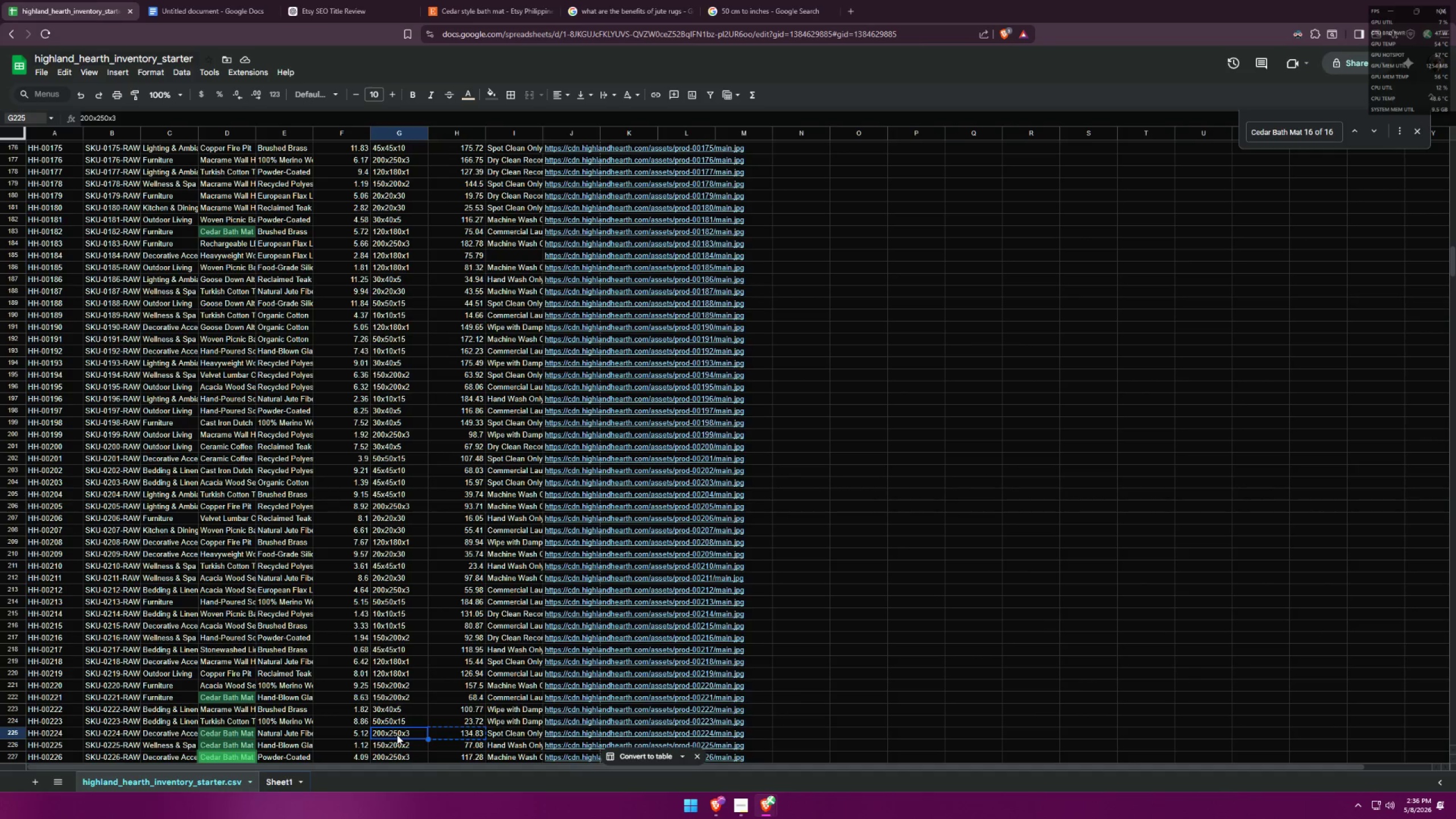 
key(Control+ControlLeft)
 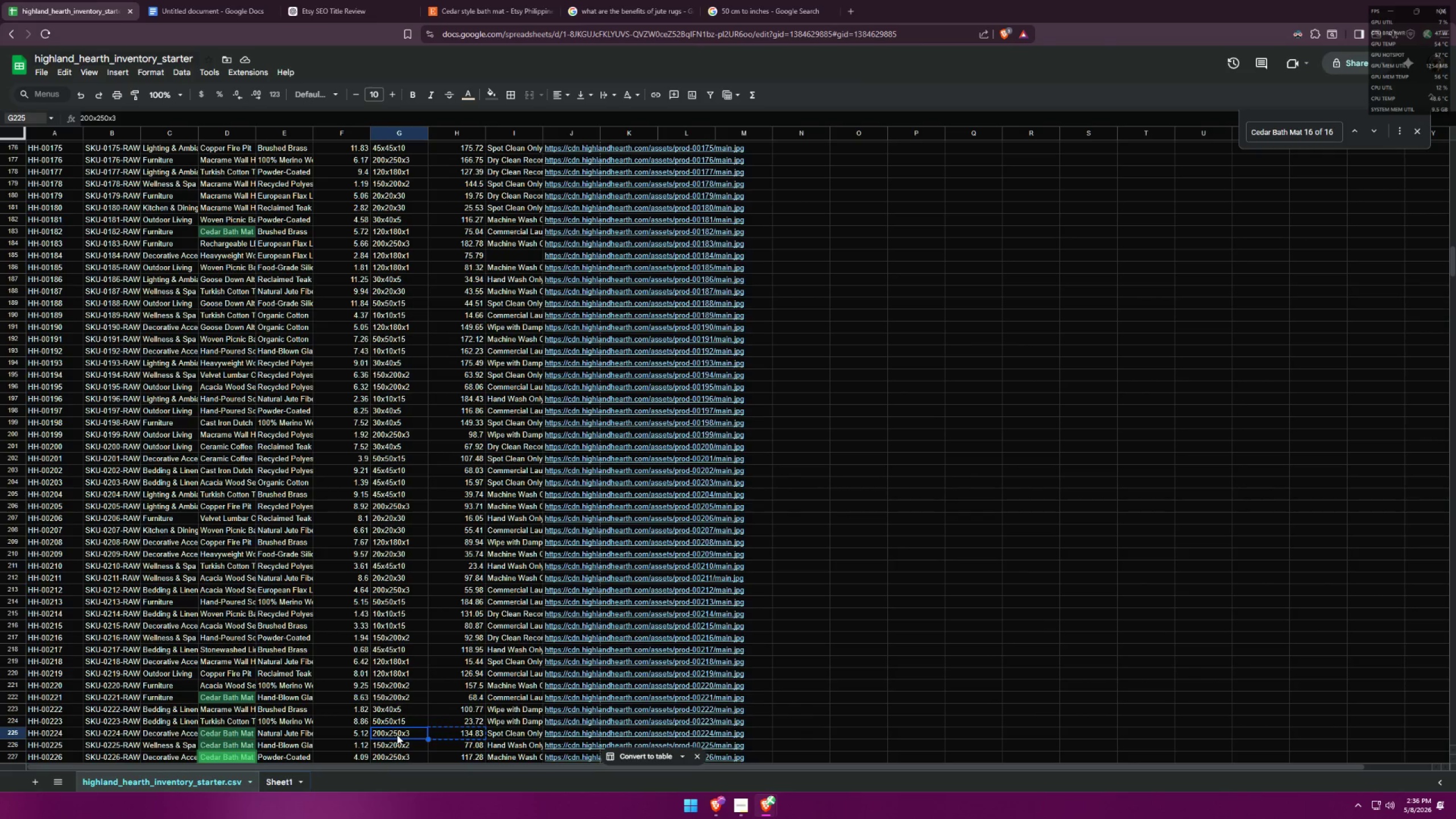 
key(Control+C)
 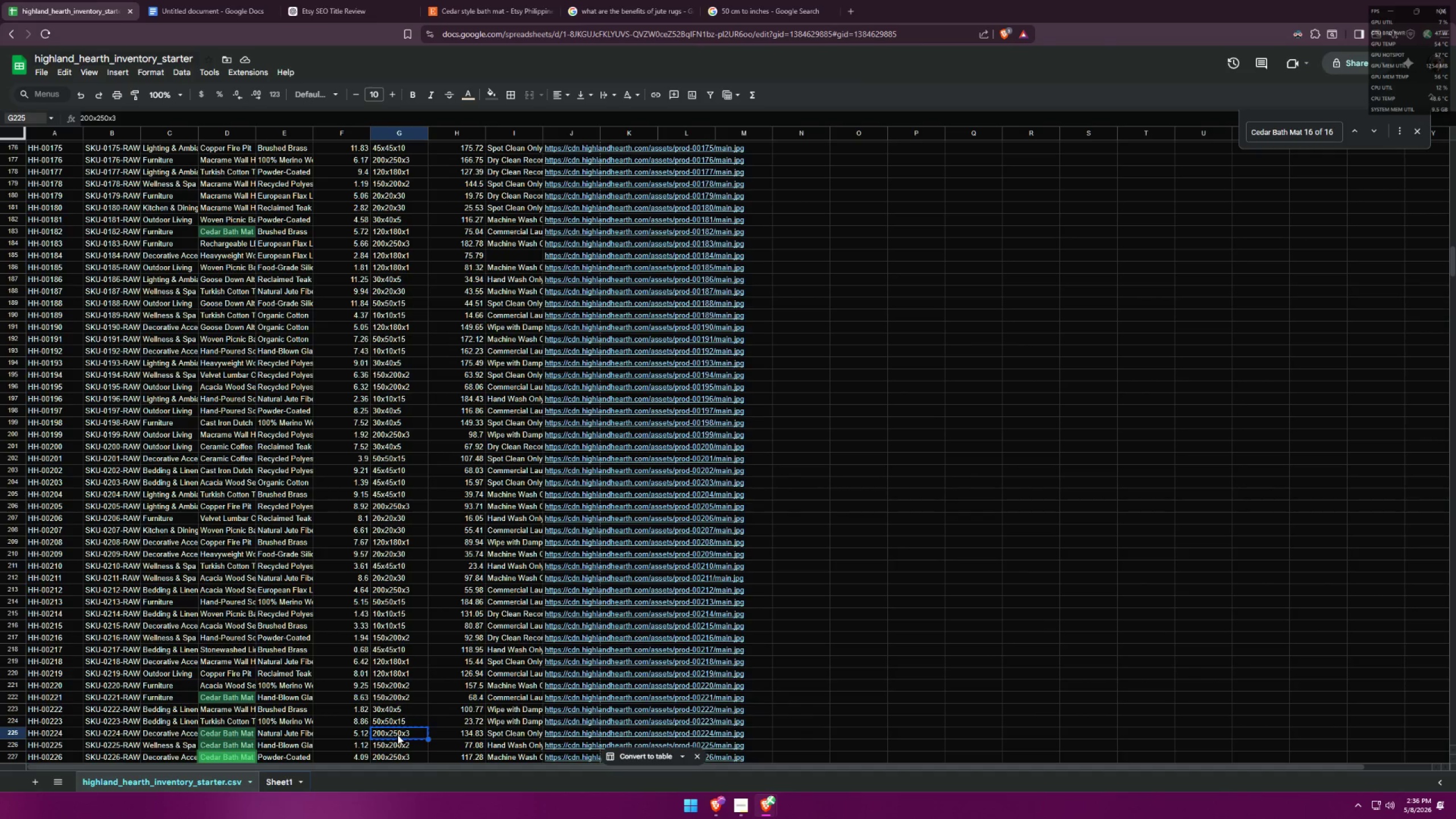 
key(Alt+AltLeft)
 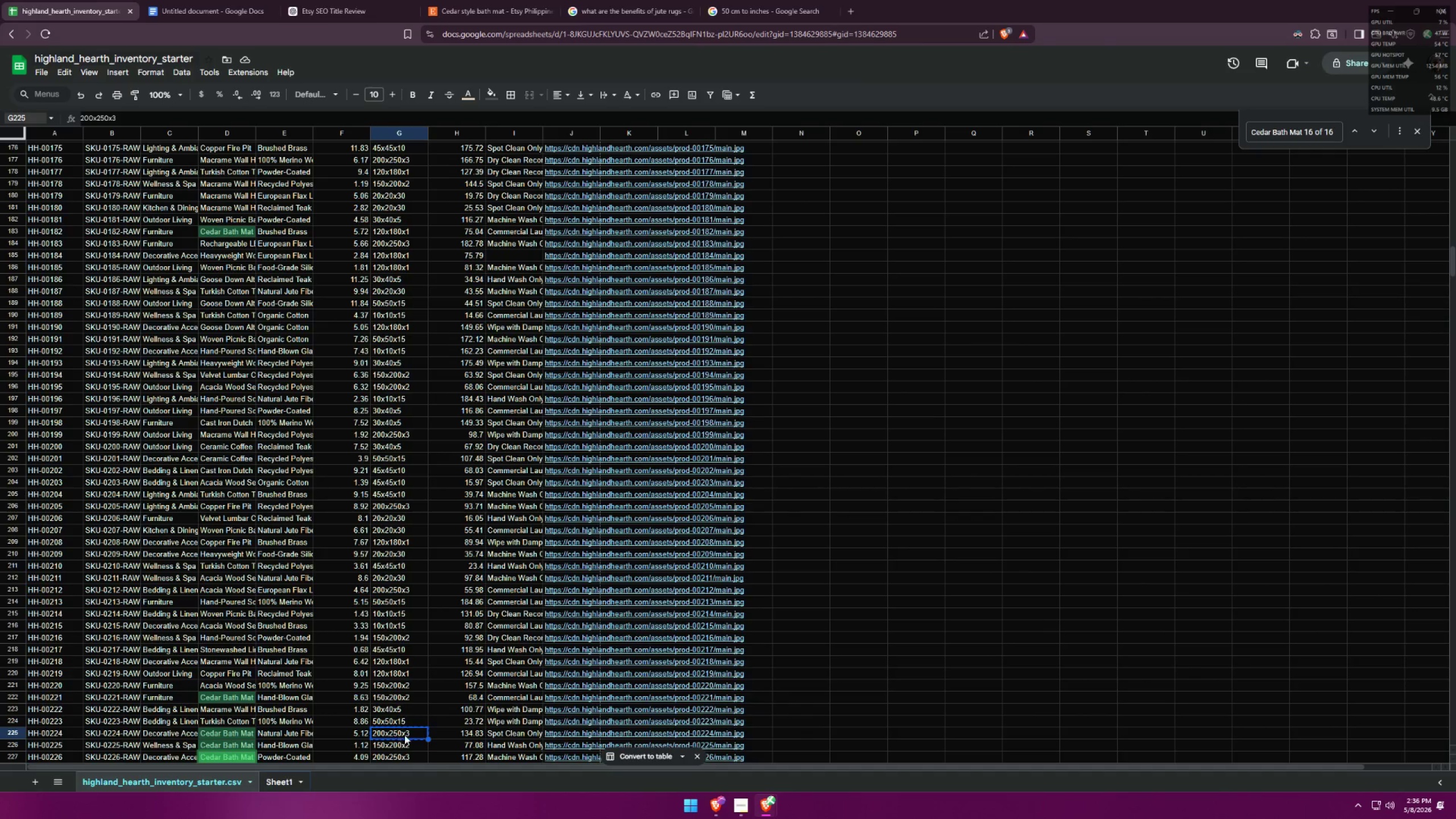 
key(Alt+Tab)
 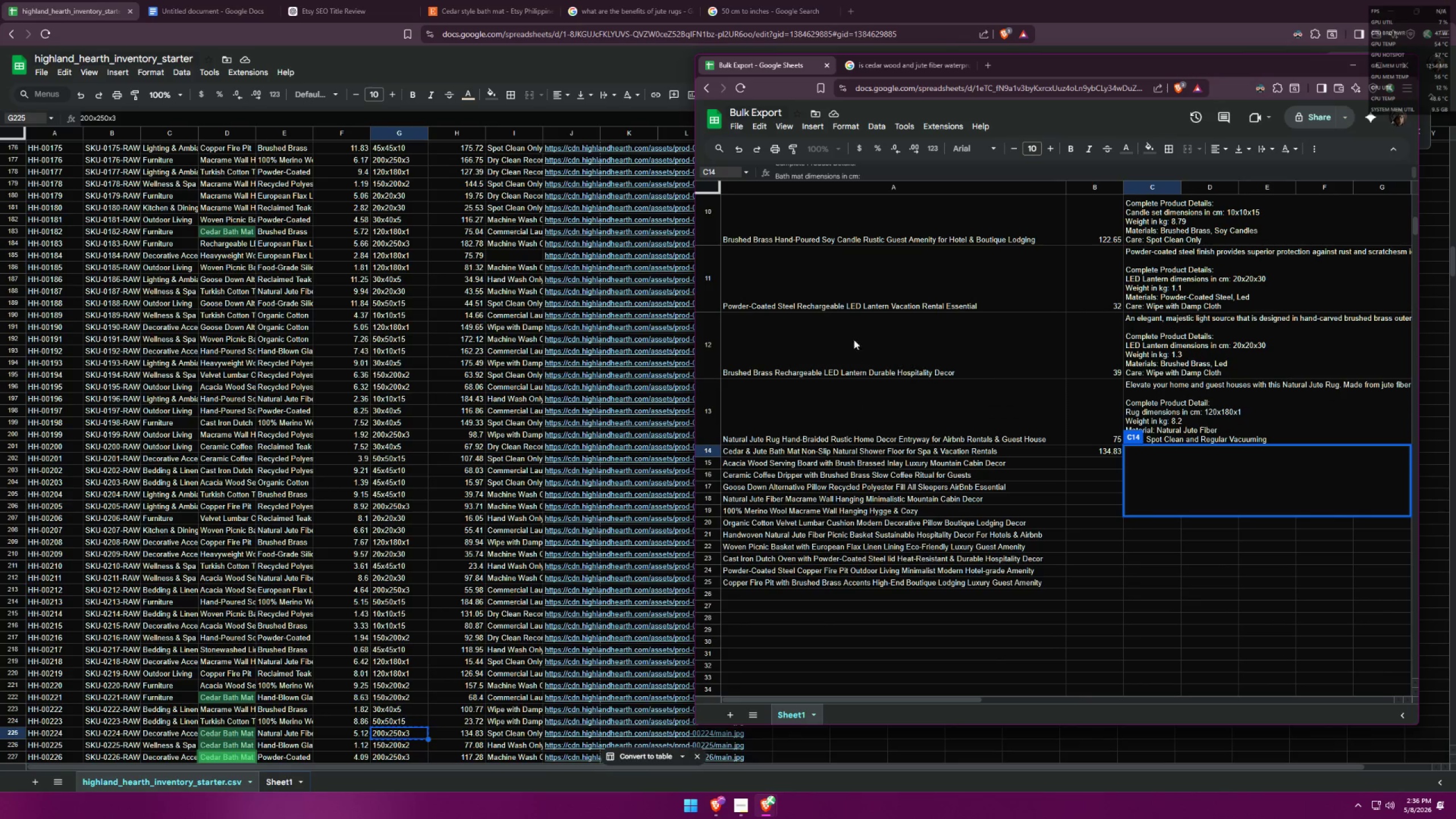 
key(Control+ControlLeft)
 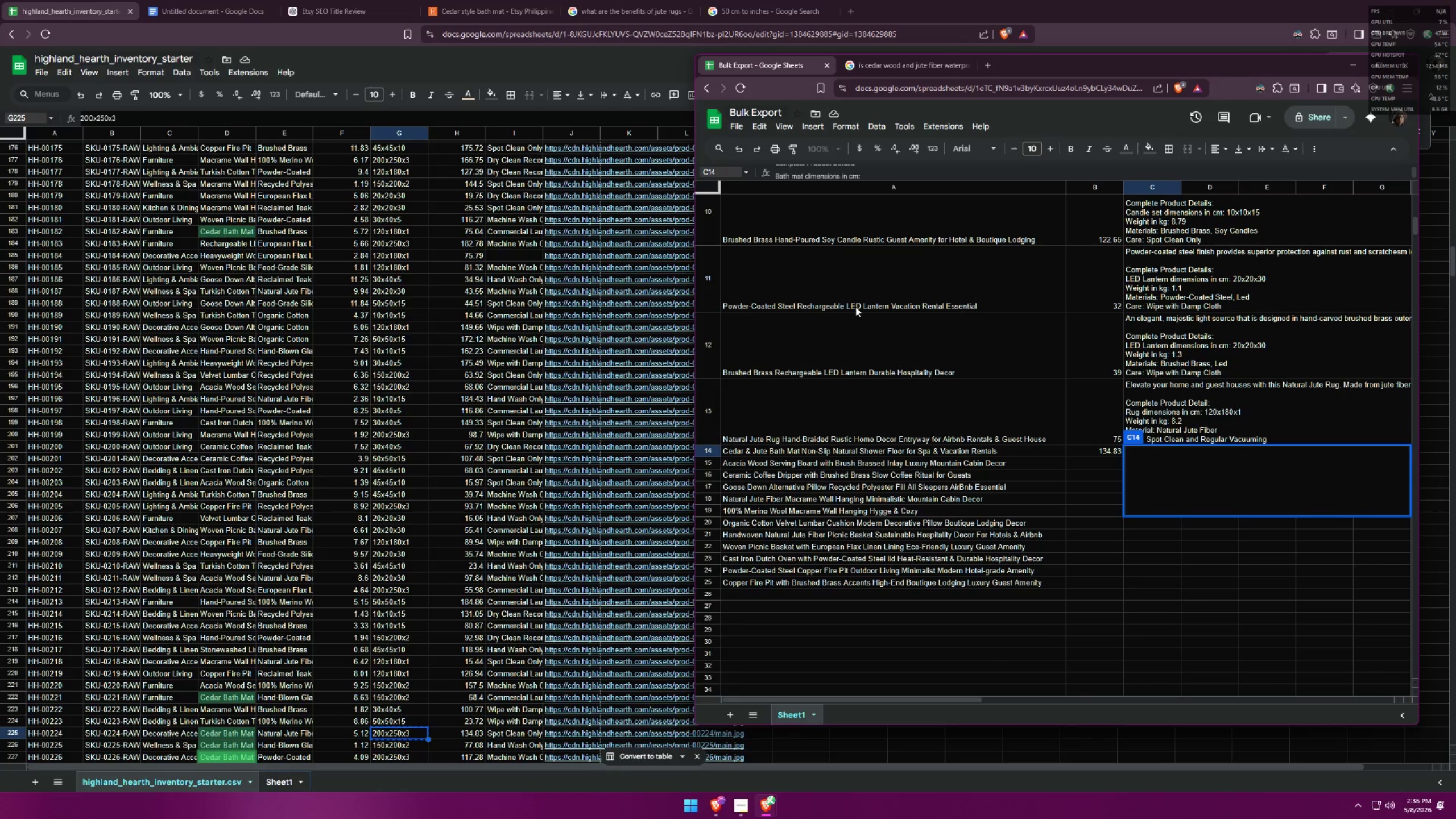 
key(Control+V)
 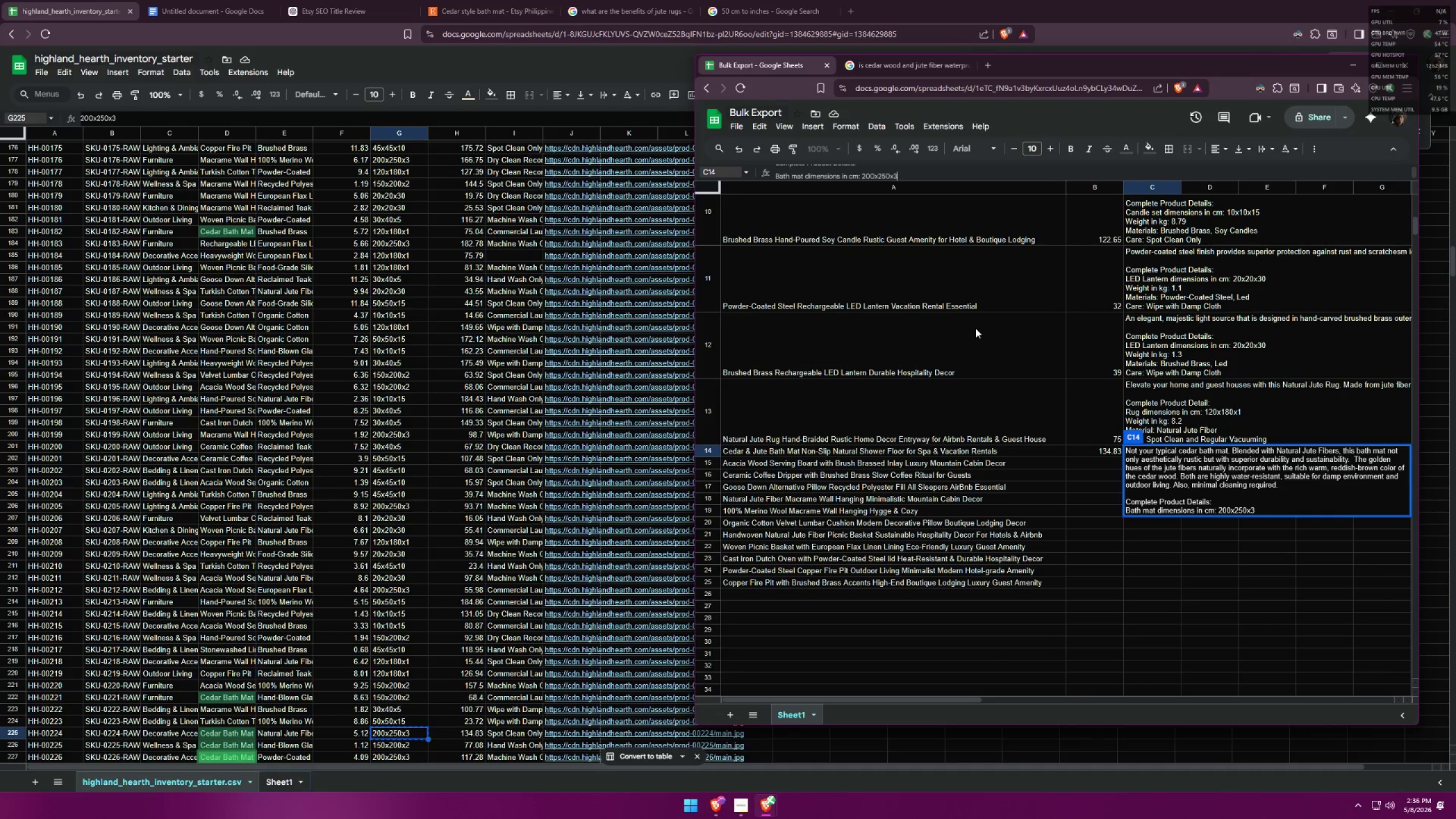 
key(Control+Enter)
 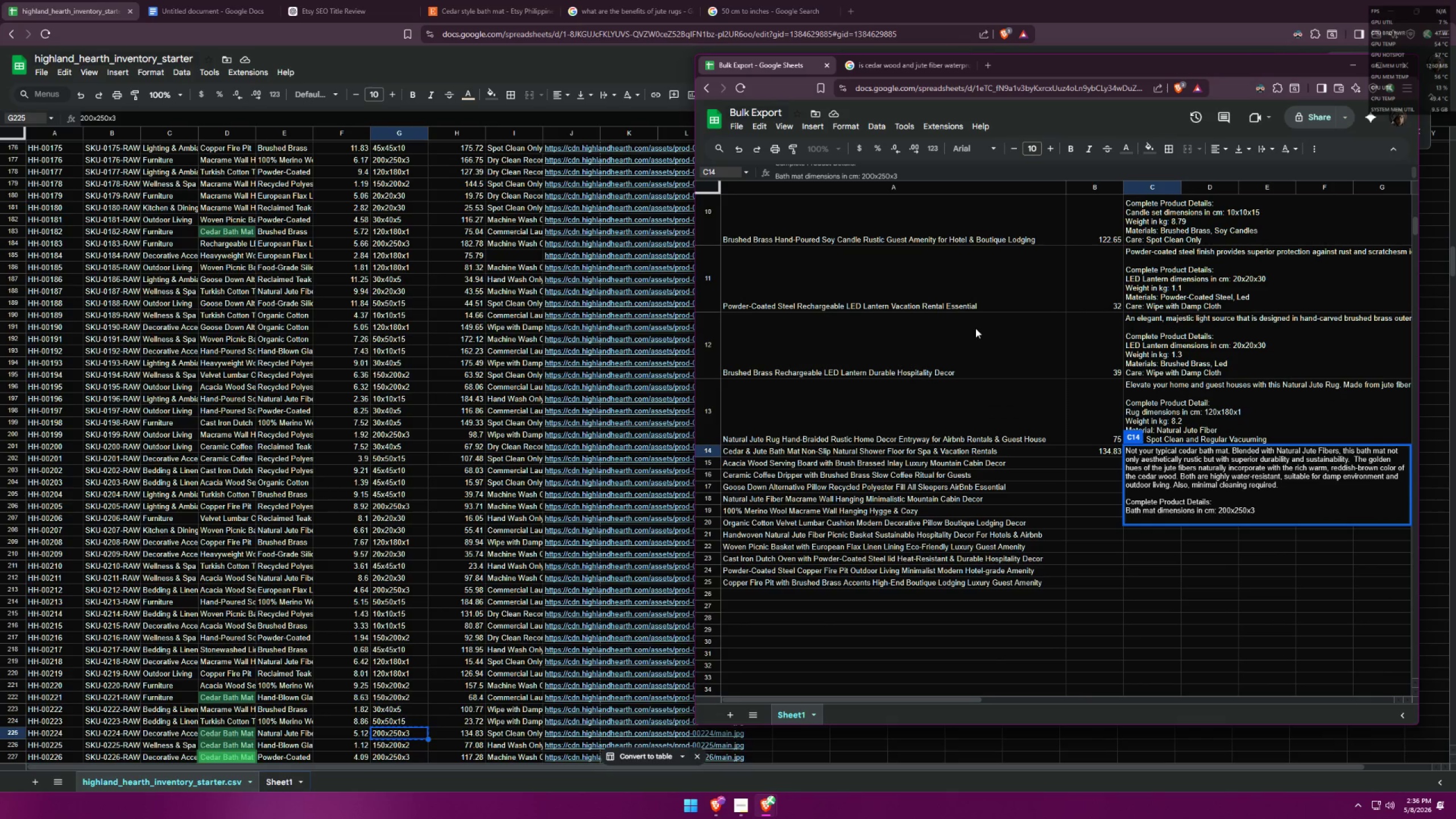 
type(Weight in kg: )
 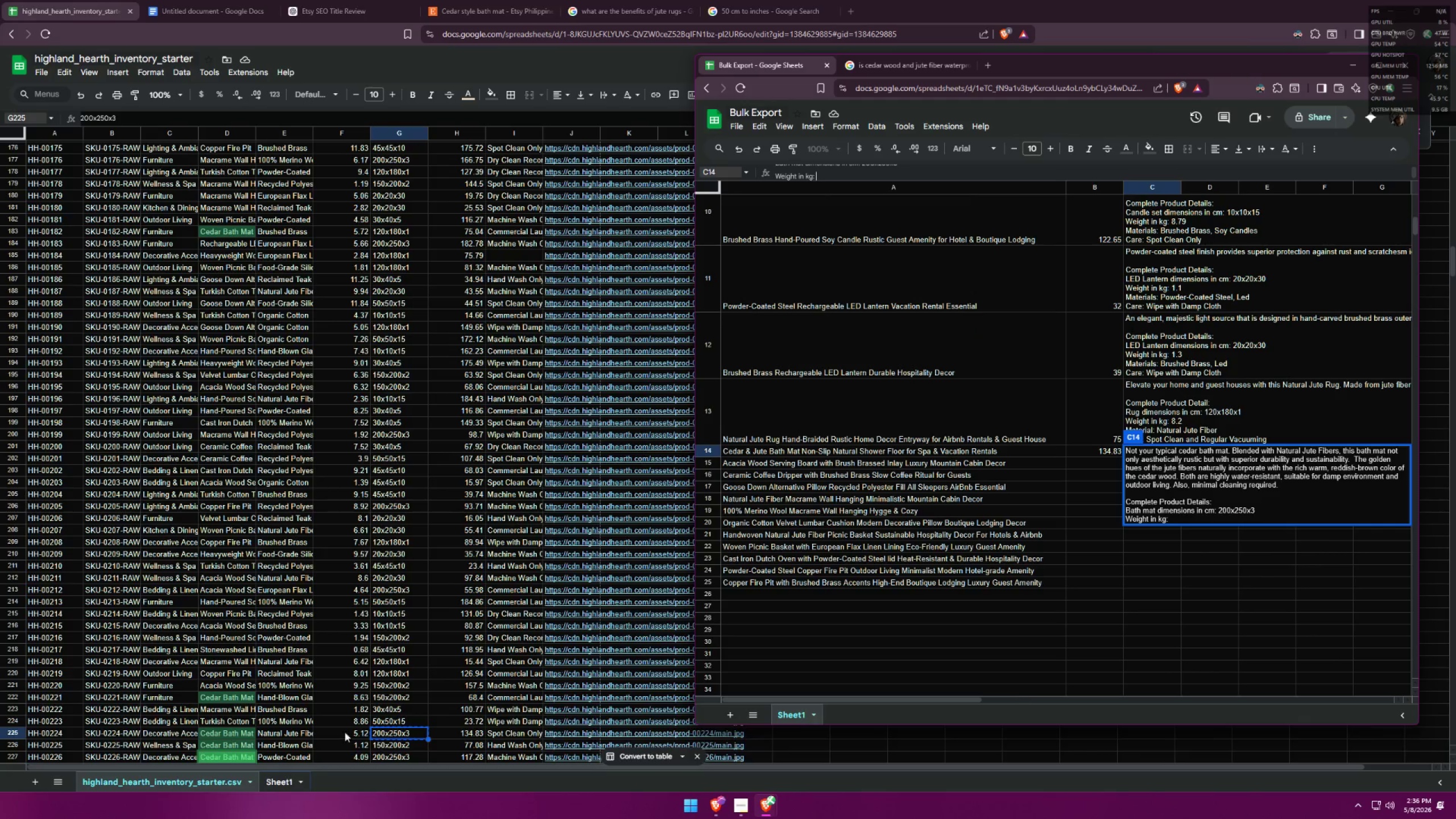 
left_click([350, 732])
 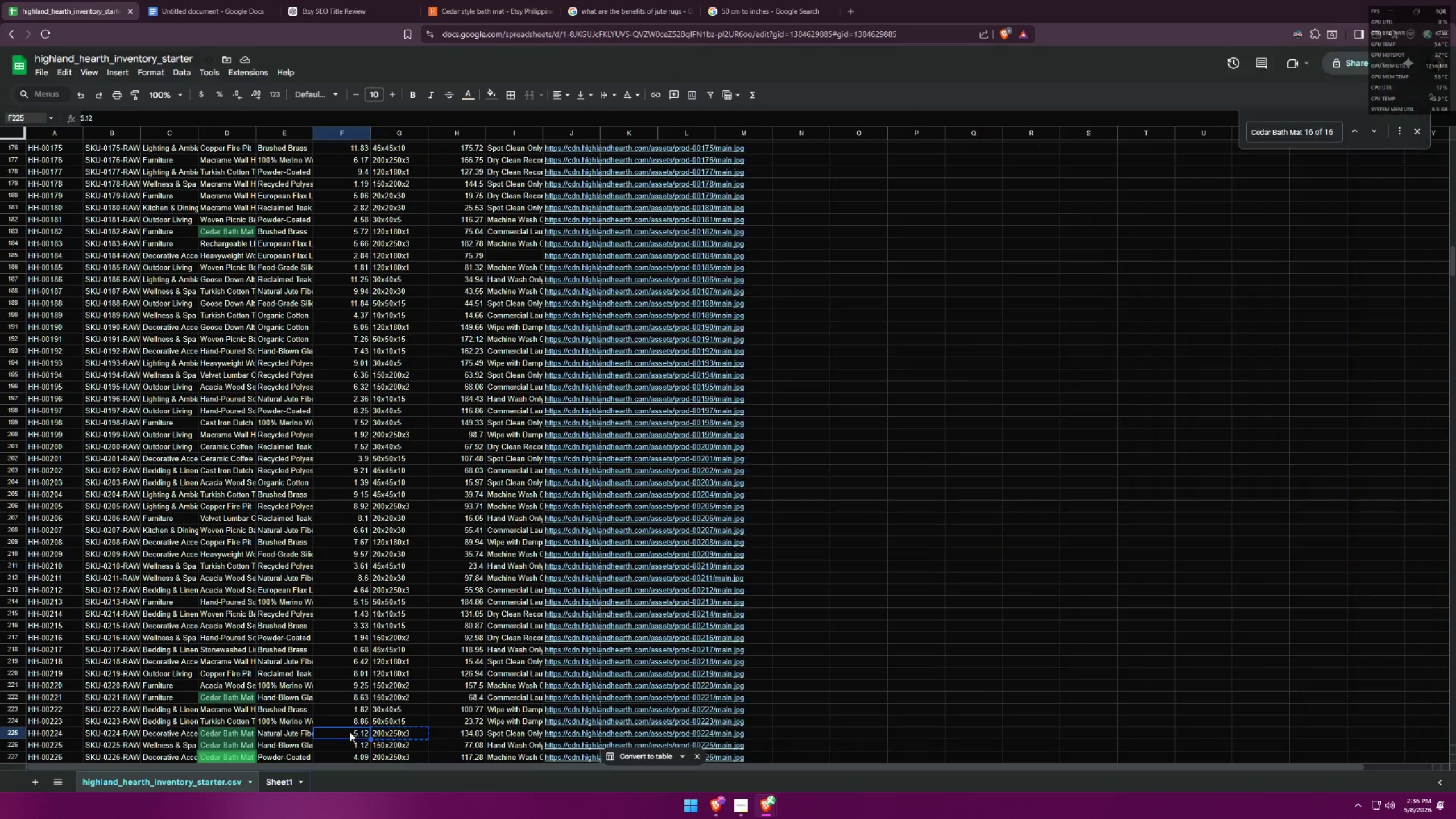 
key(Control+ControlLeft)
 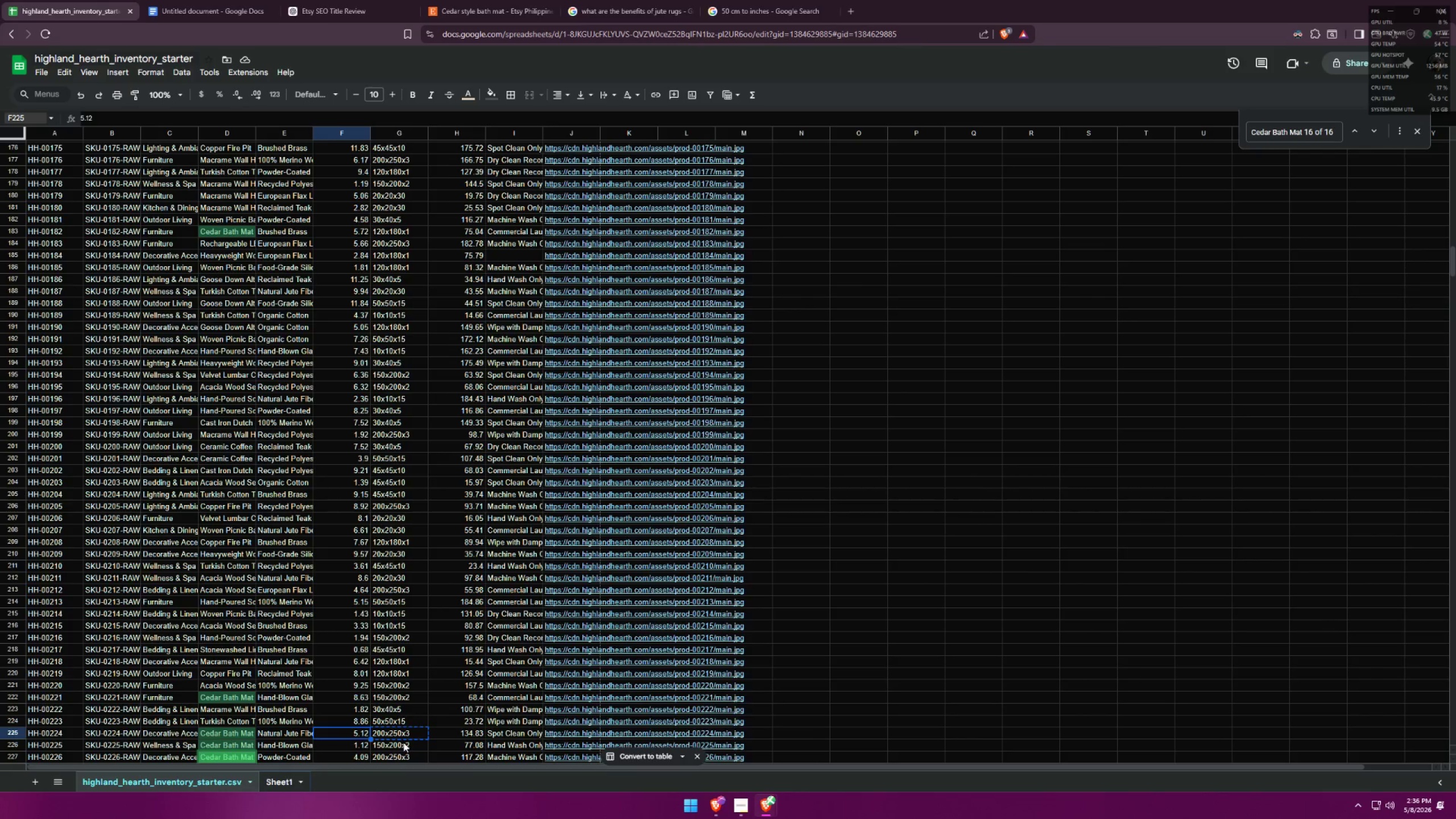 
key(Control+ControlLeft)
 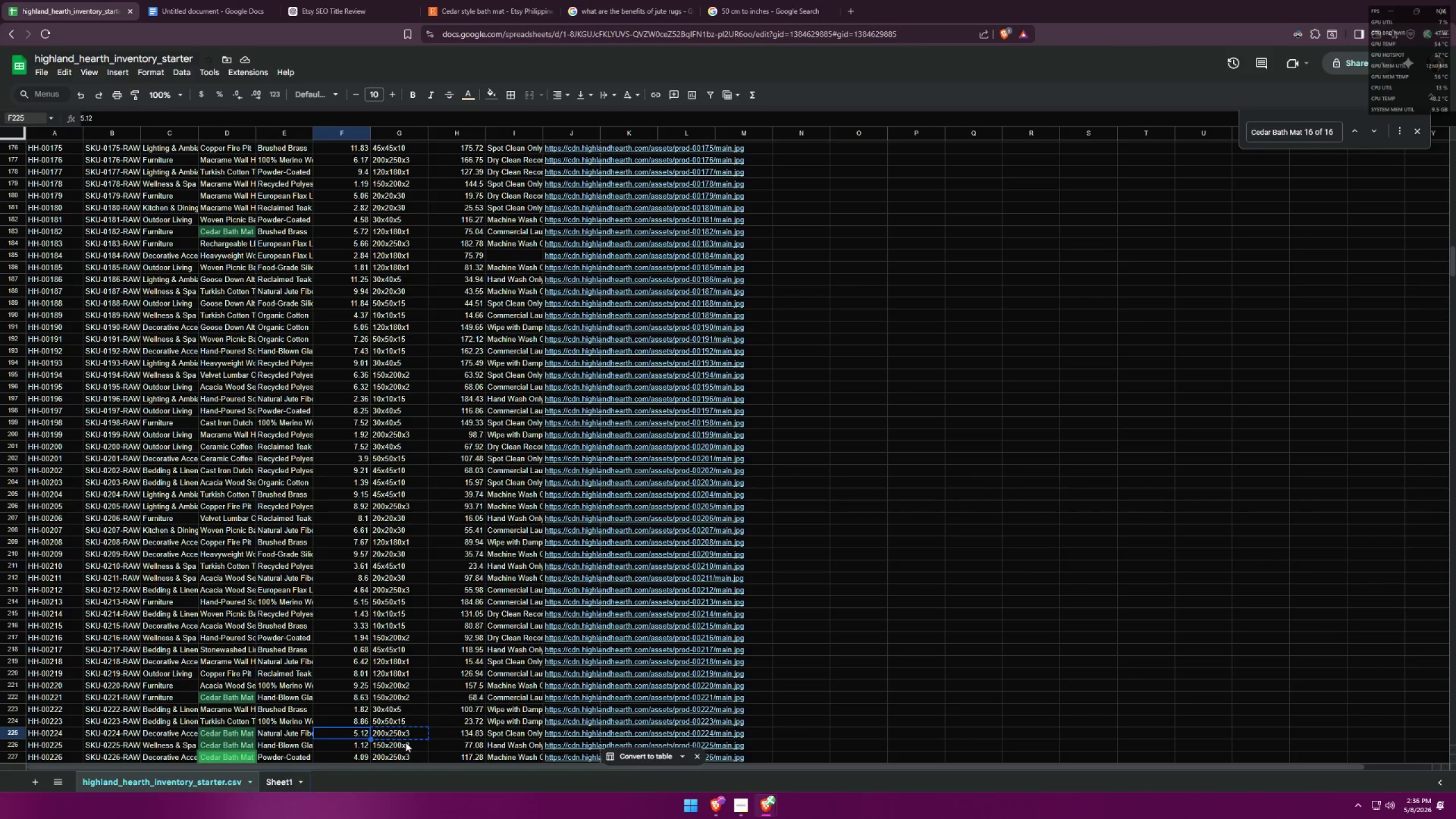 
key(Control+C)
 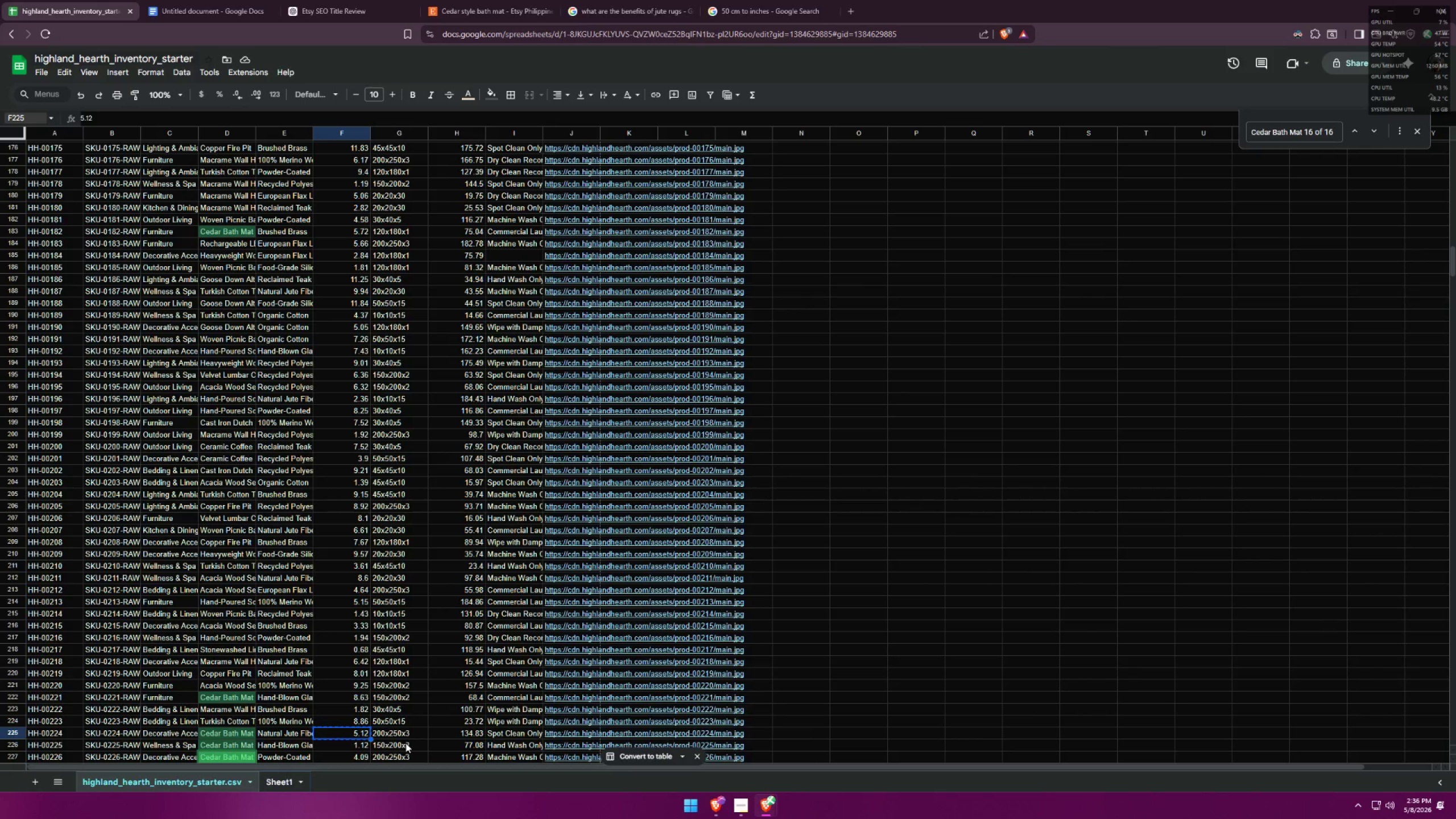 
key(Alt+AltLeft)
 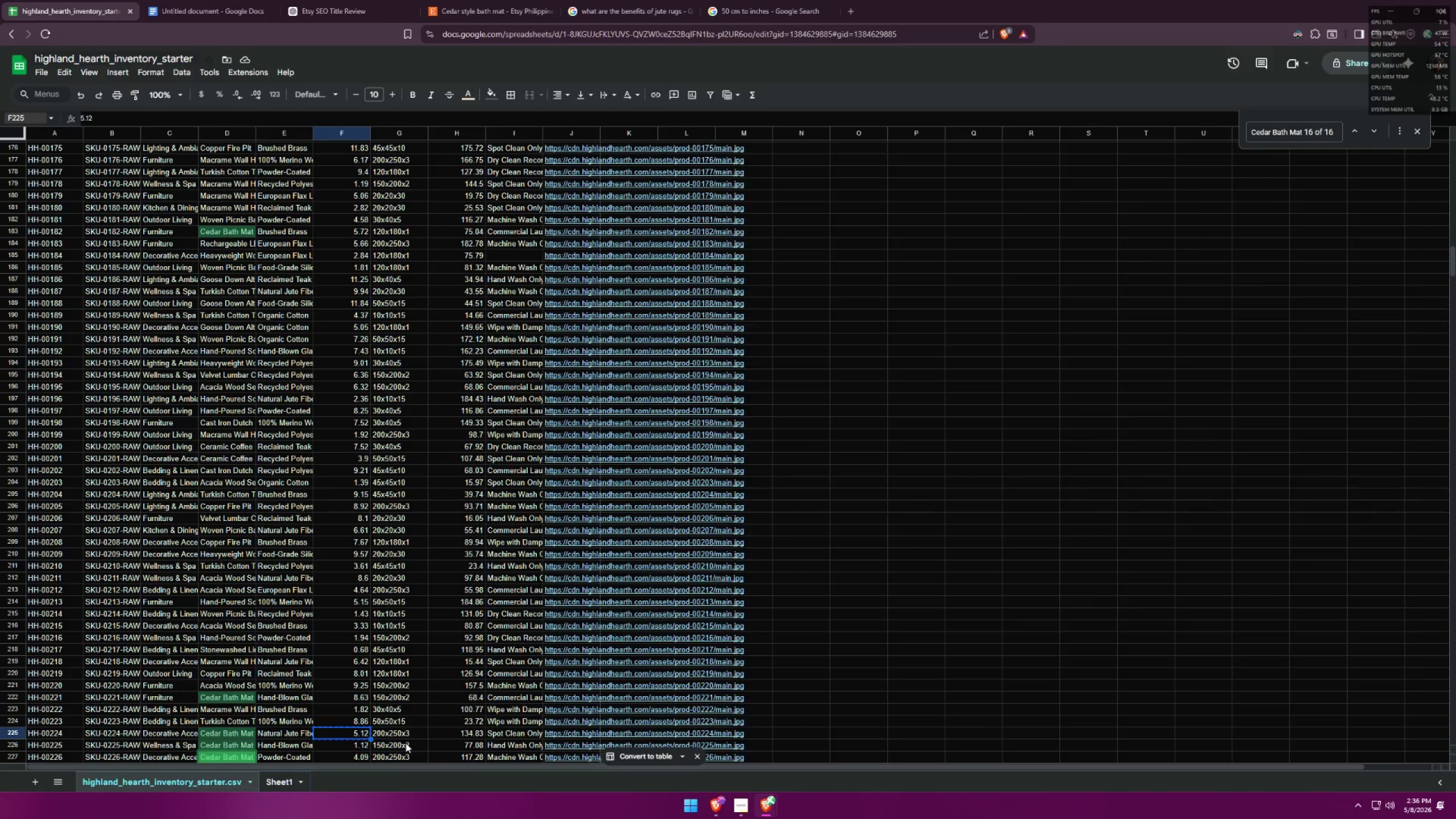 
key(Alt+Tab)
 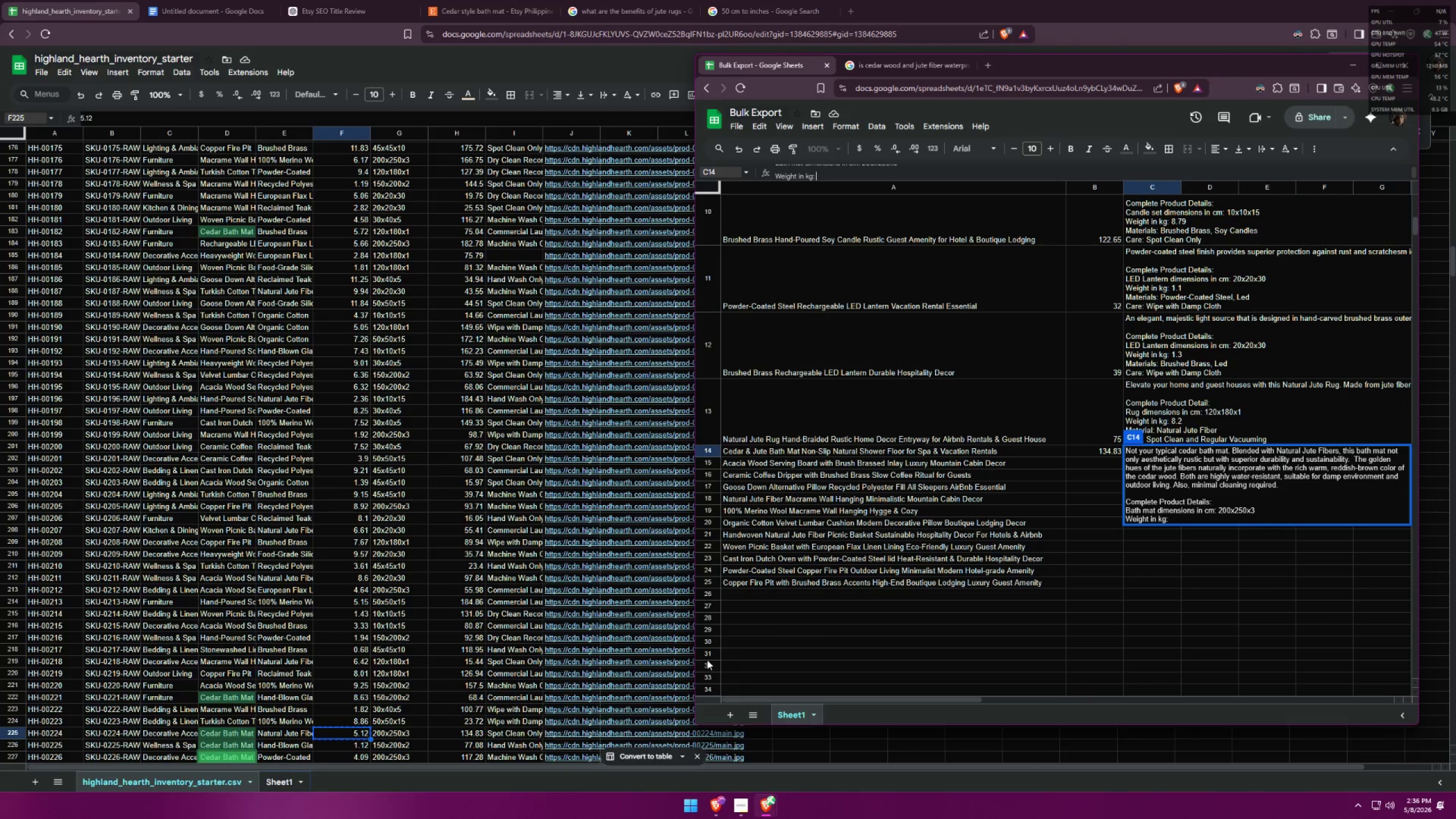 
key(Control+V)
 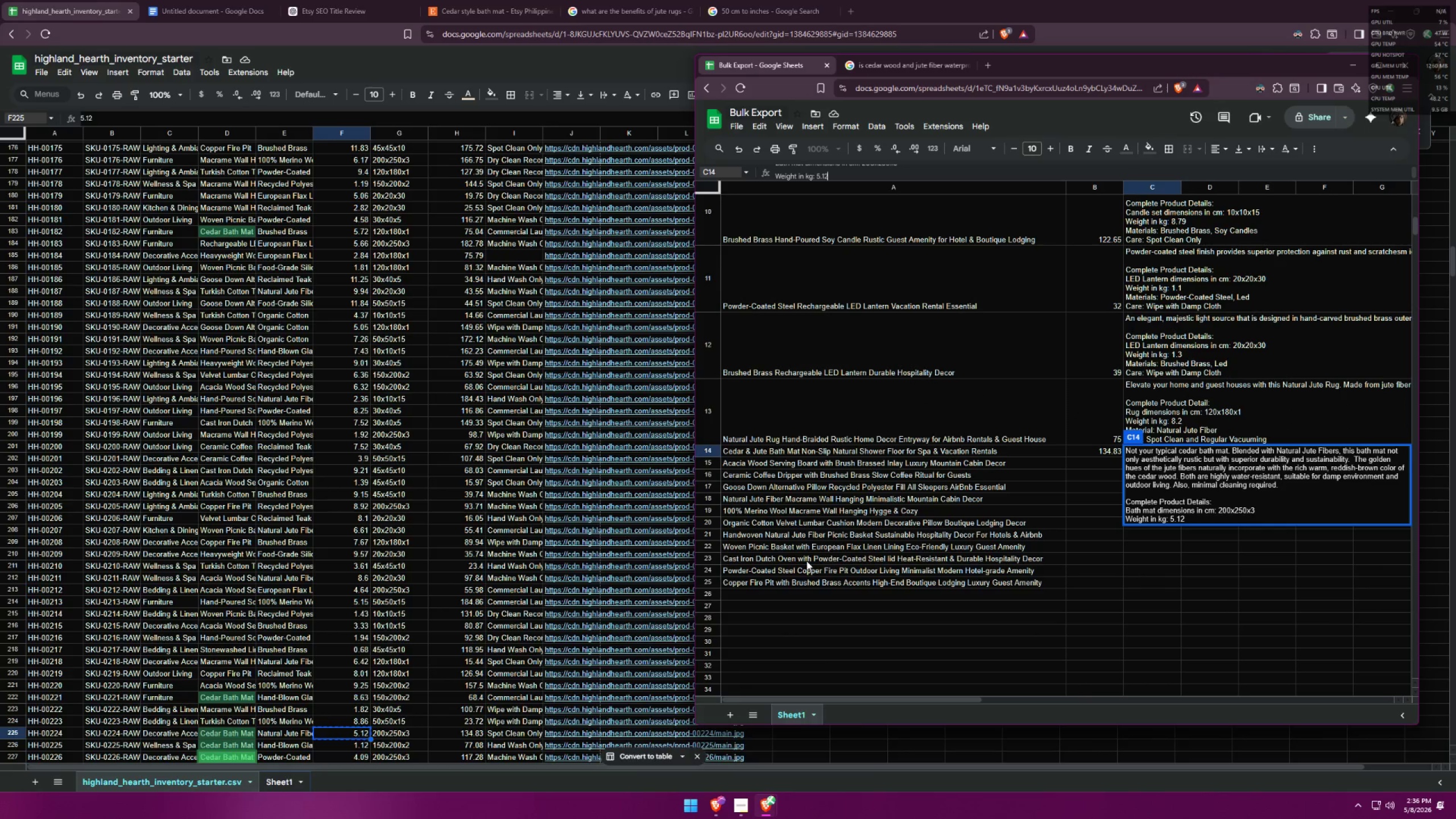 
key(Control+Enter)
 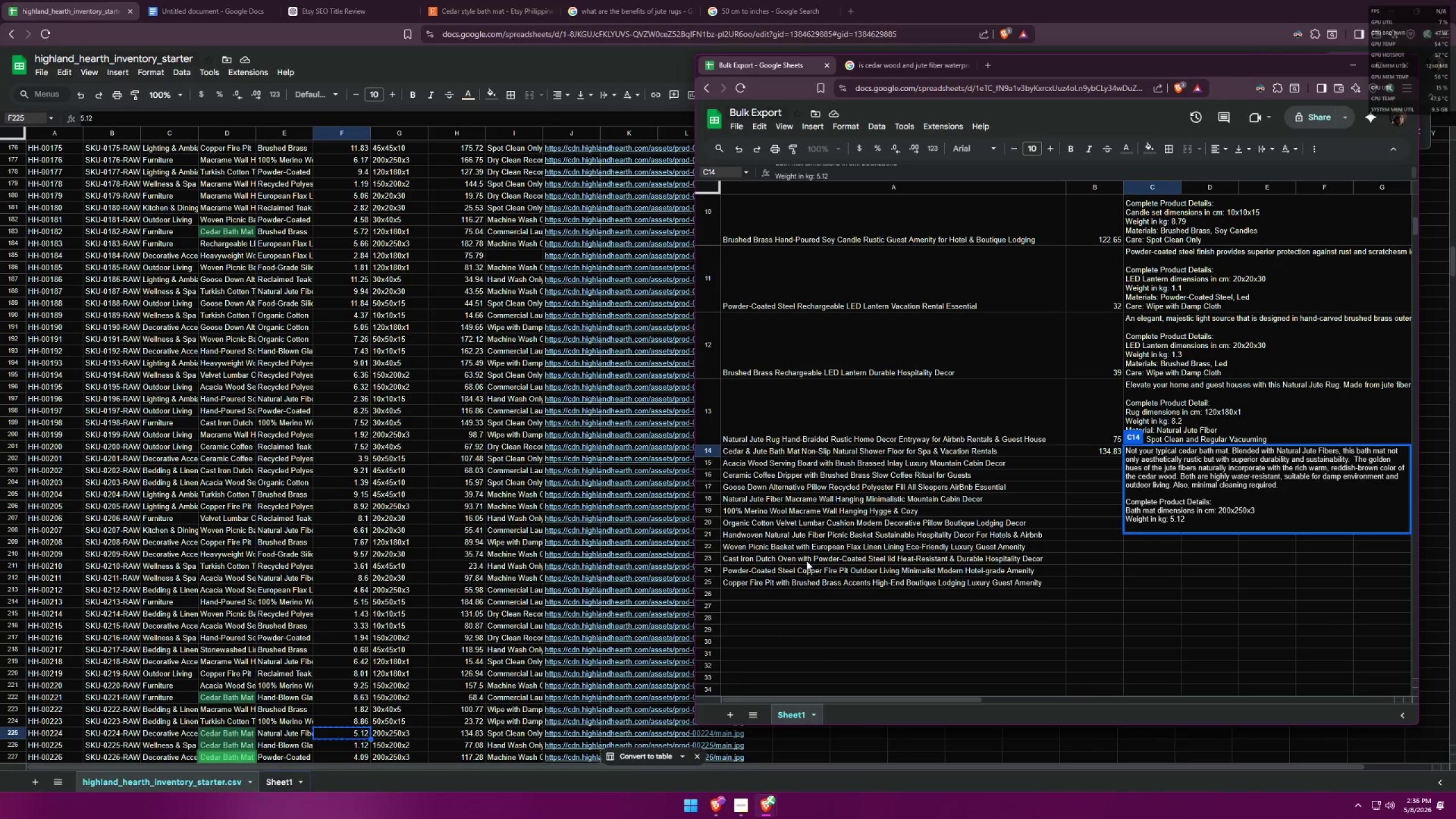 
type(Materials: )
 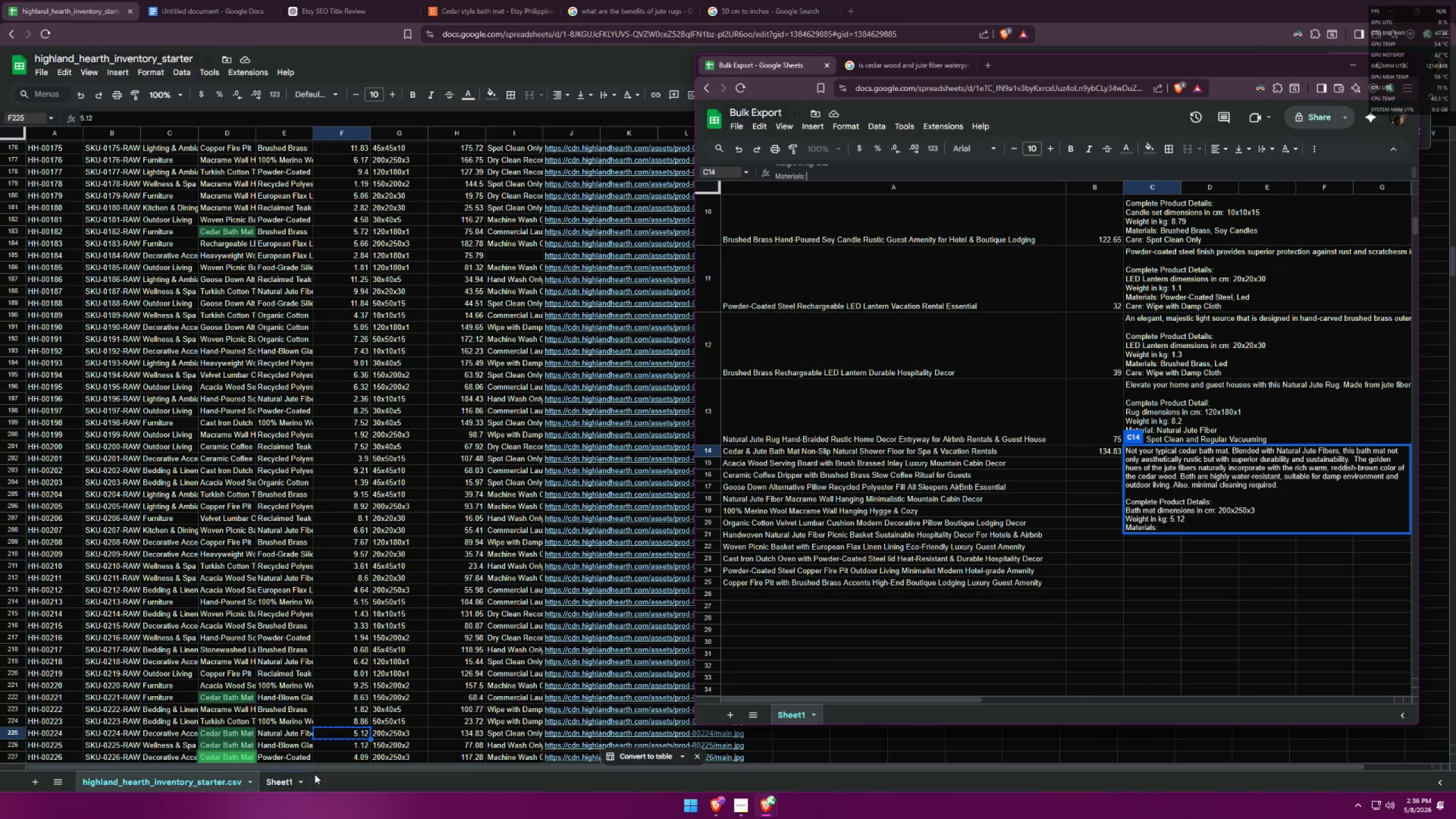 
left_click([279, 735])
 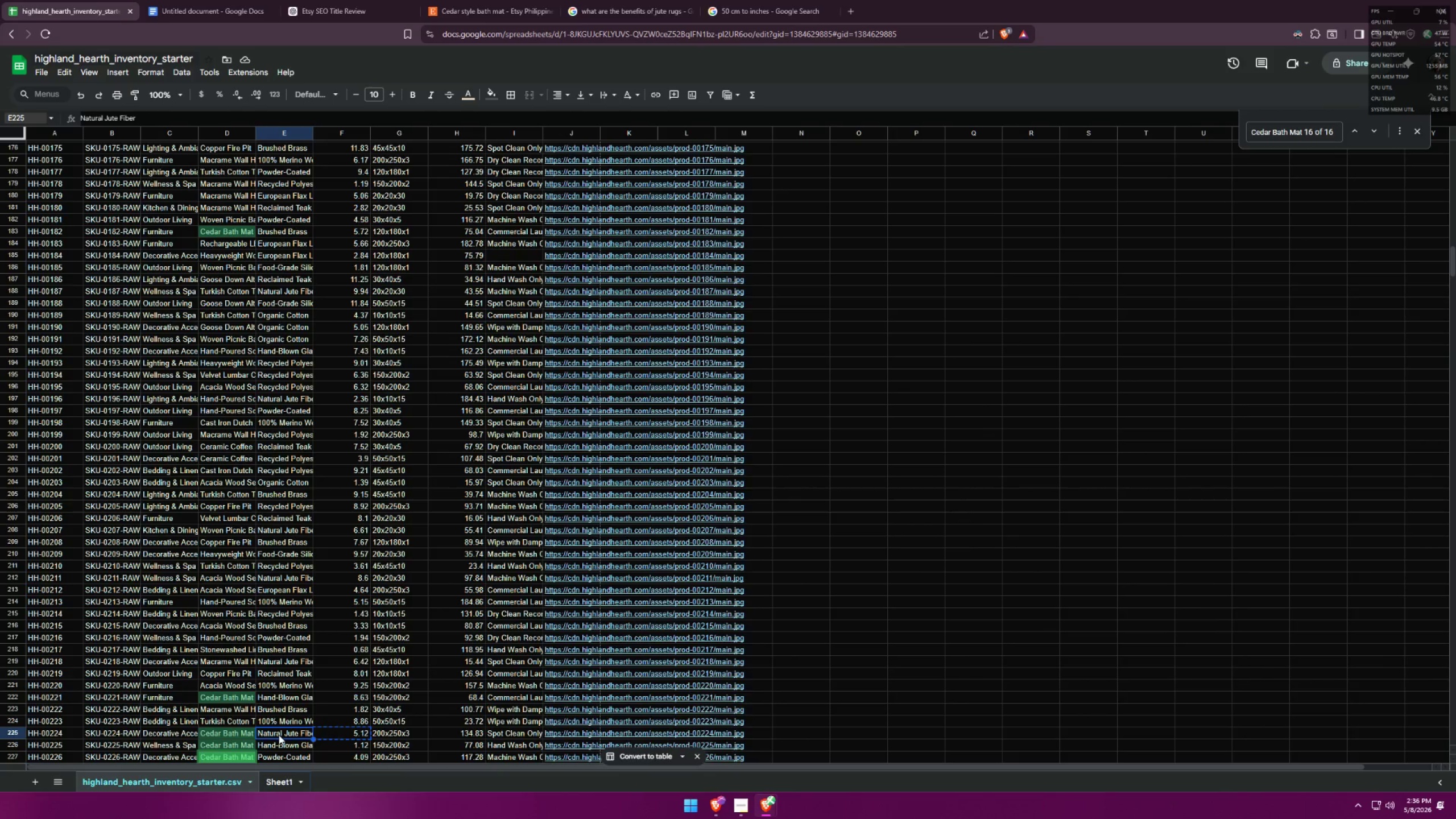 
key(Control+ControlLeft)
 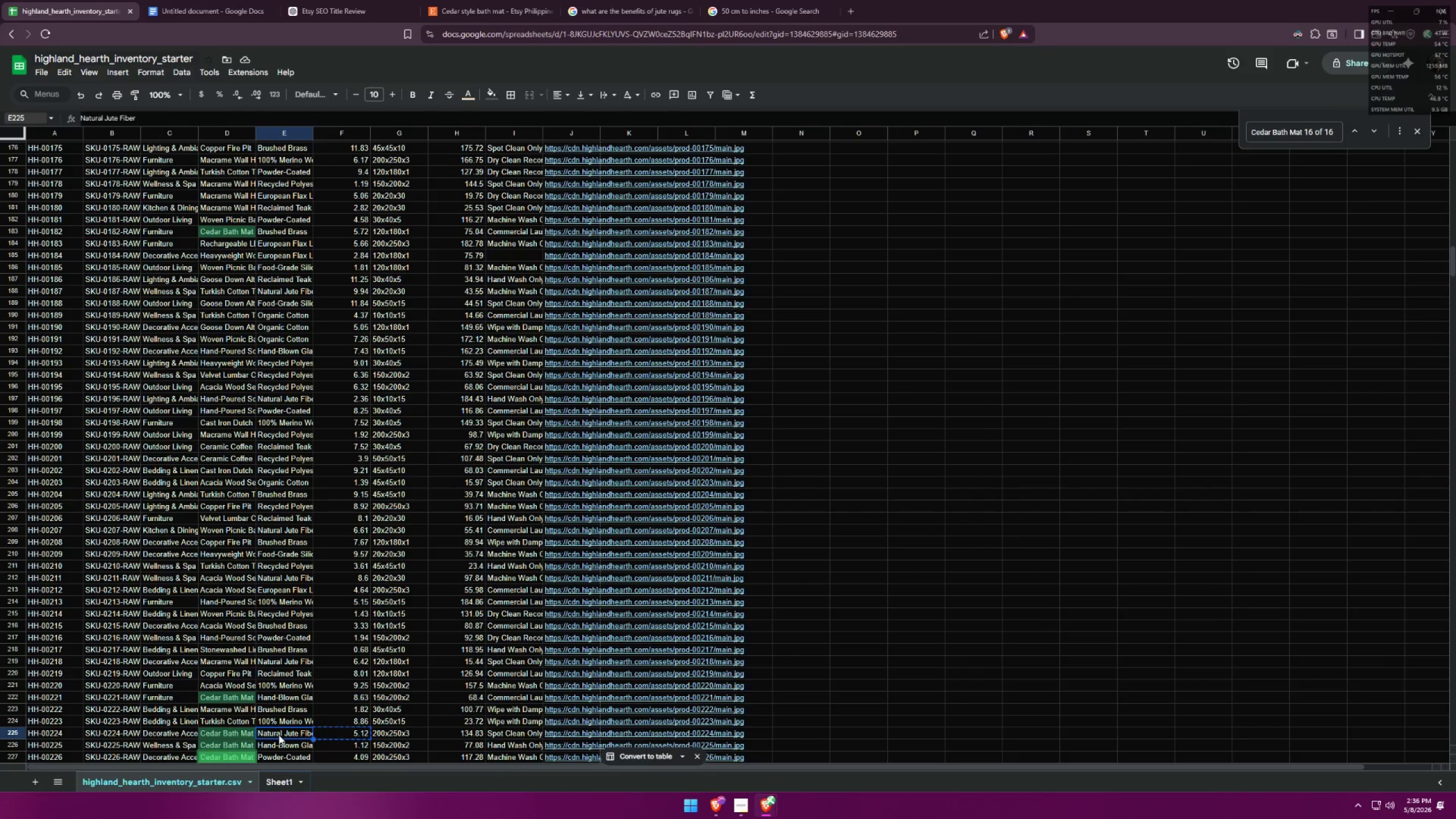 
key(Control+C)
 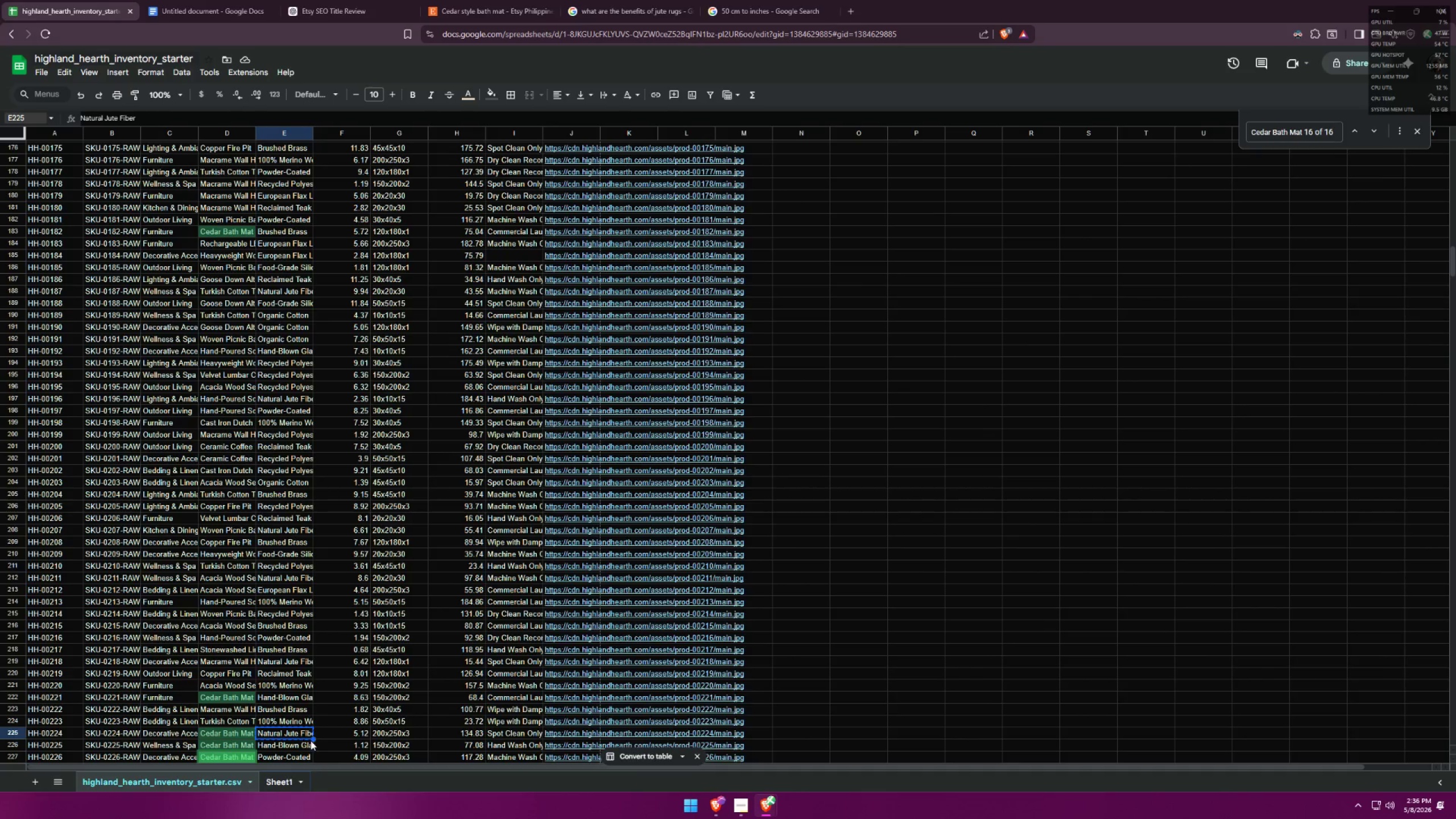 
key(Alt+AltLeft)
 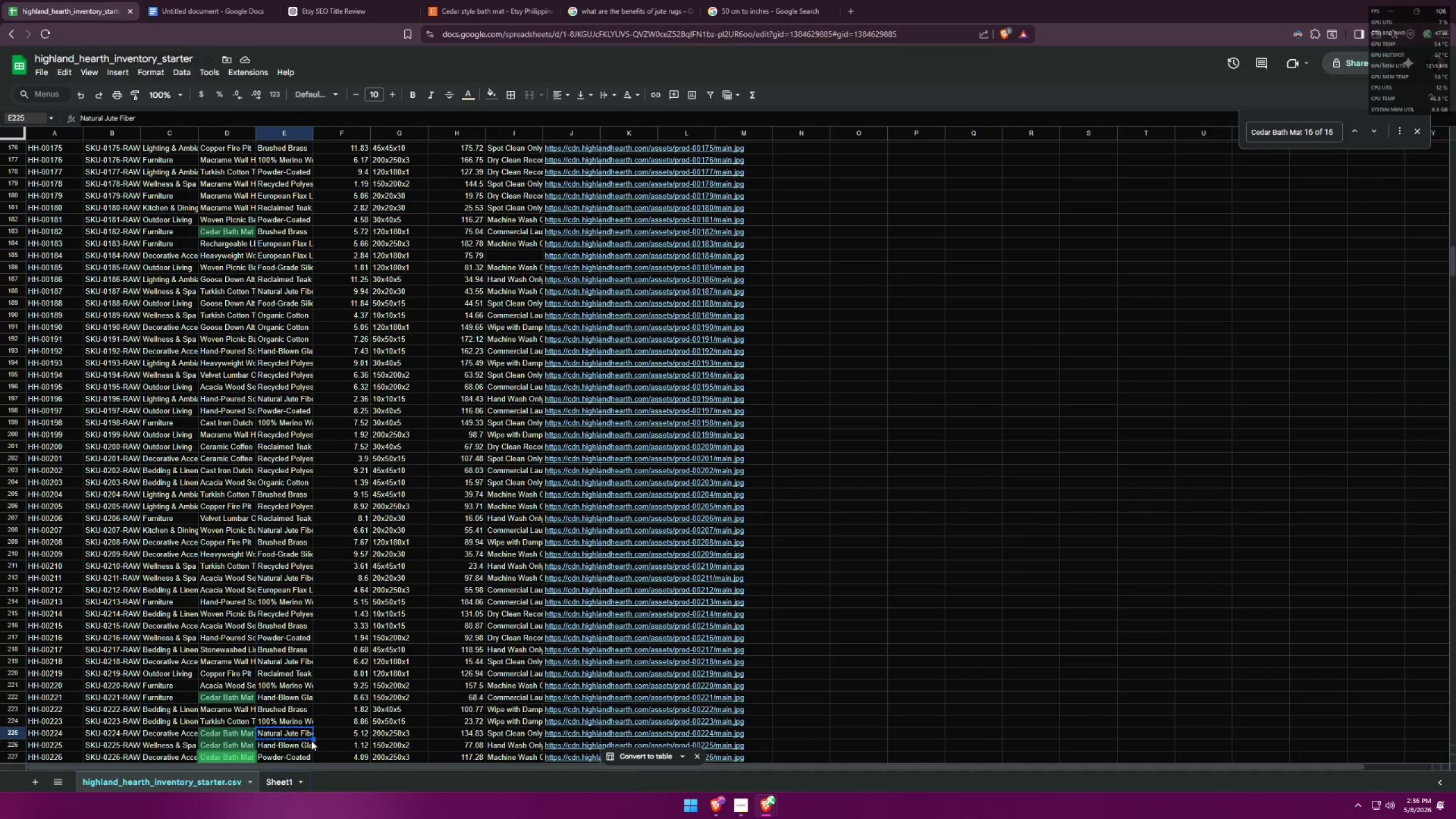 
key(Alt+Tab)
 